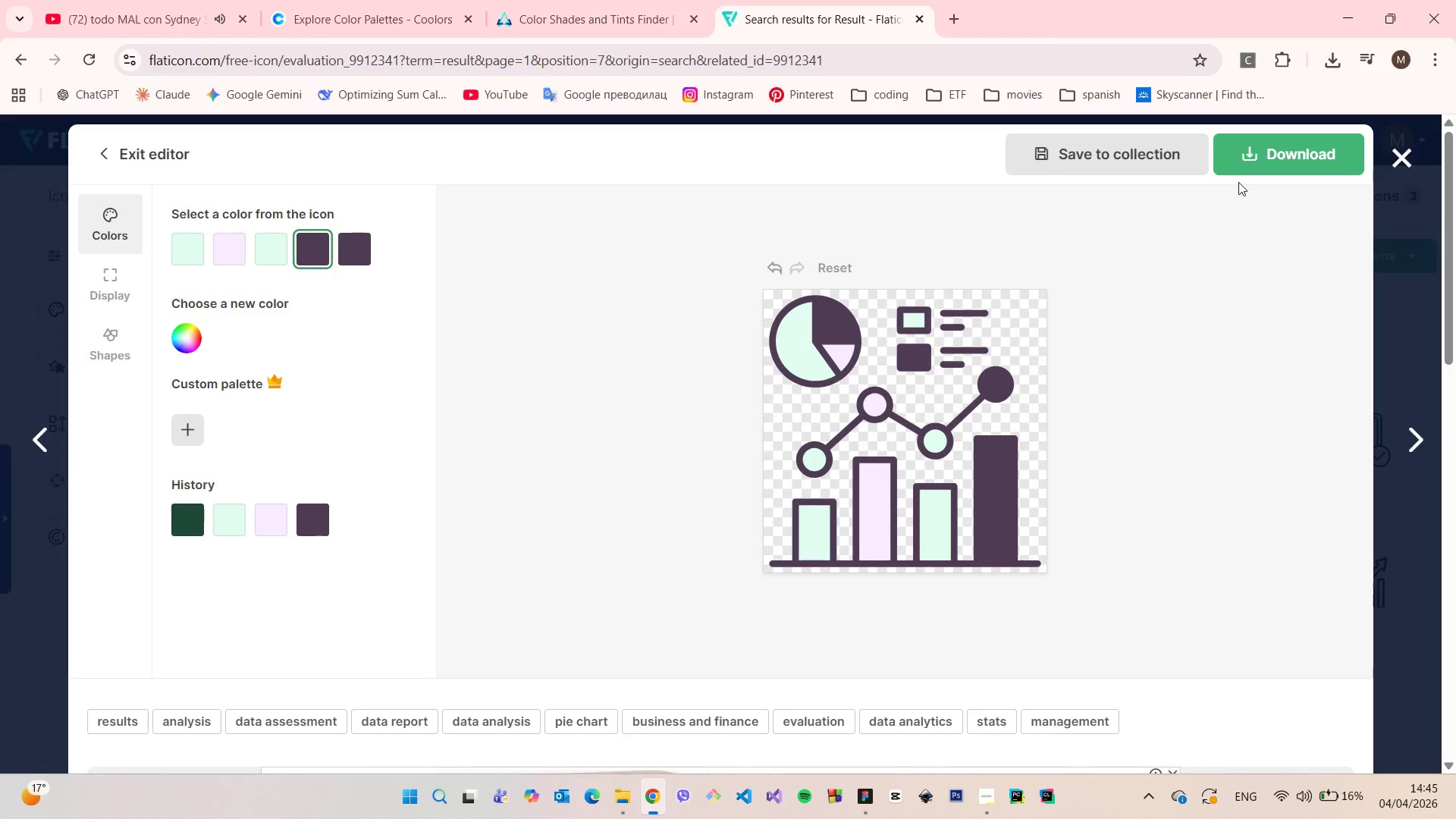 
left_click([1257, 168])
 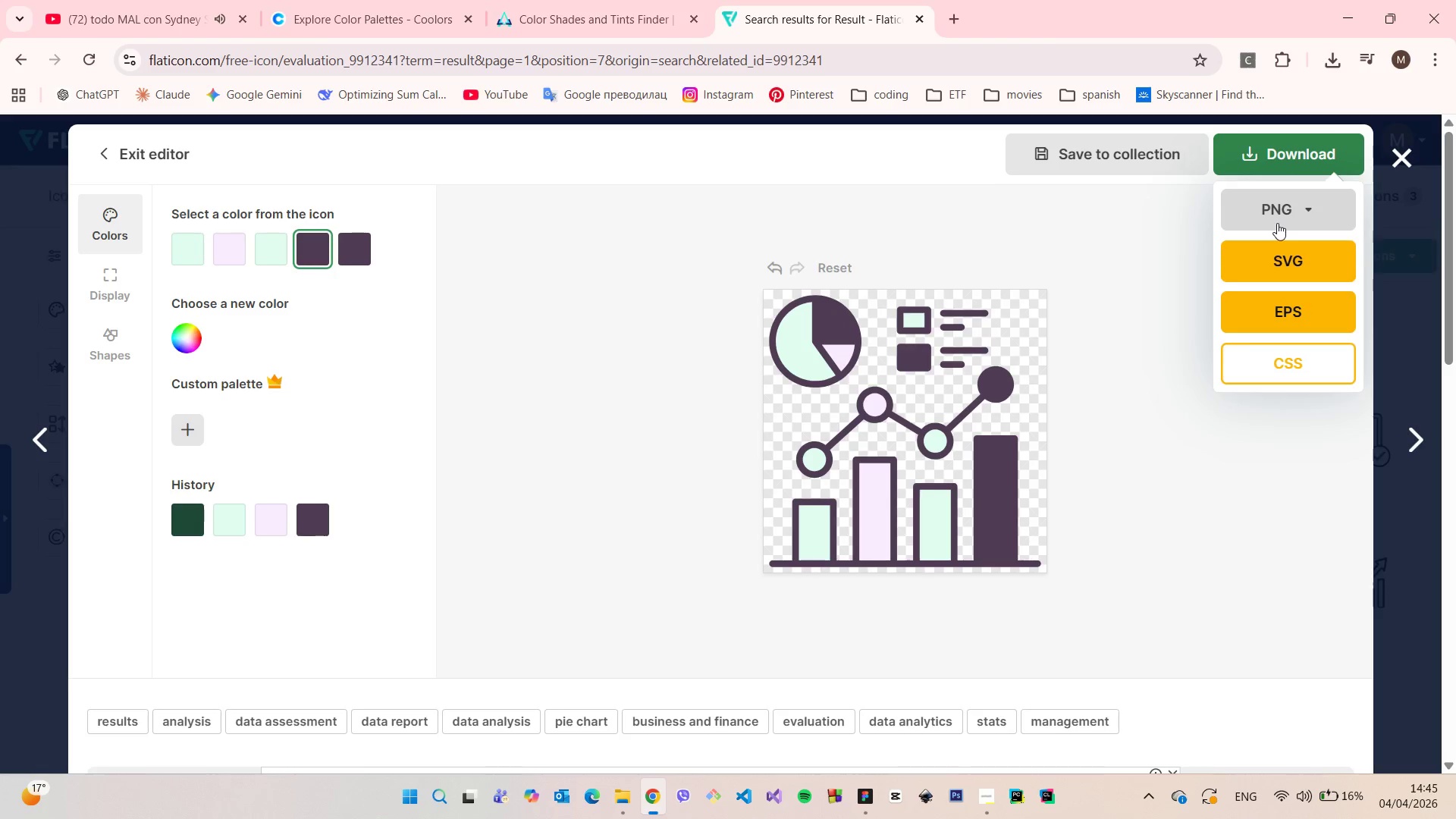 
left_click([1277, 223])
 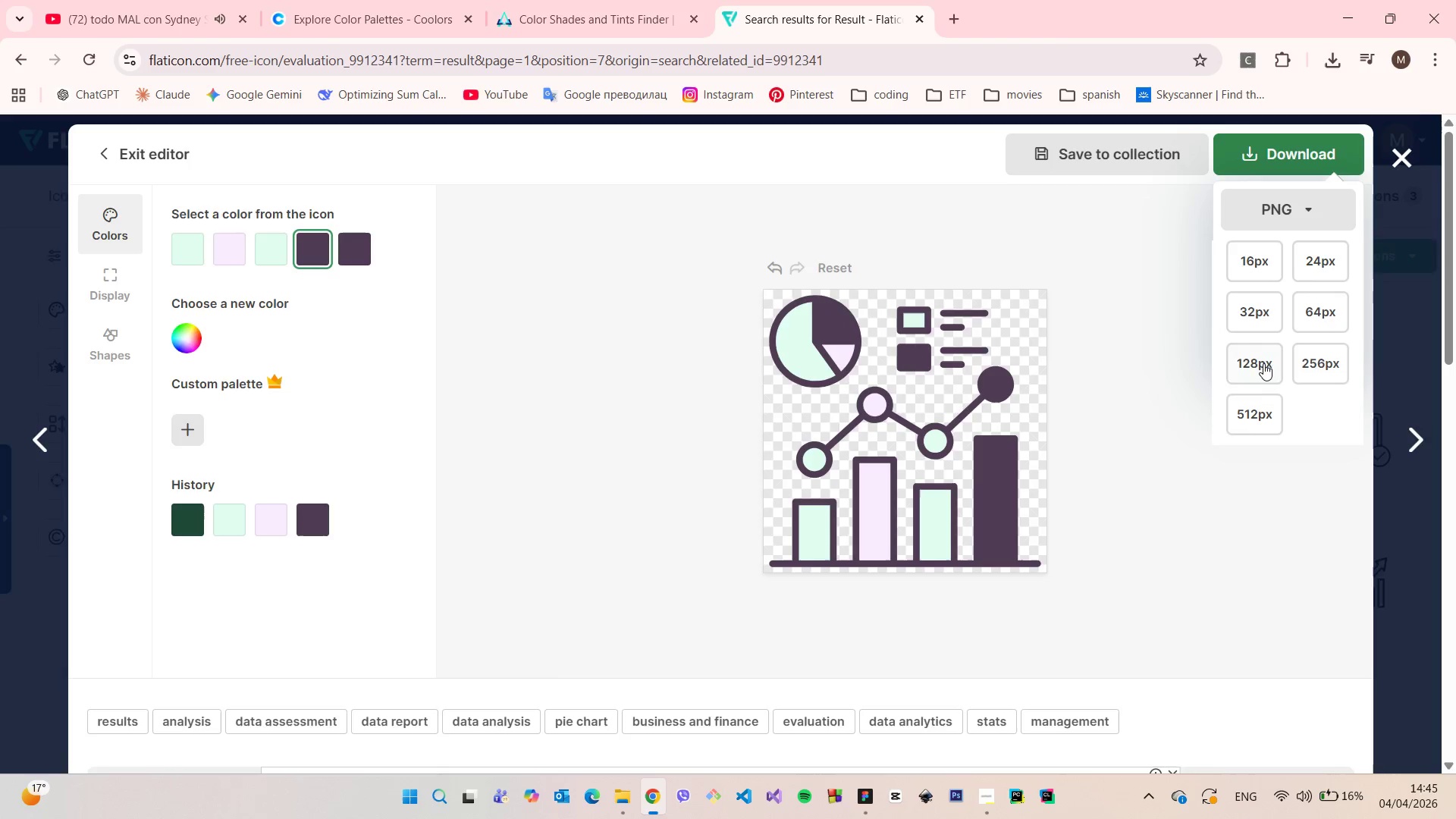 
left_click([1263, 363])
 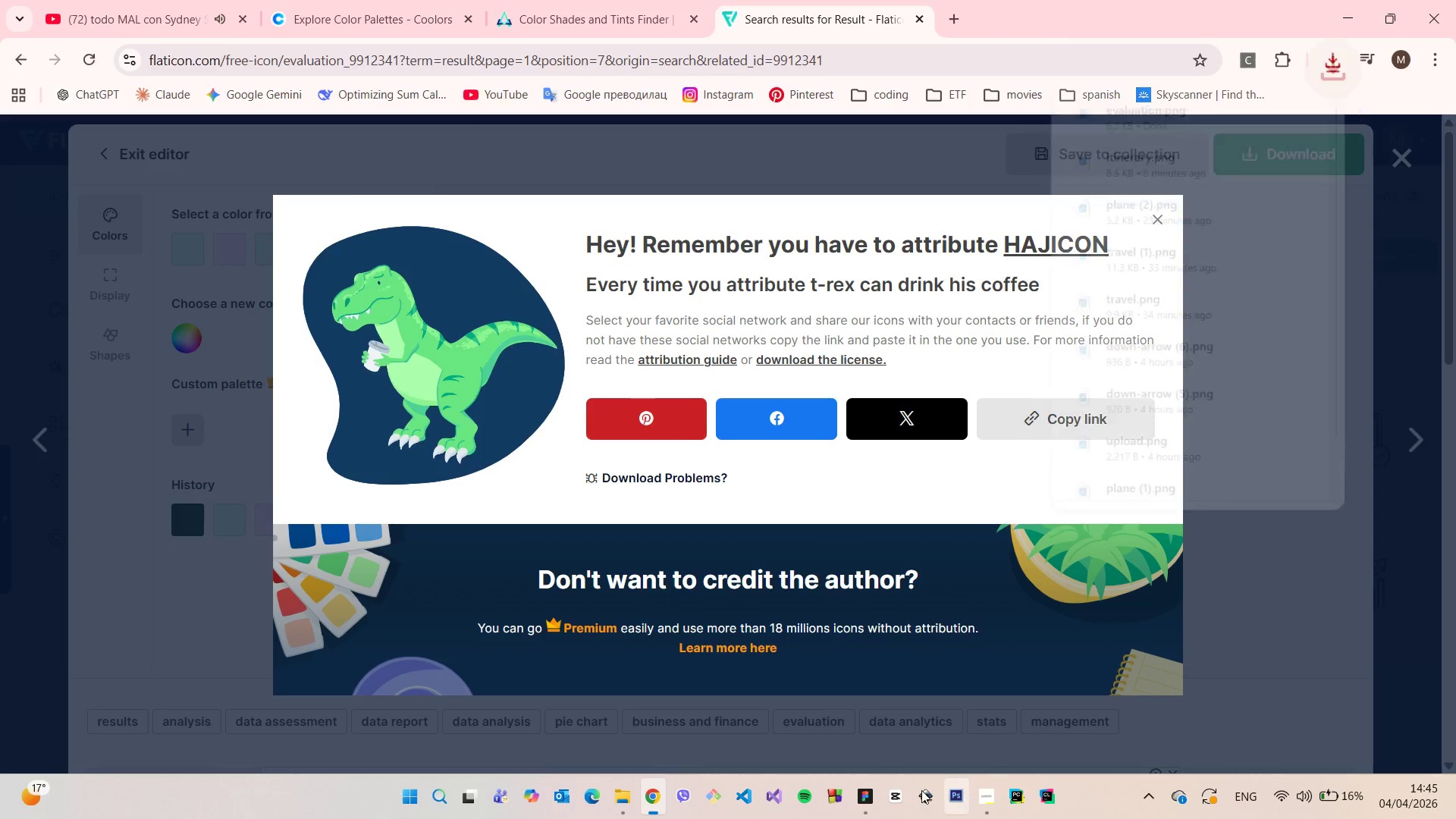 
left_click([861, 793])
 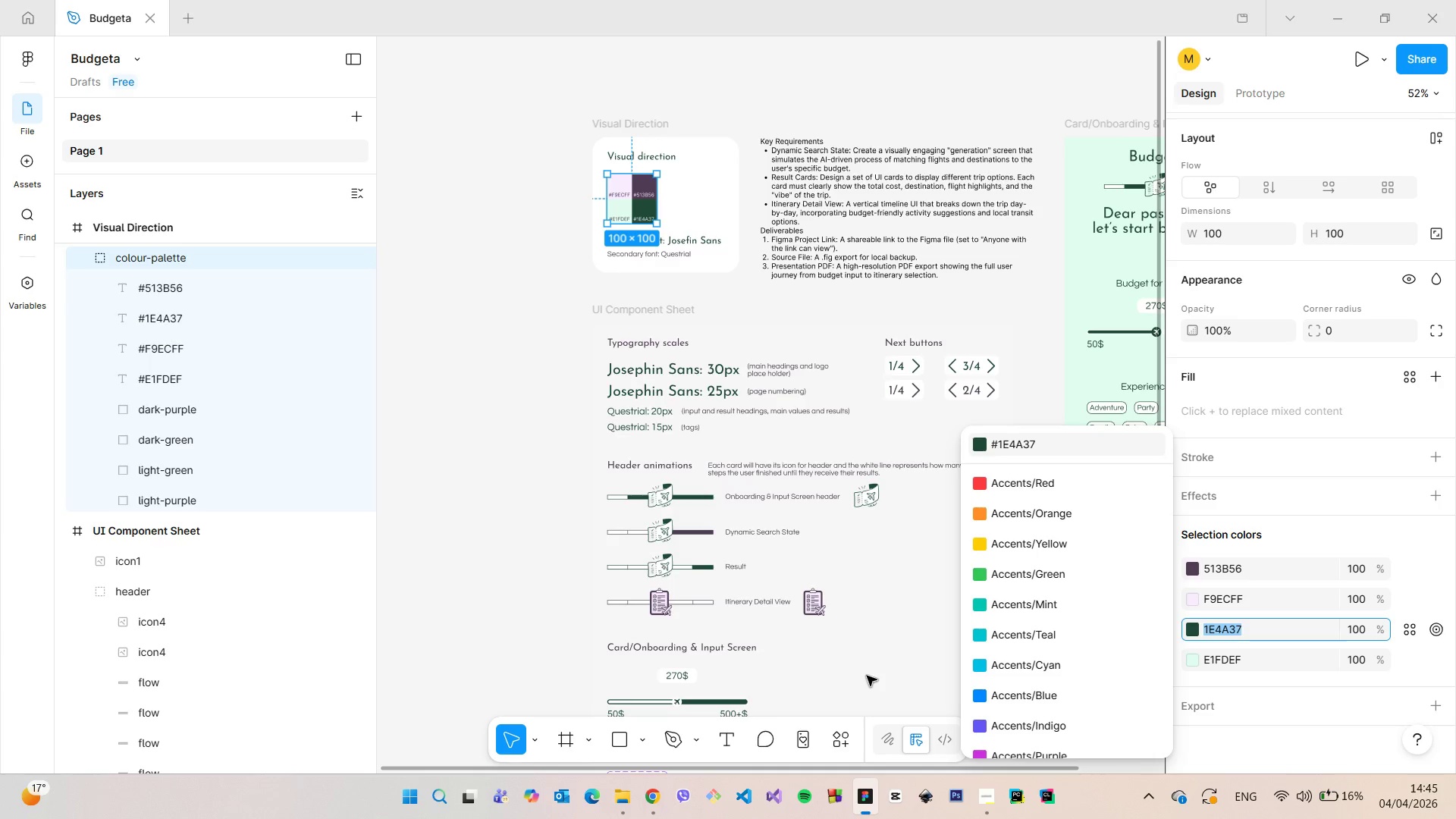 
left_click([867, 666])
 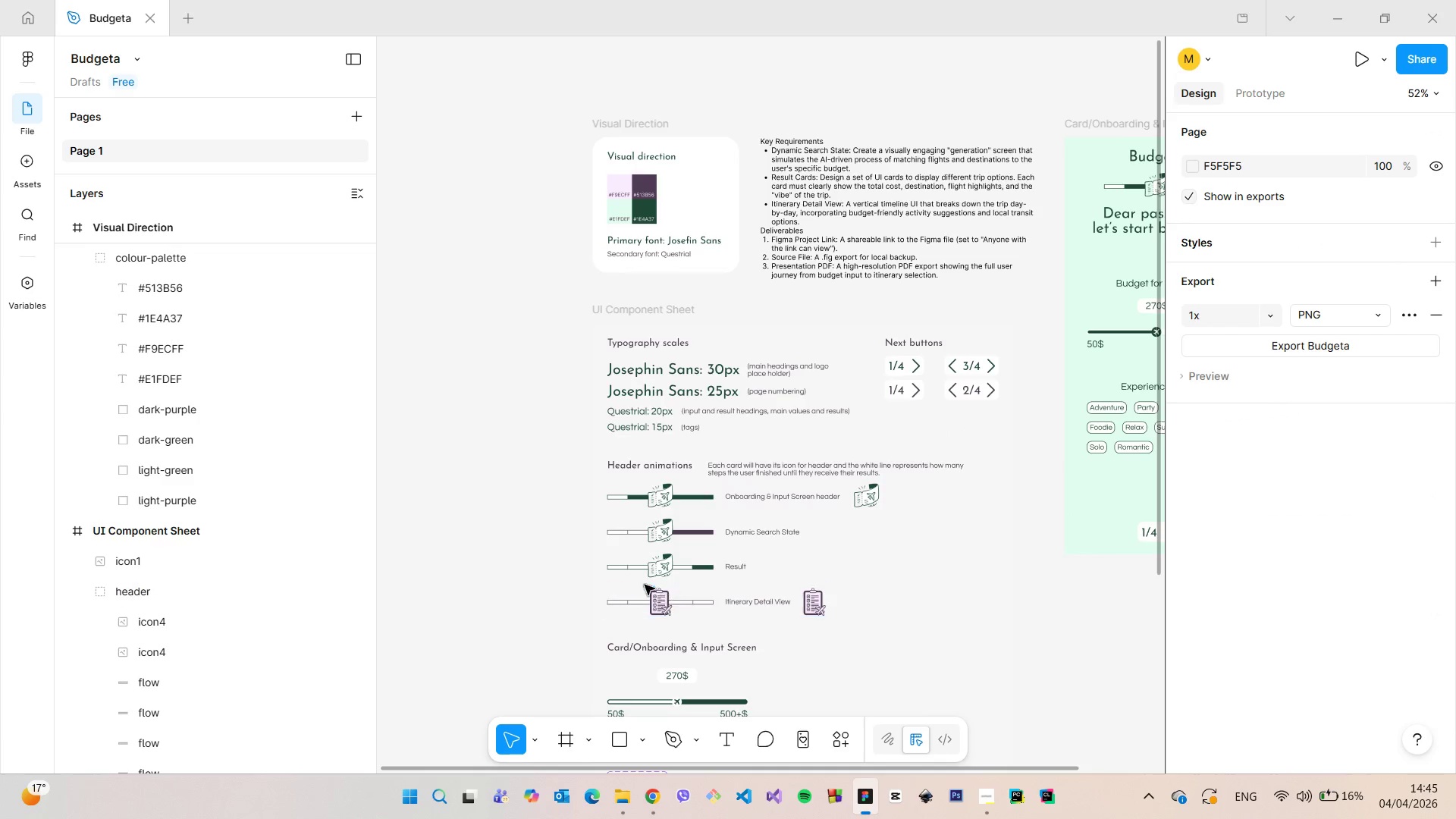 
scroll: coordinate [659, 525], scroll_direction: up, amount: 15.0
 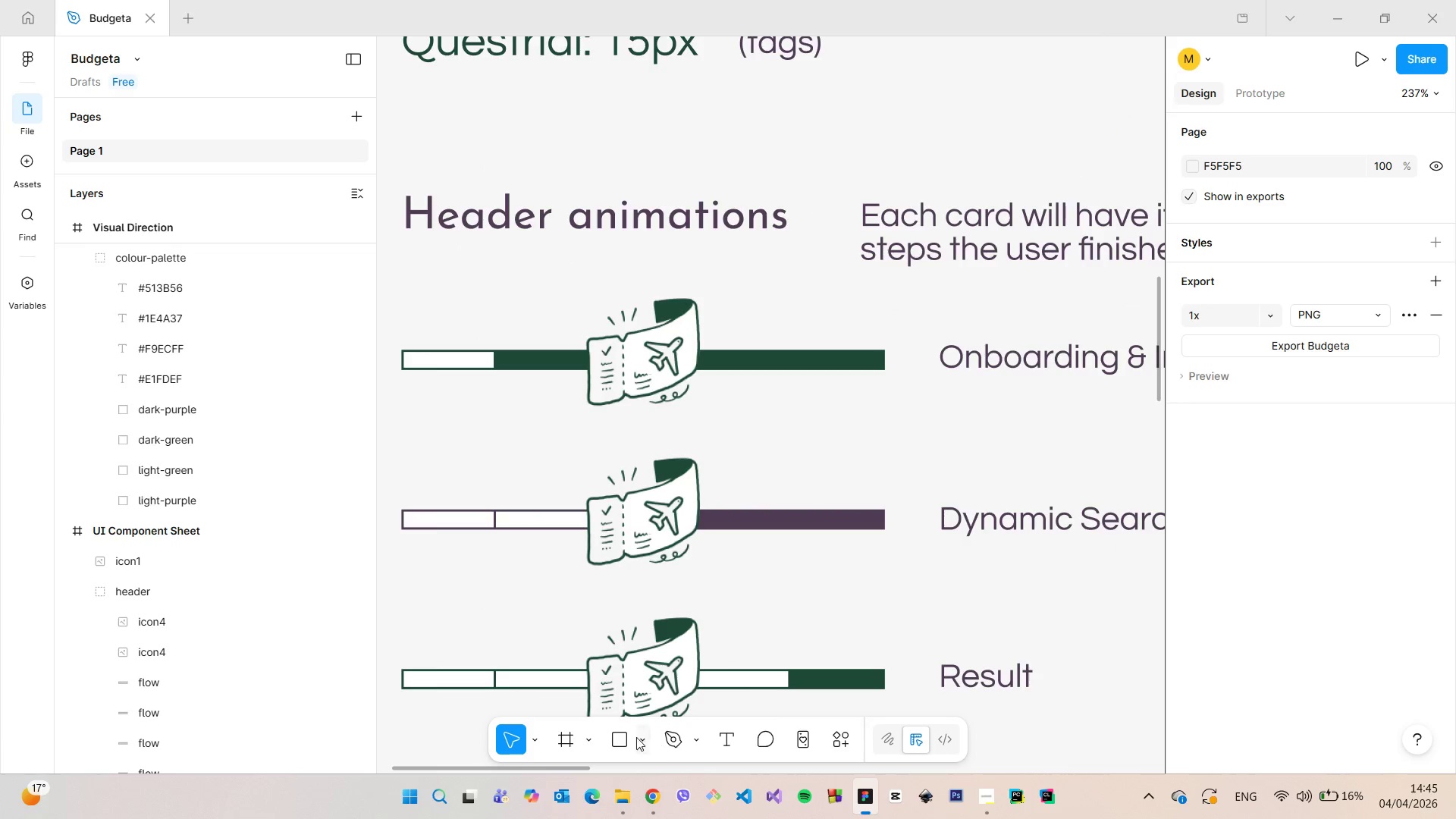 
left_click([635, 737])
 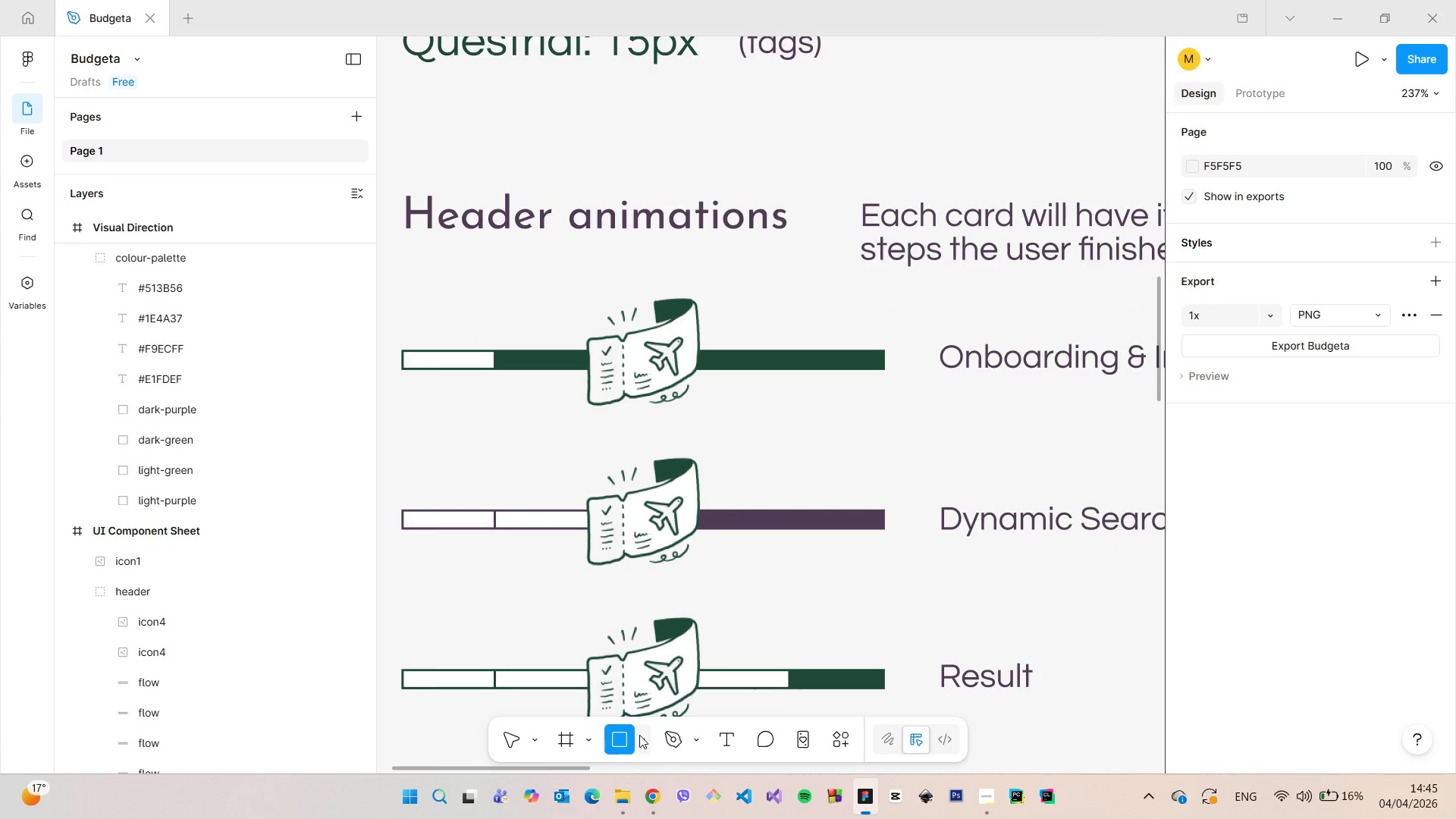 
left_click([639, 735])
 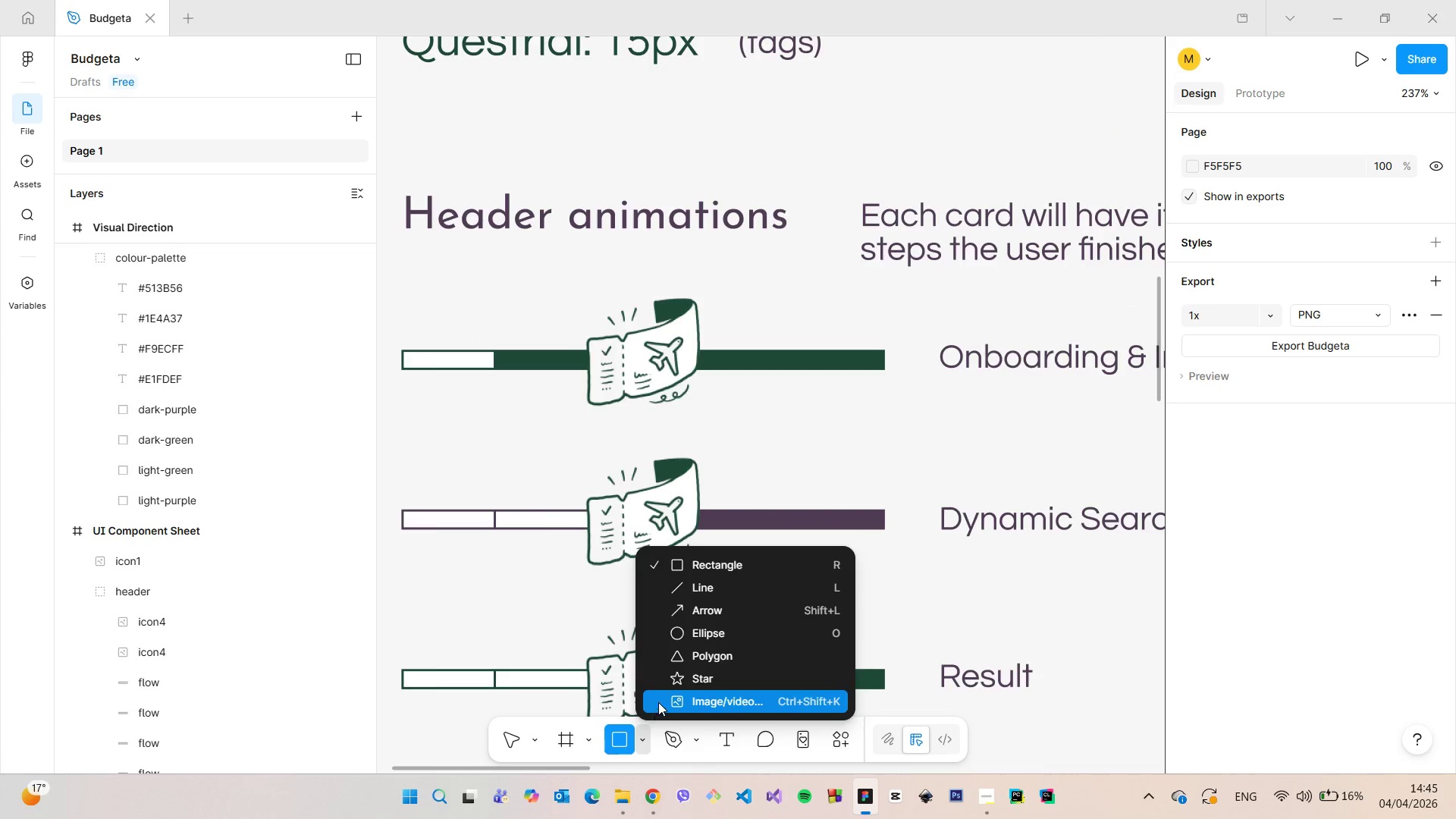 
left_click([658, 702])
 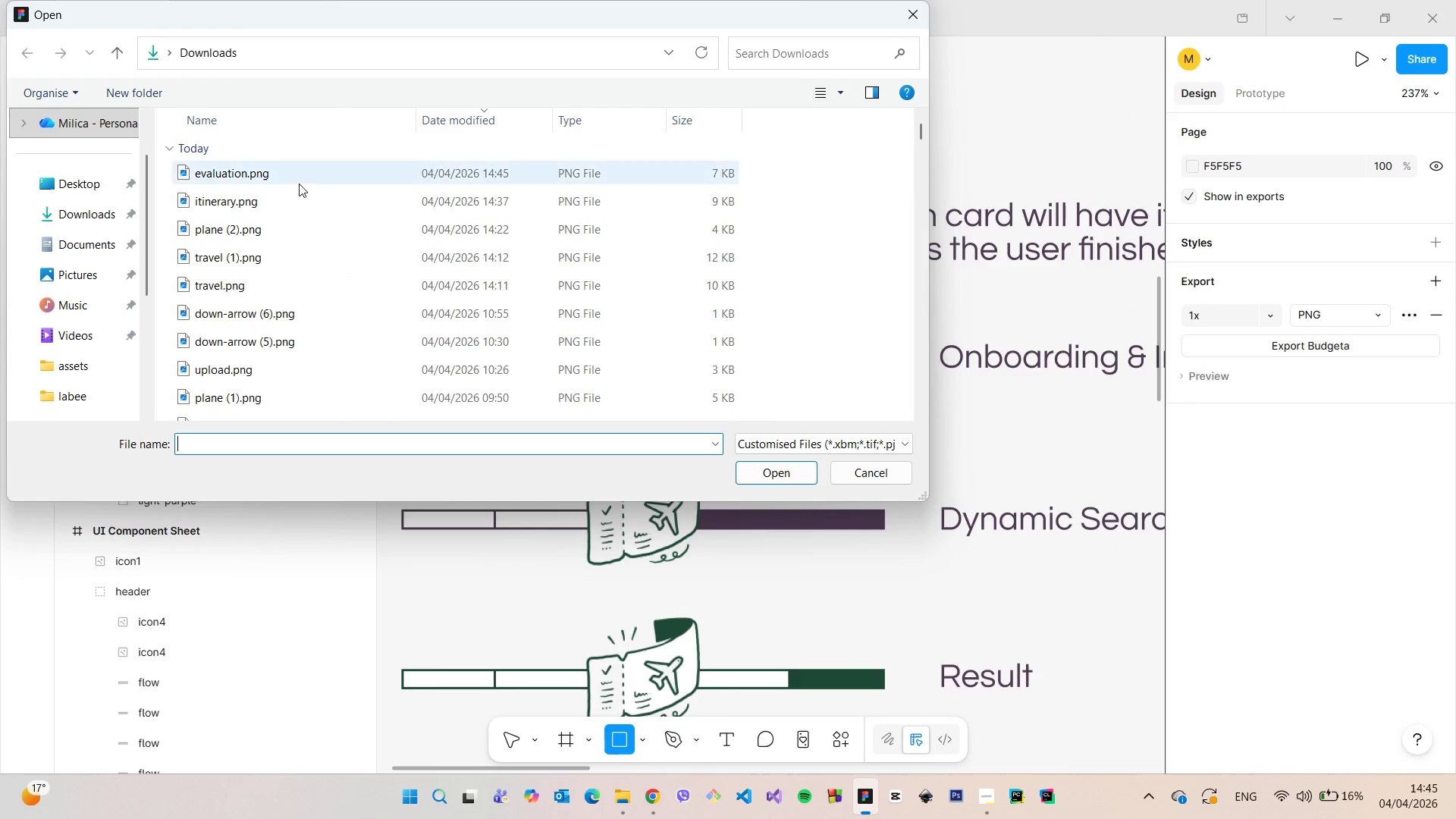 
left_click([300, 177])
 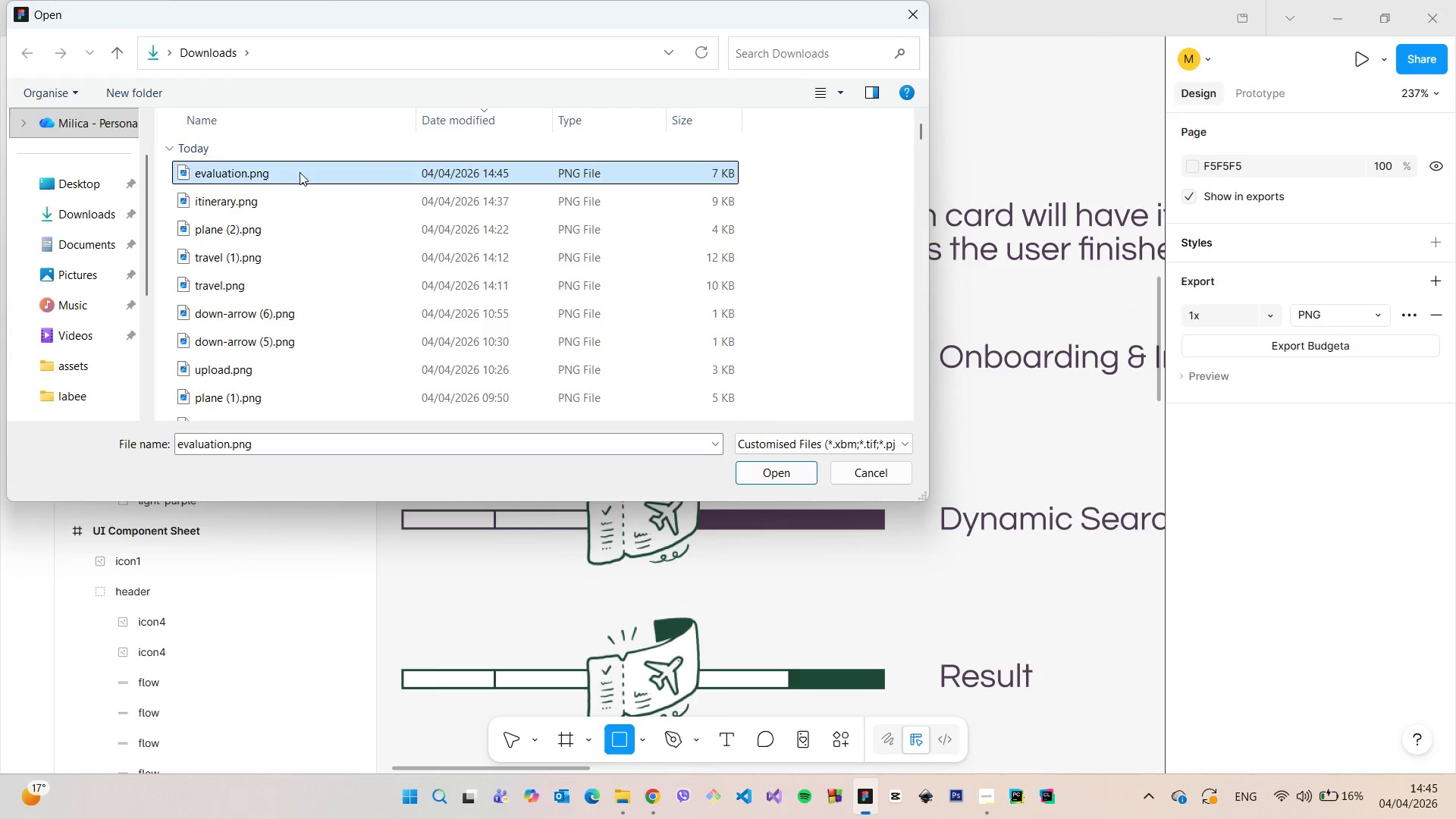 
left_click_drag(start_coordinate=[300, 172], to_coordinate=[876, 602])
 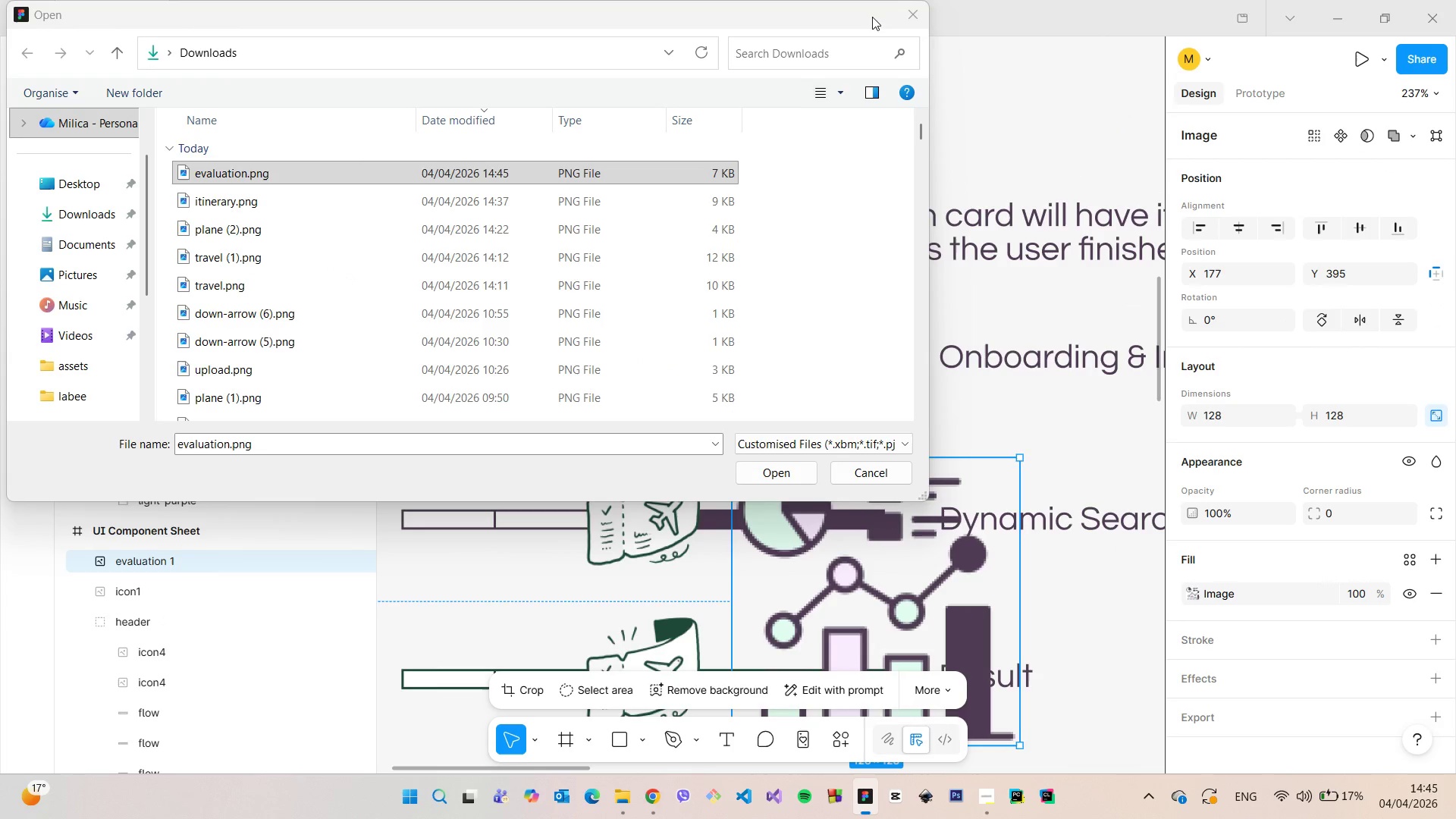 
left_click([907, 11])
 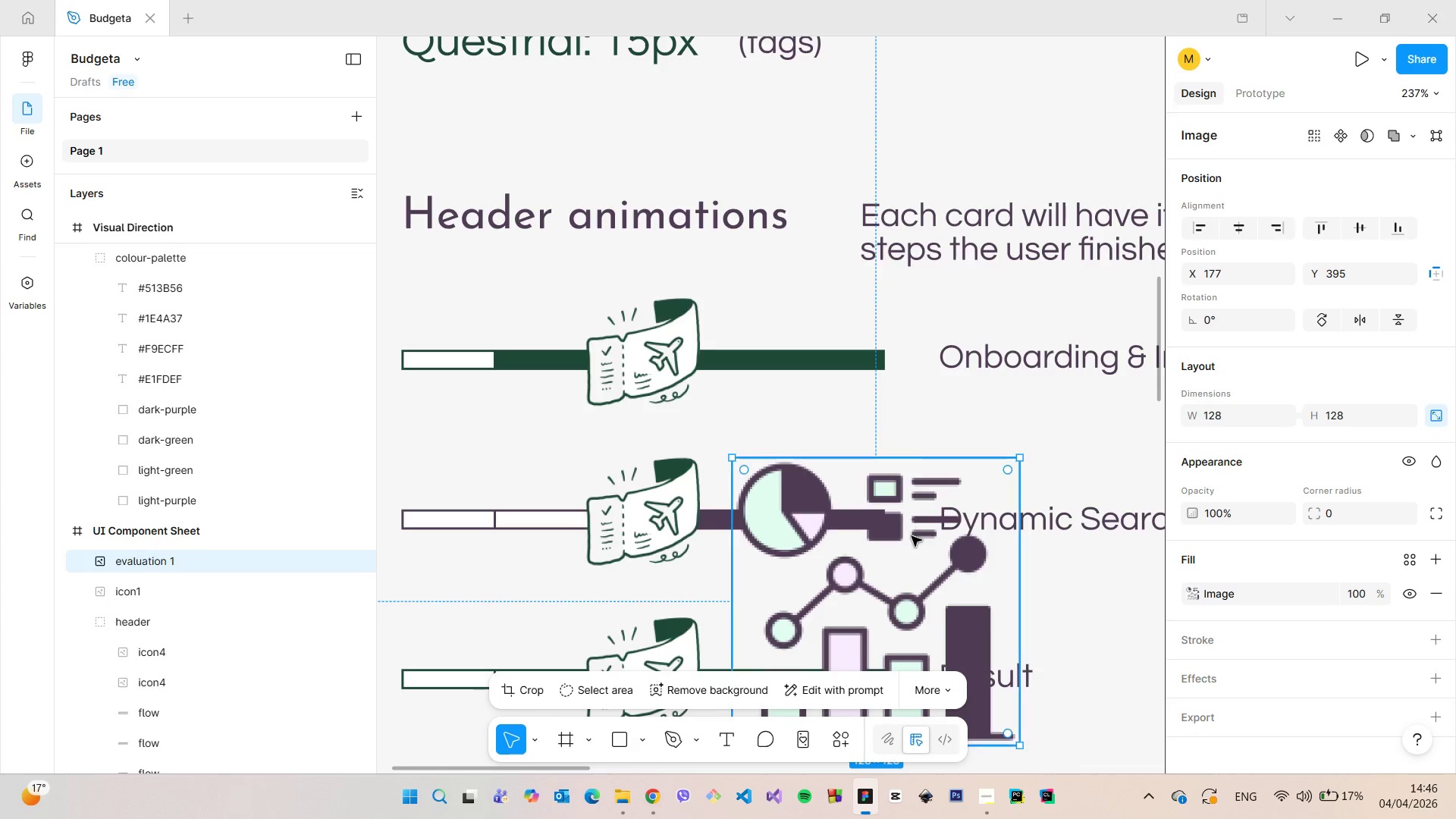 
left_click_drag(start_coordinate=[907, 536], to_coordinate=[691, 425])
 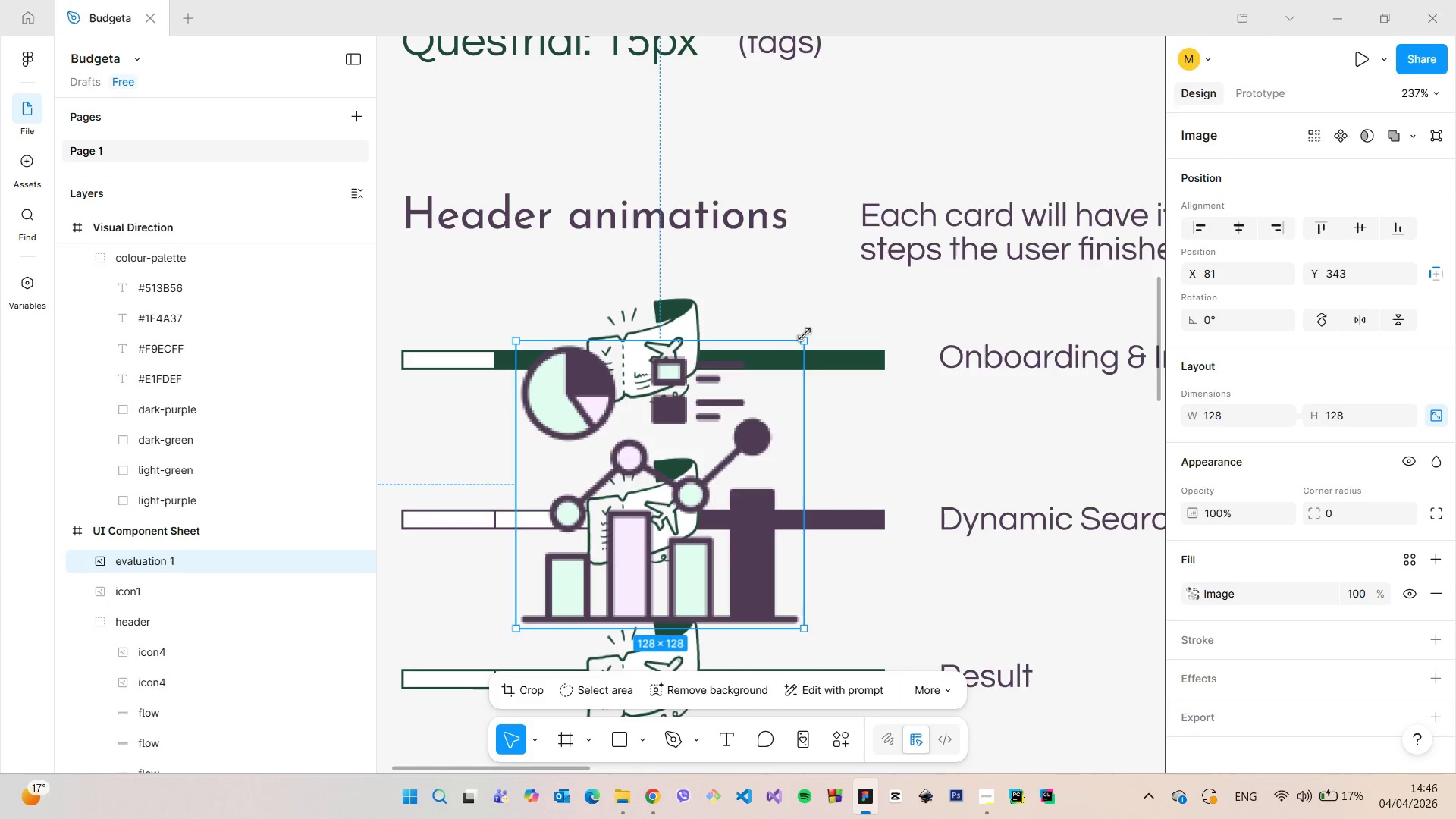 
left_click_drag(start_coordinate=[805, 334], to_coordinate=[626, 509])
 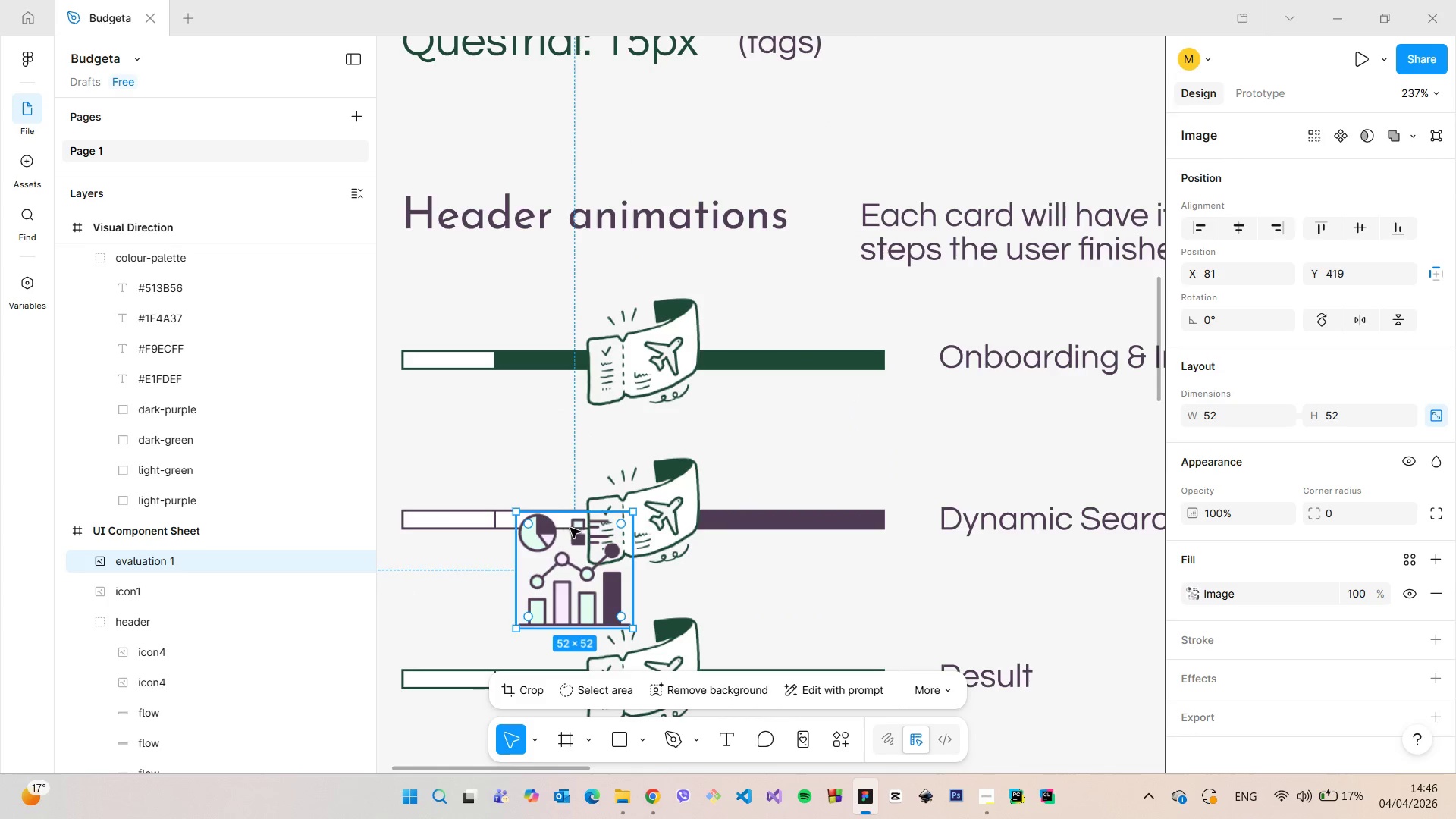 
left_click_drag(start_coordinate=[566, 528], to_coordinate=[558, 463])
 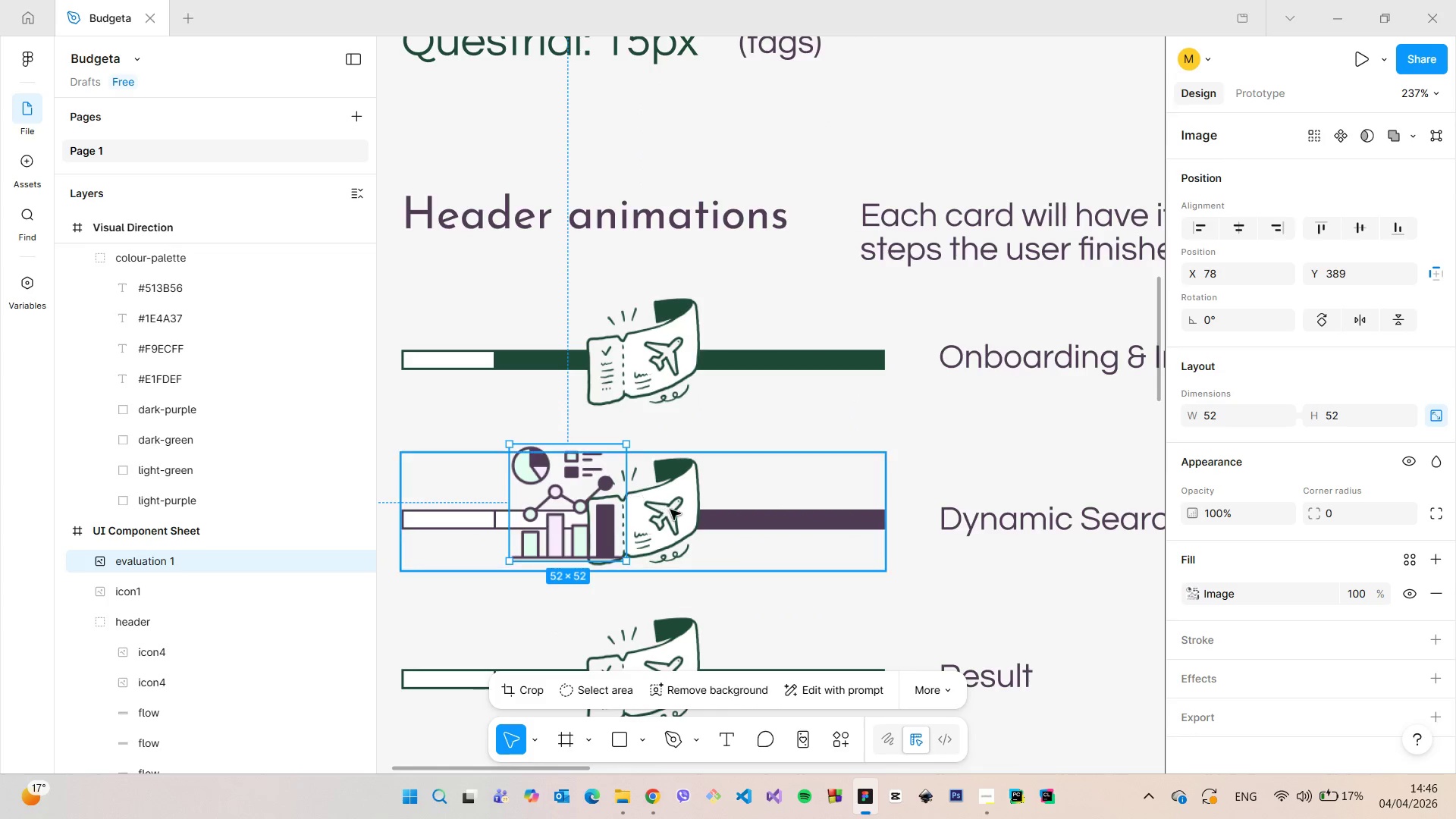 
left_click([672, 510])
 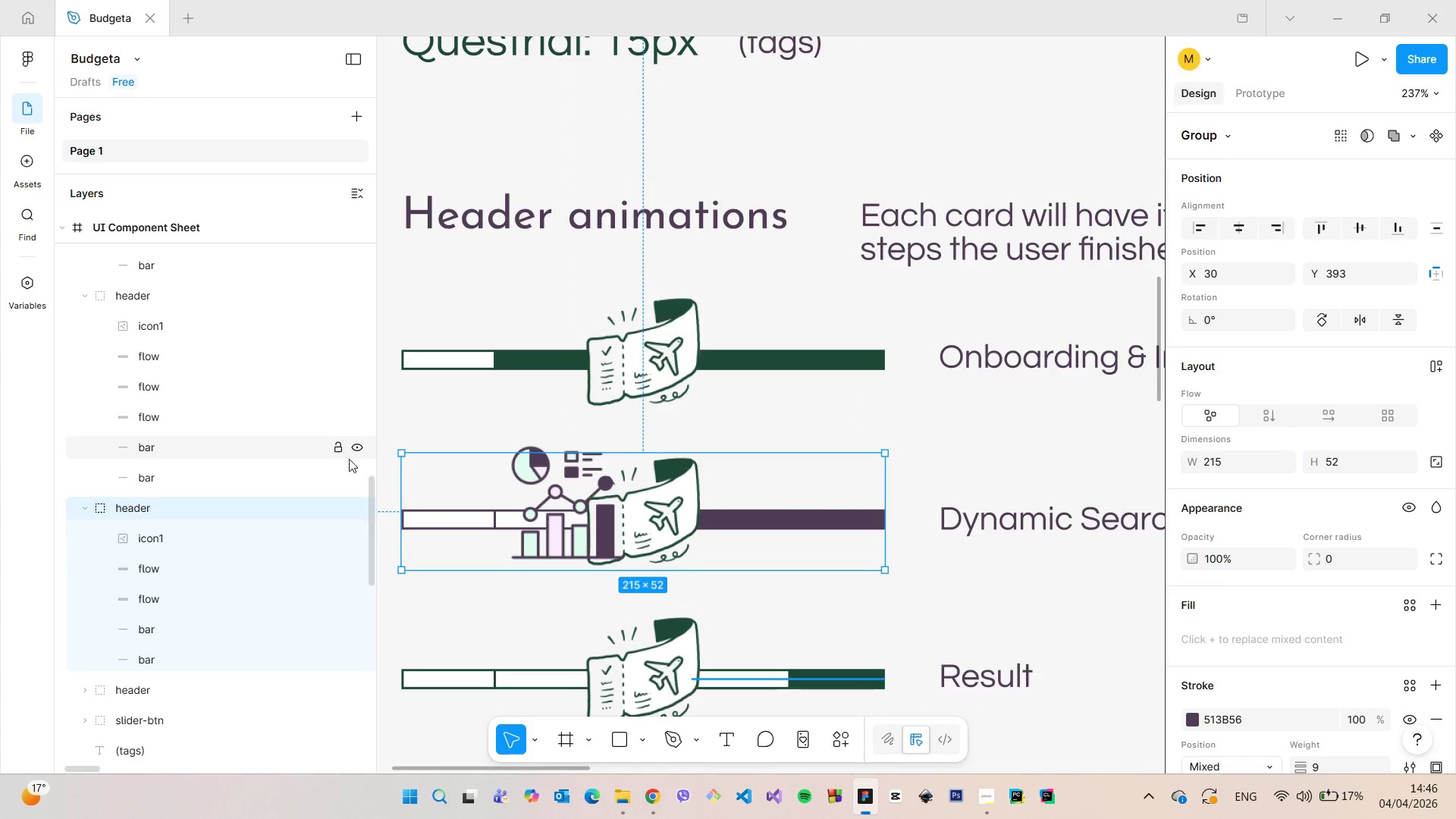 
scroll: coordinate [196, 458], scroll_direction: up, amount: 3.0
 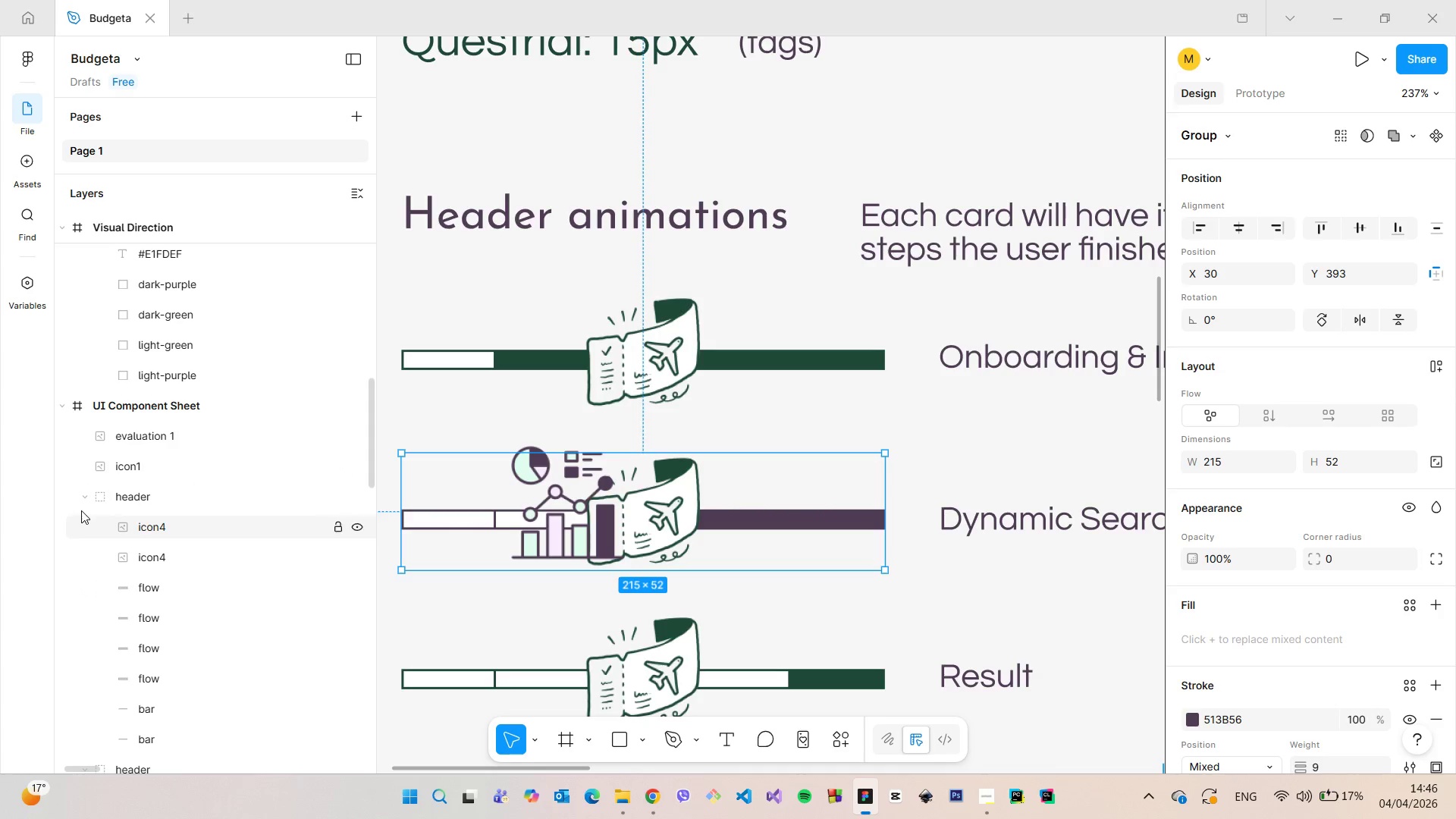 
left_click([78, 492])
 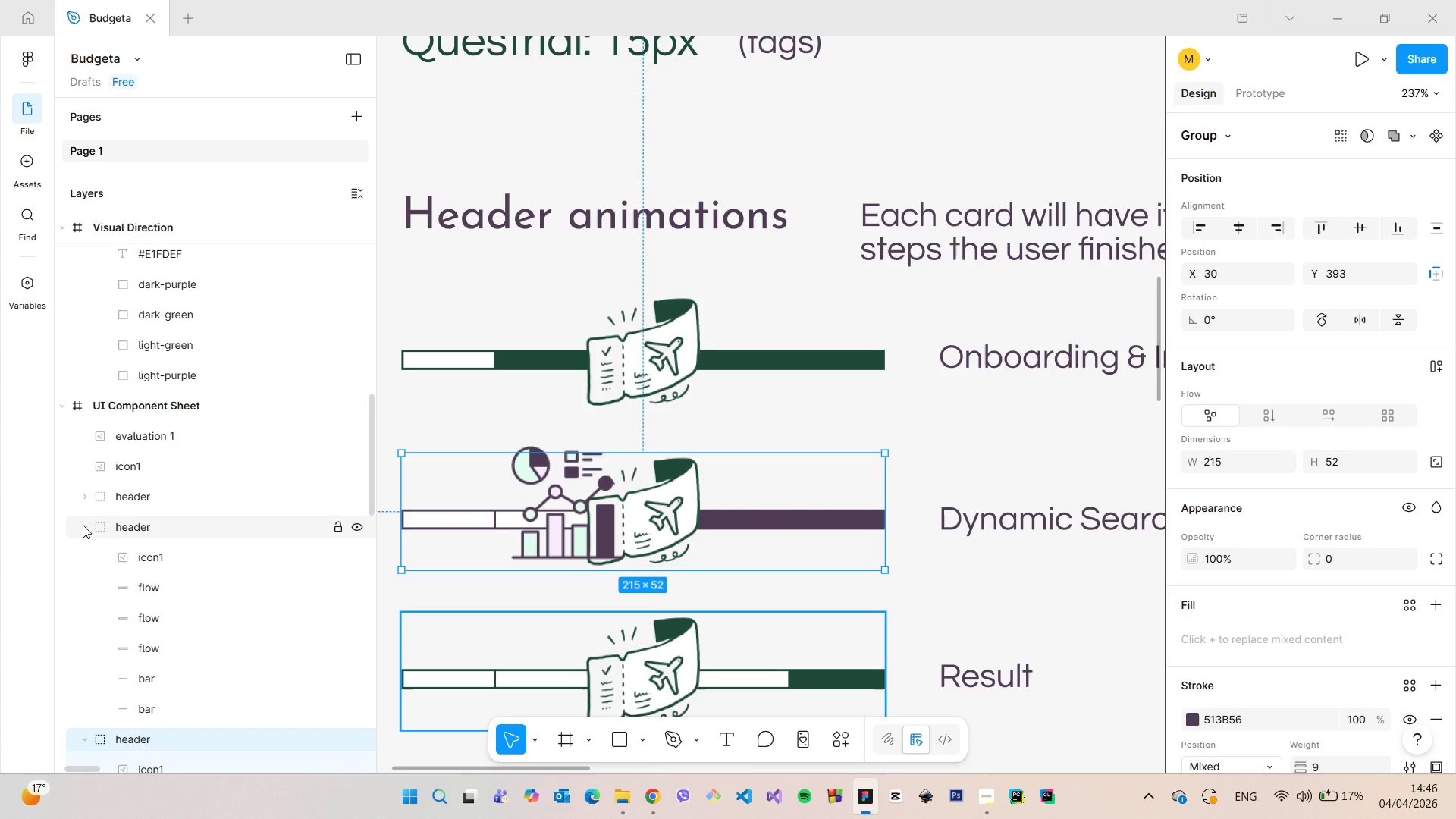 
left_click([83, 525])
 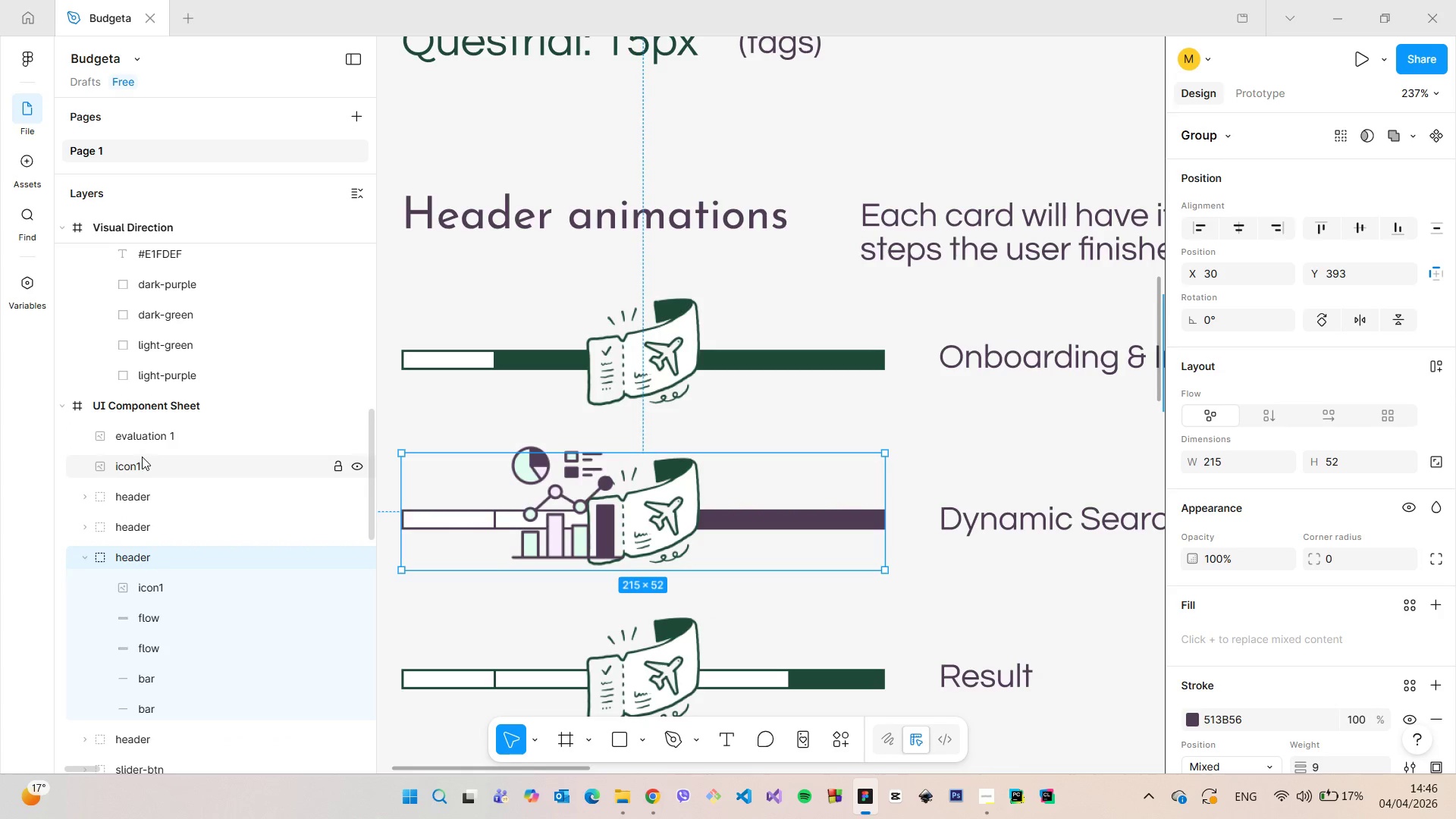 
left_click([140, 441])
 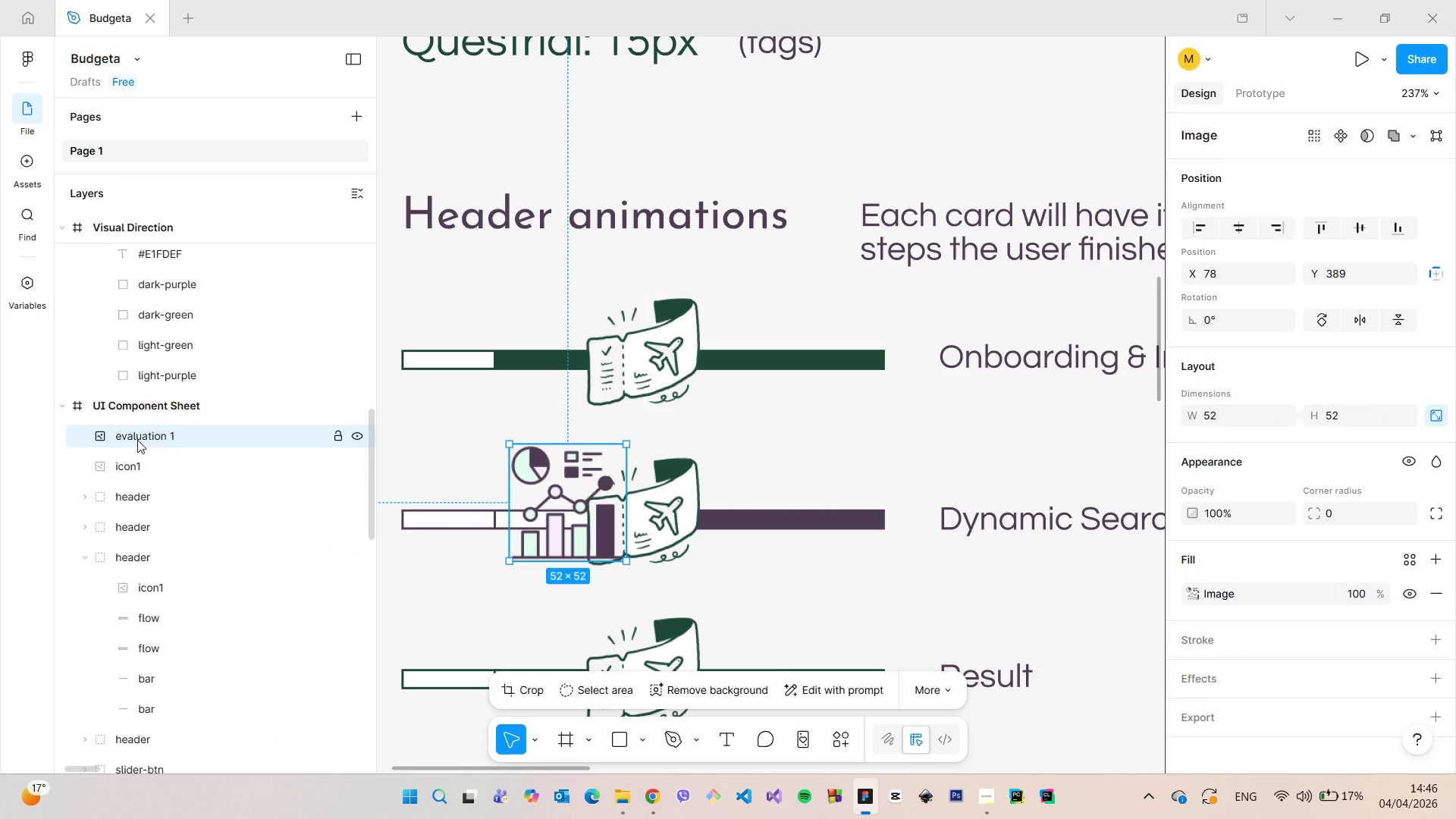 
left_click_drag(start_coordinate=[137, 440], to_coordinate=[165, 566])
 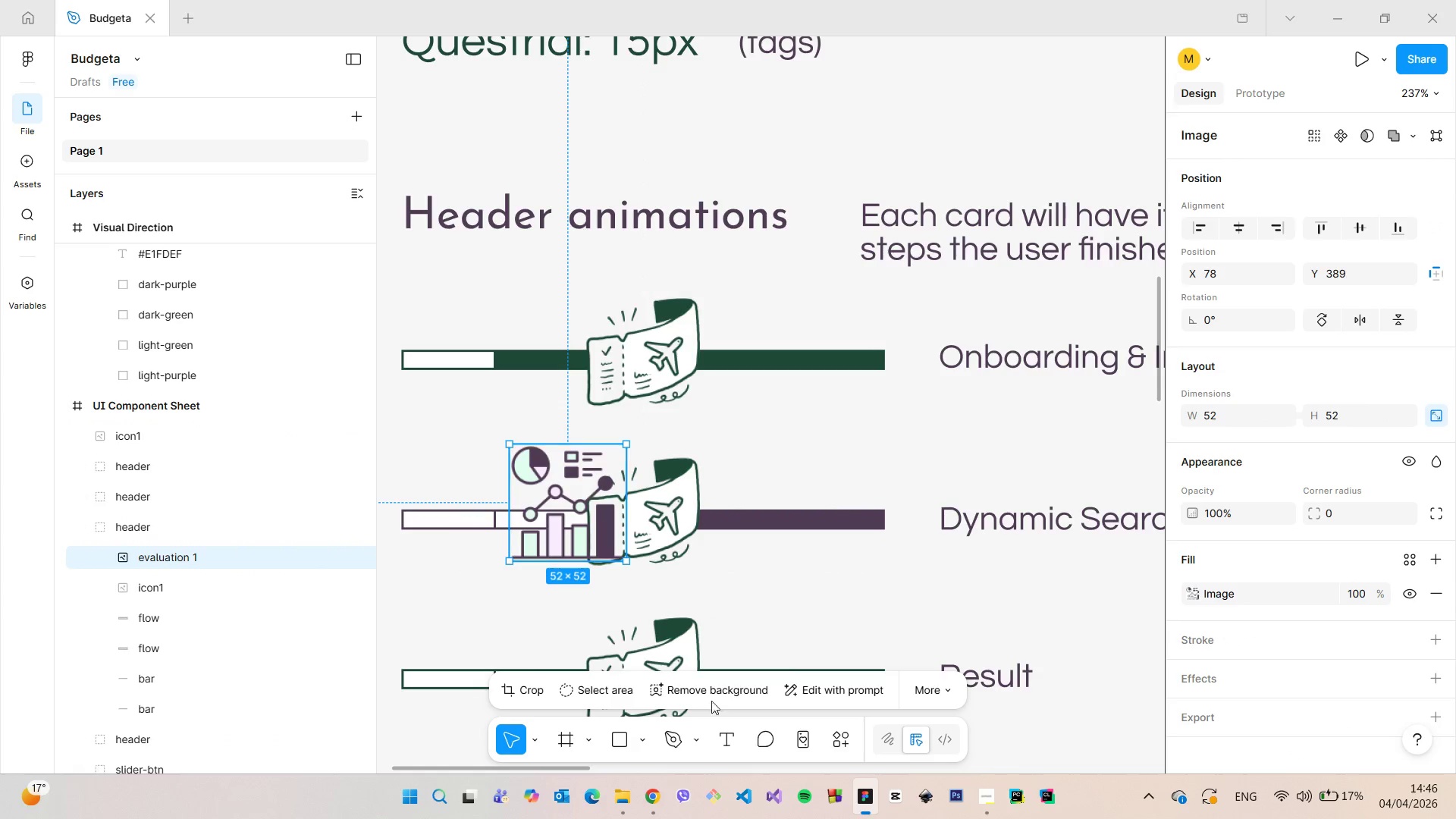 
scroll: coordinate [893, 622], scroll_direction: down, amount: 19.0
 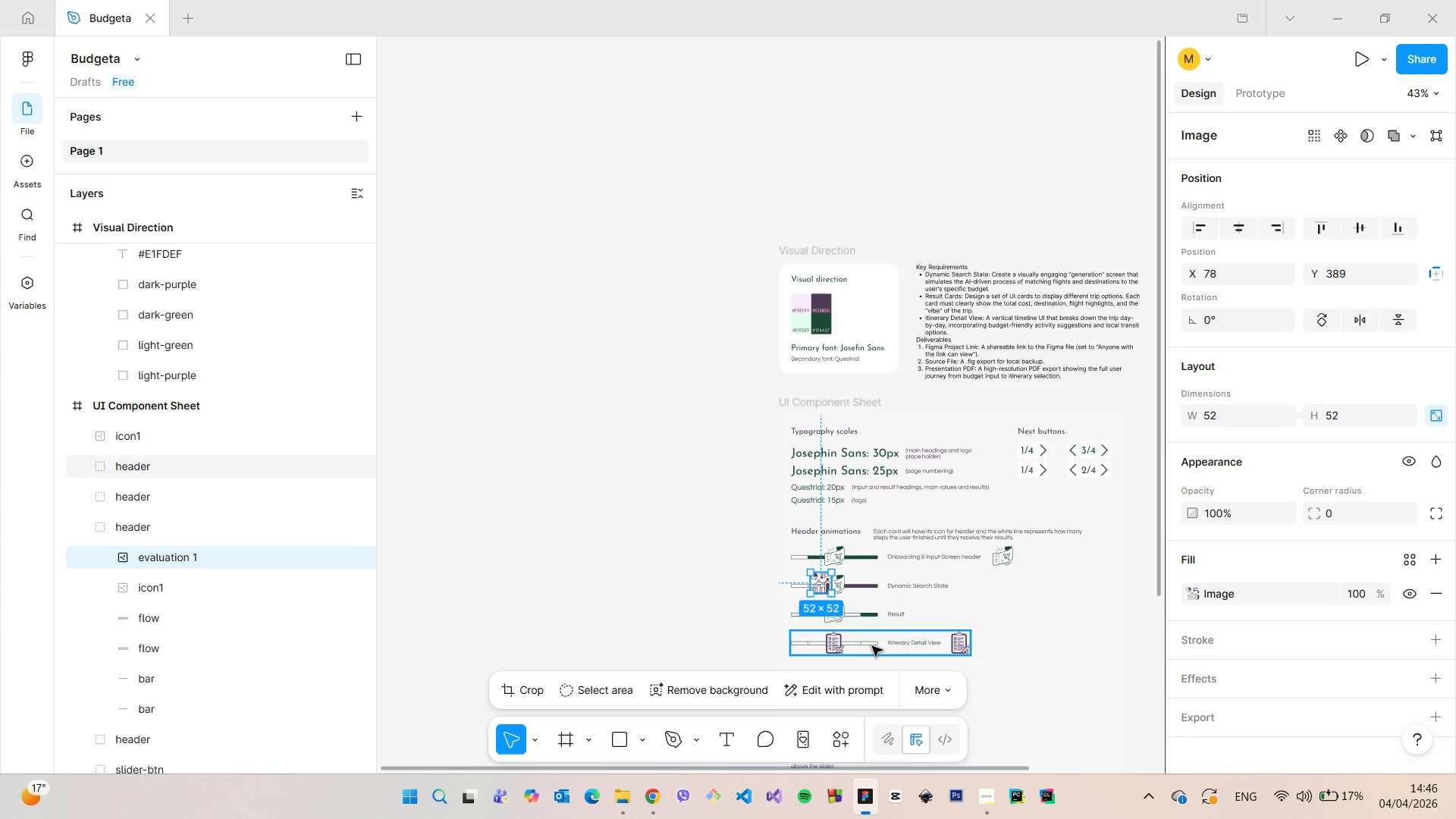 
left_click([872, 646])
 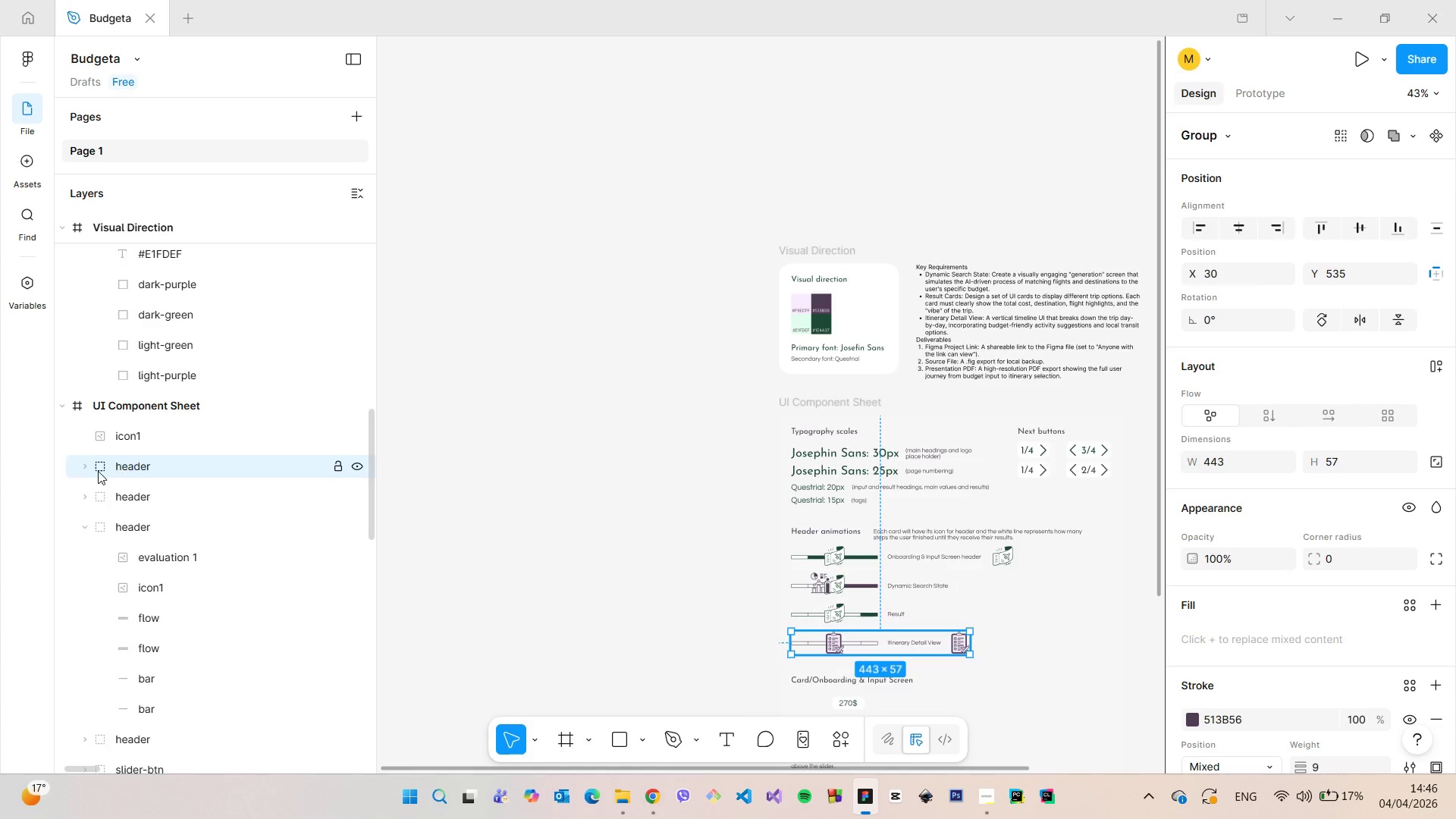 
left_click([89, 470])
 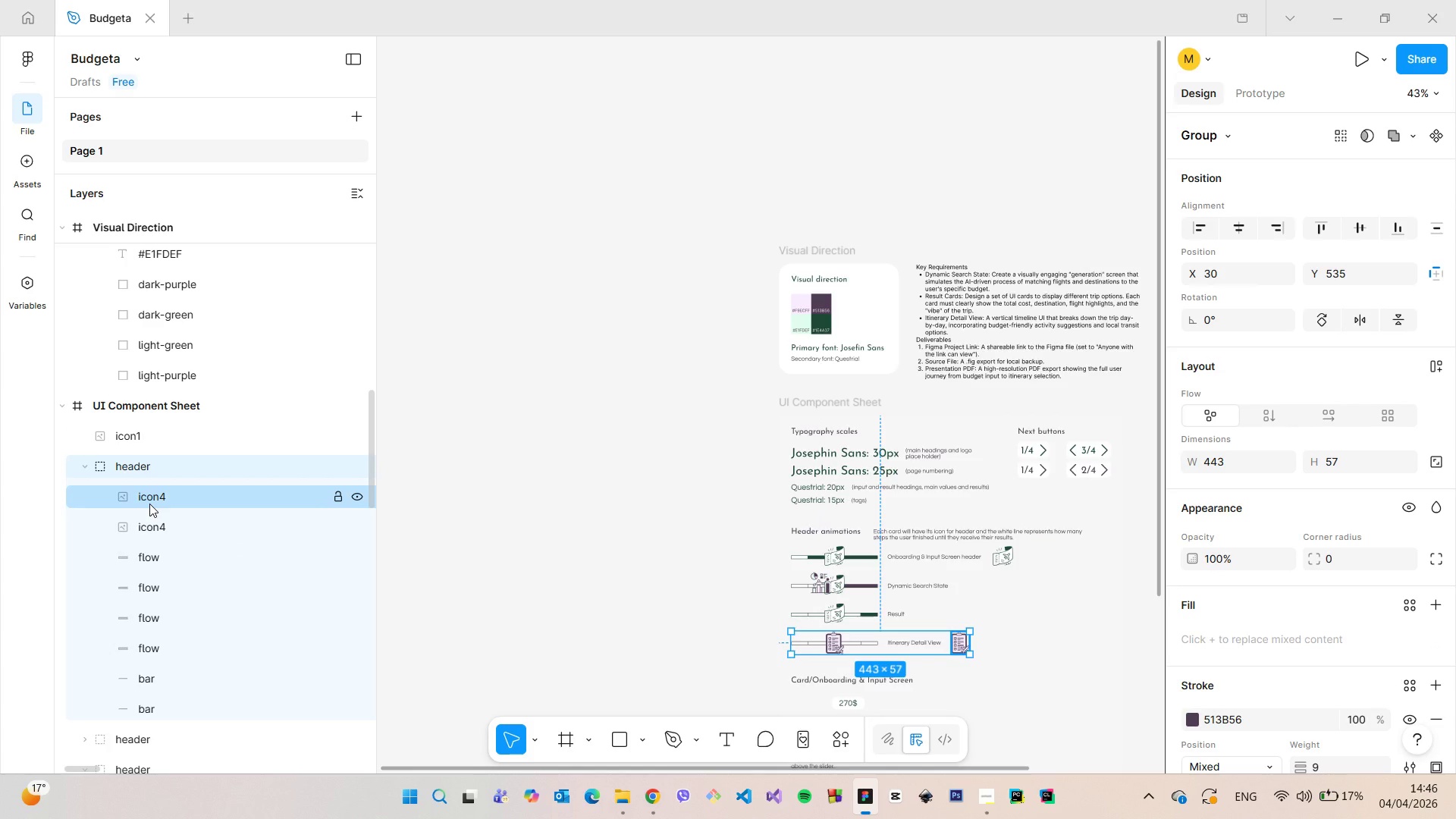 
left_click([149, 504])
 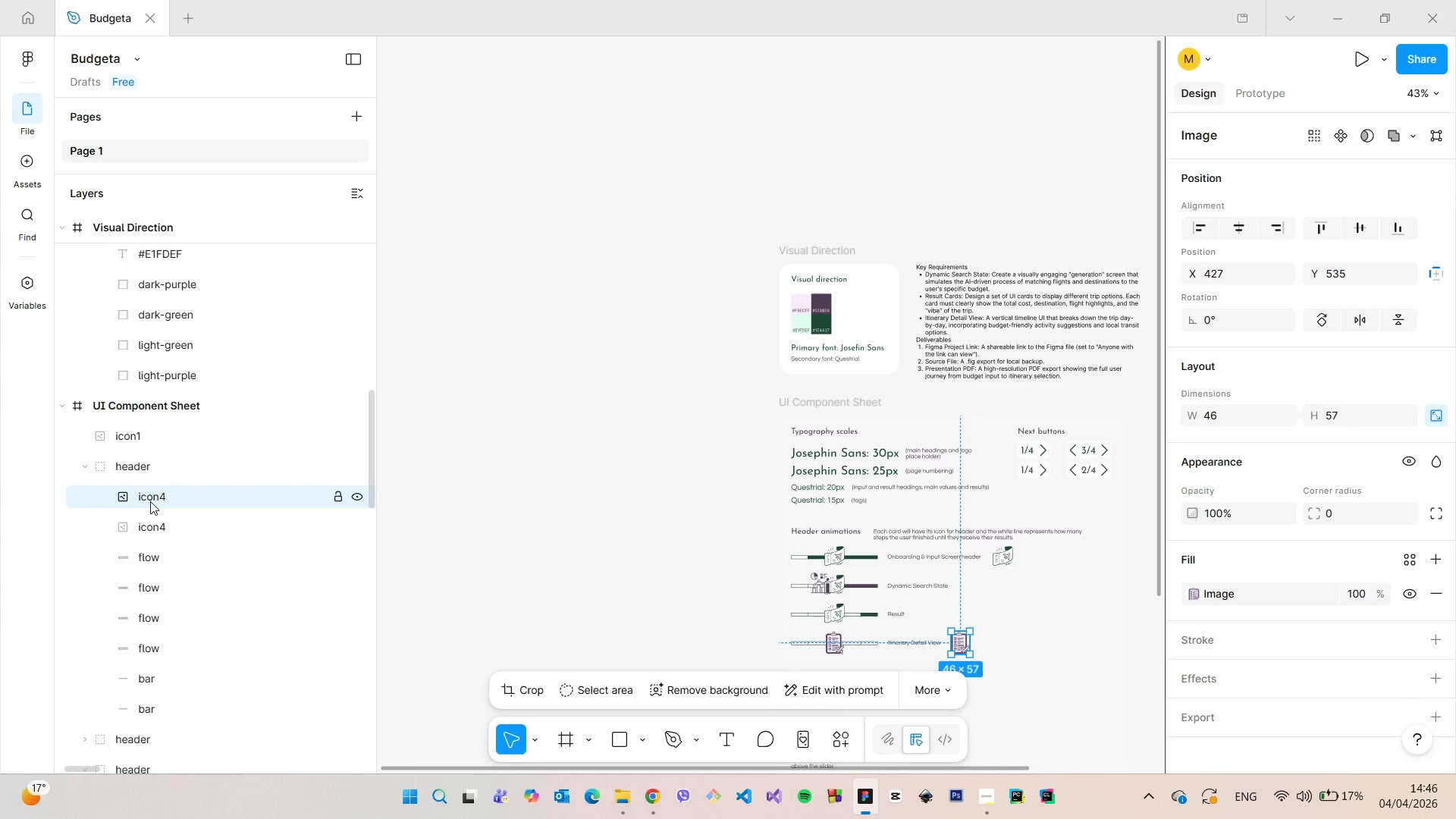 
left_click_drag(start_coordinate=[150, 504], to_coordinate=[143, 438])
 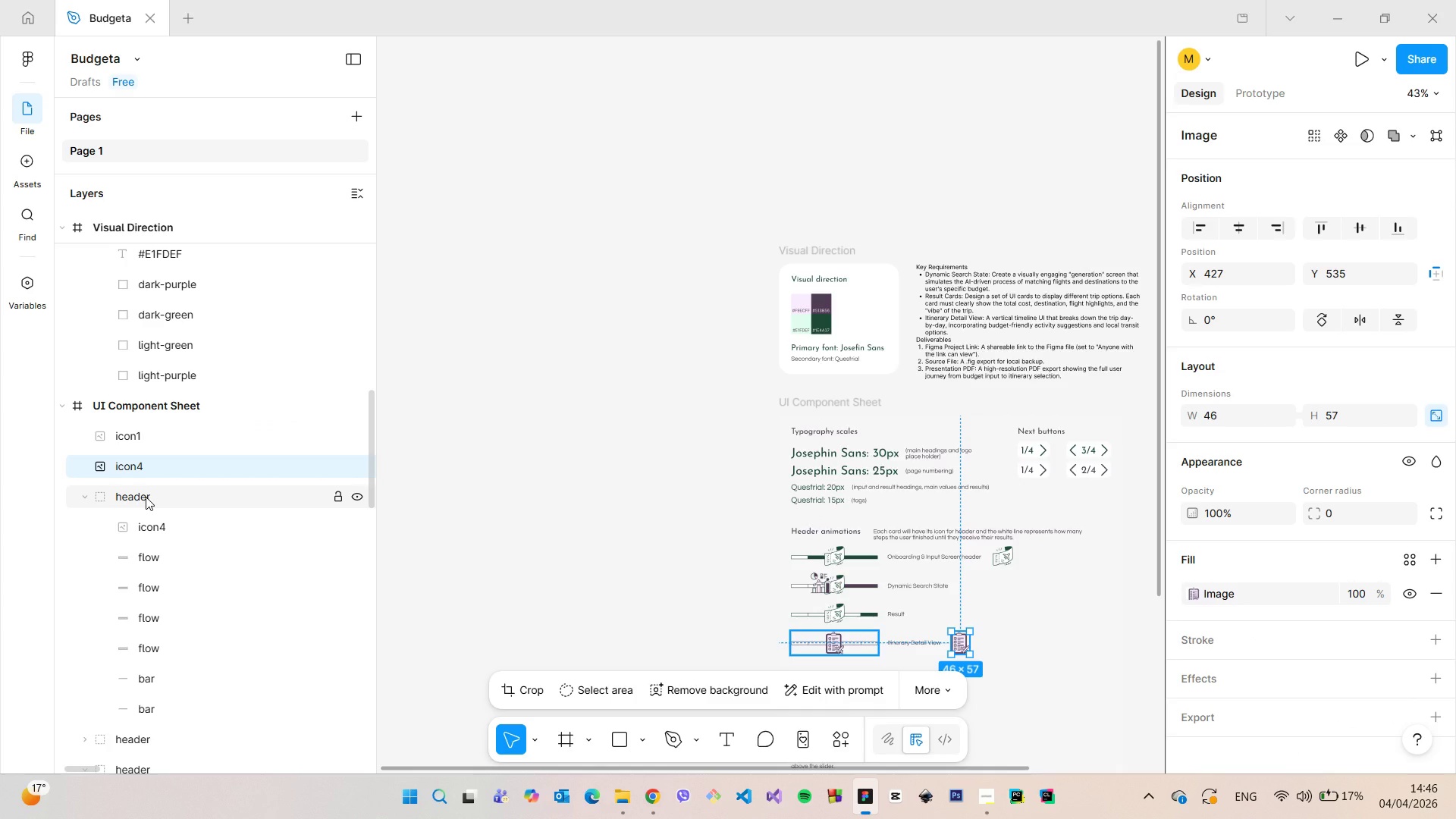 
left_click([146, 497])
 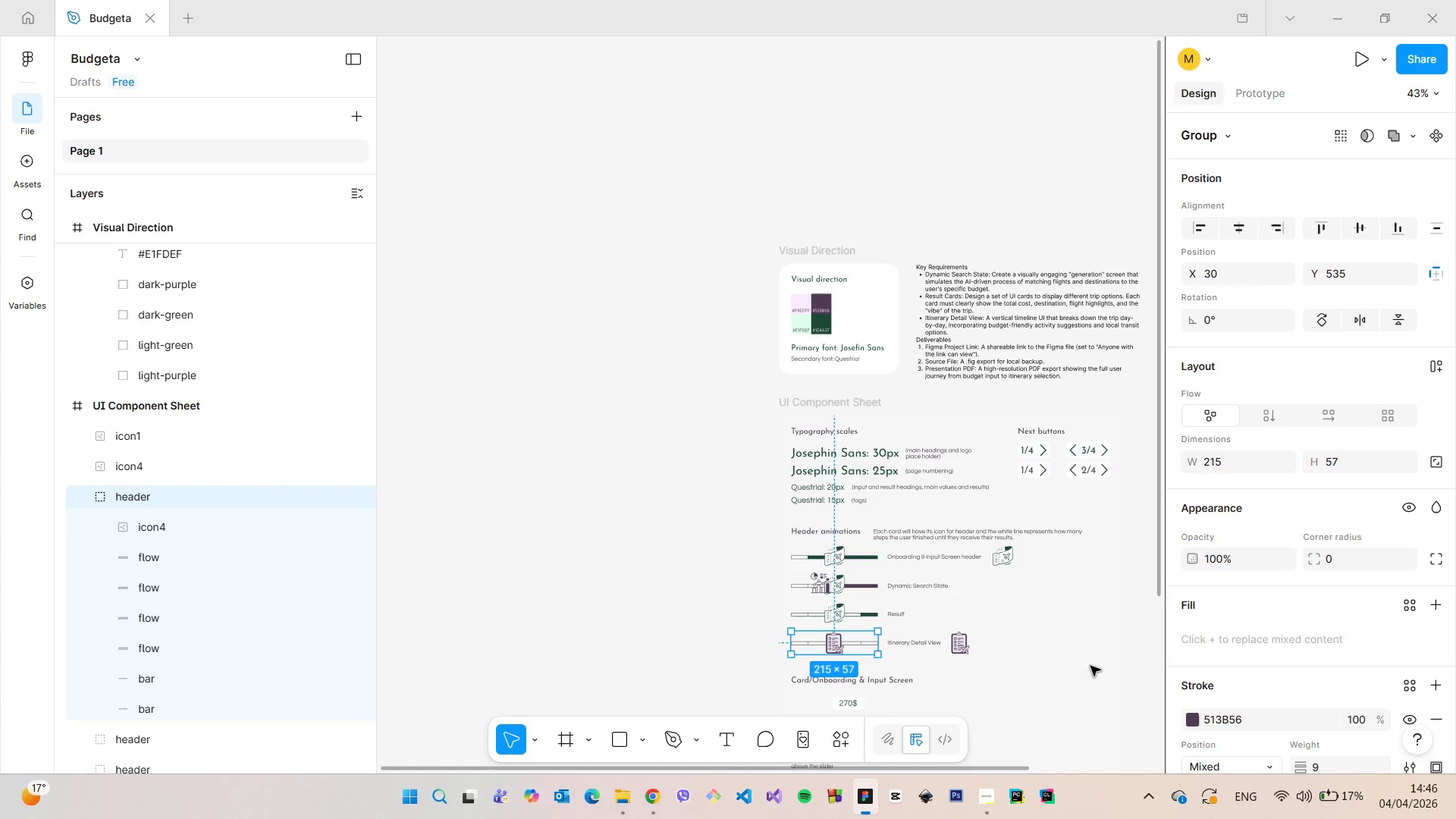 
left_click([1047, 655])
 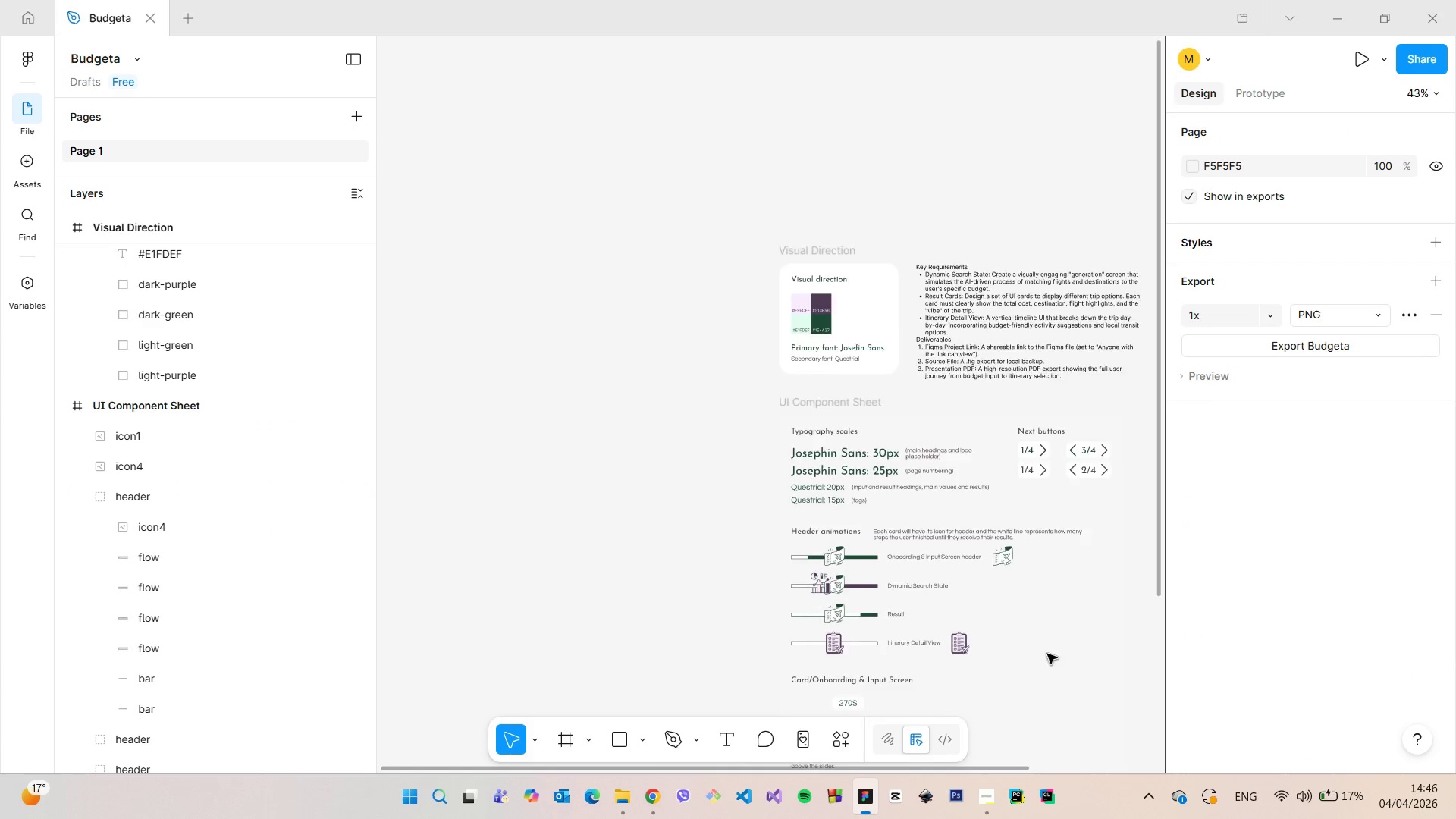 
scroll: coordinate [1047, 654], scroll_direction: down, amount: 3.0
 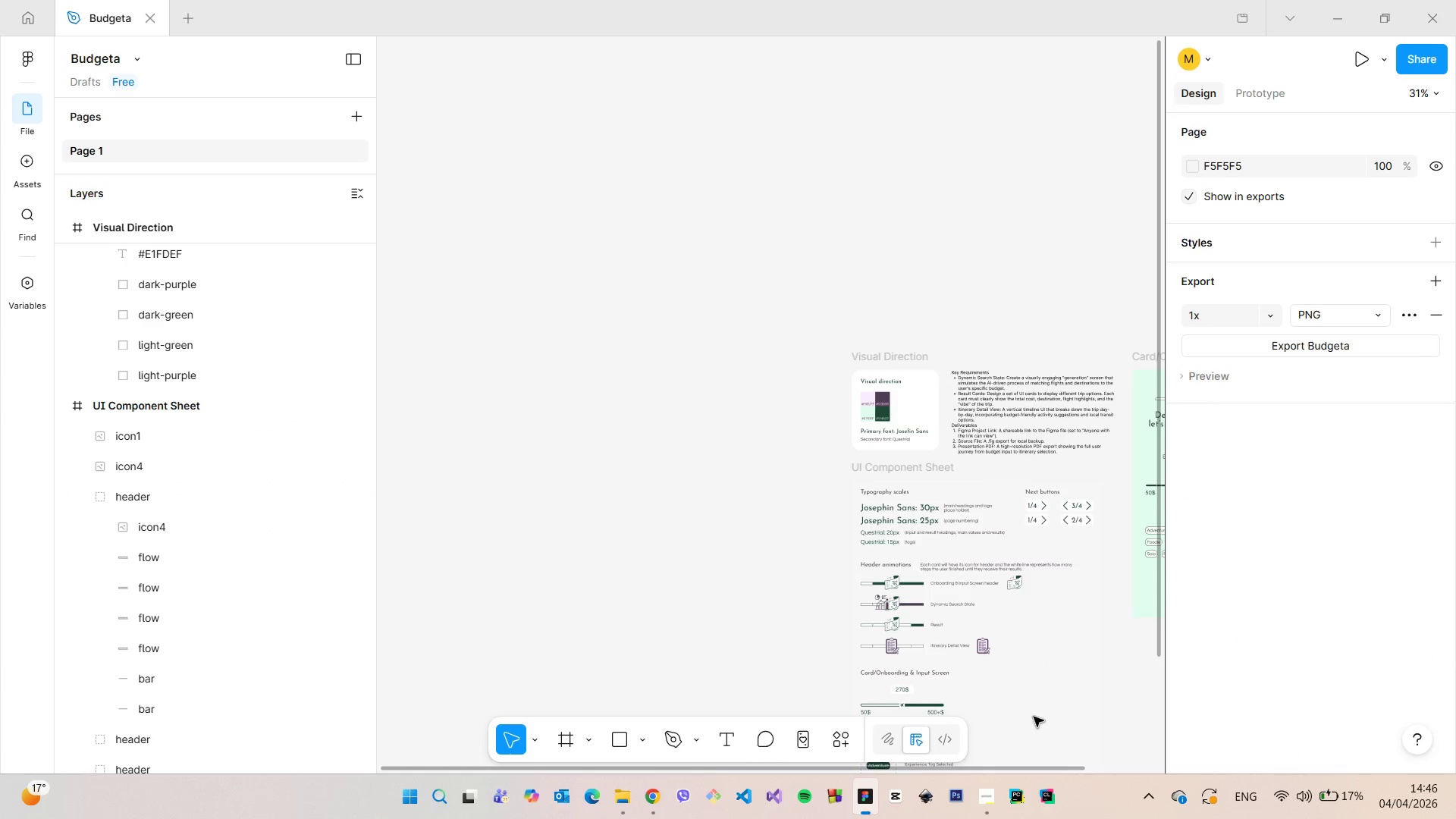 
scroll: coordinate [1024, 699], scroll_direction: up, amount: 11.0
 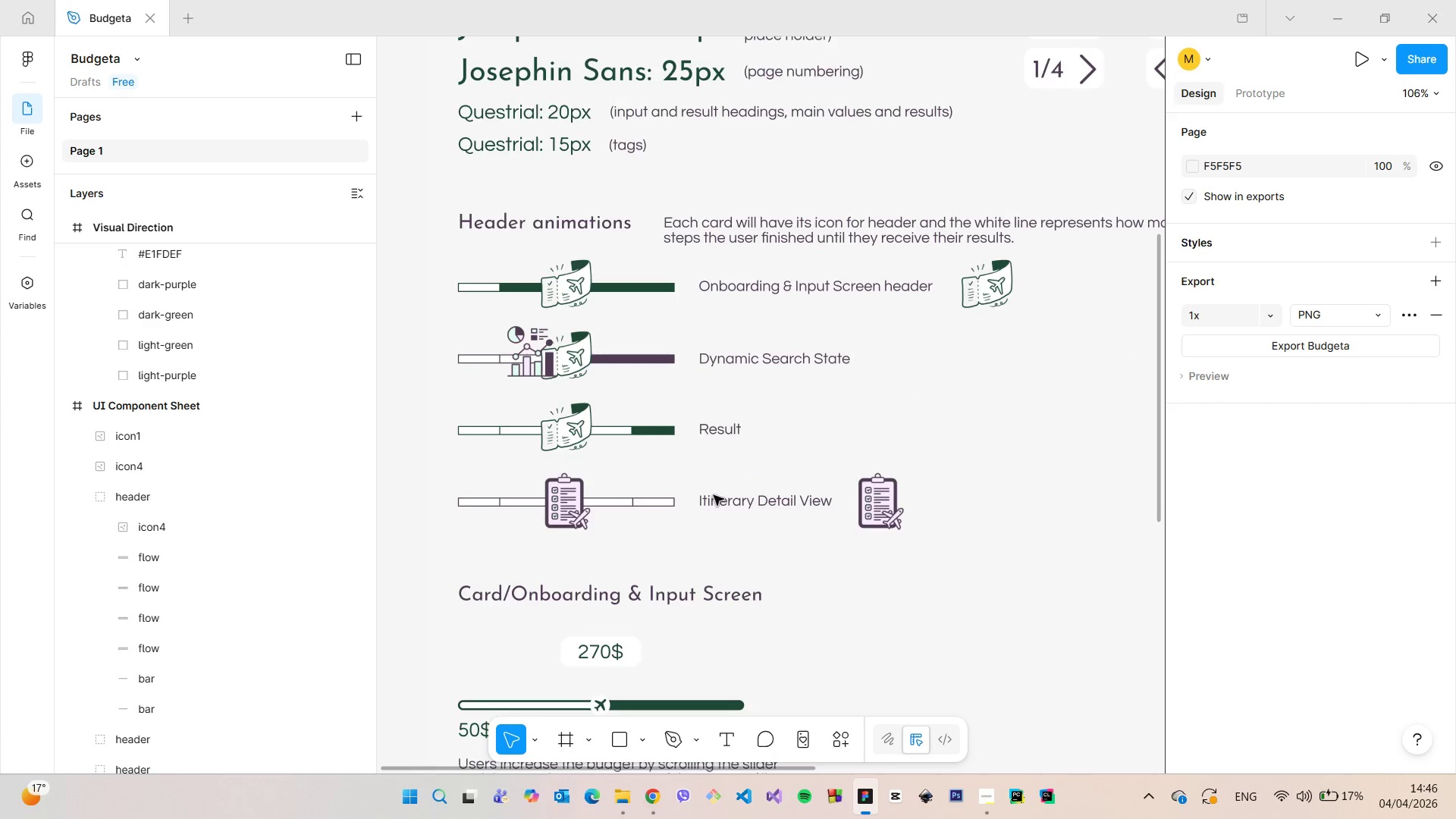 
mouse_move([582, 340])
 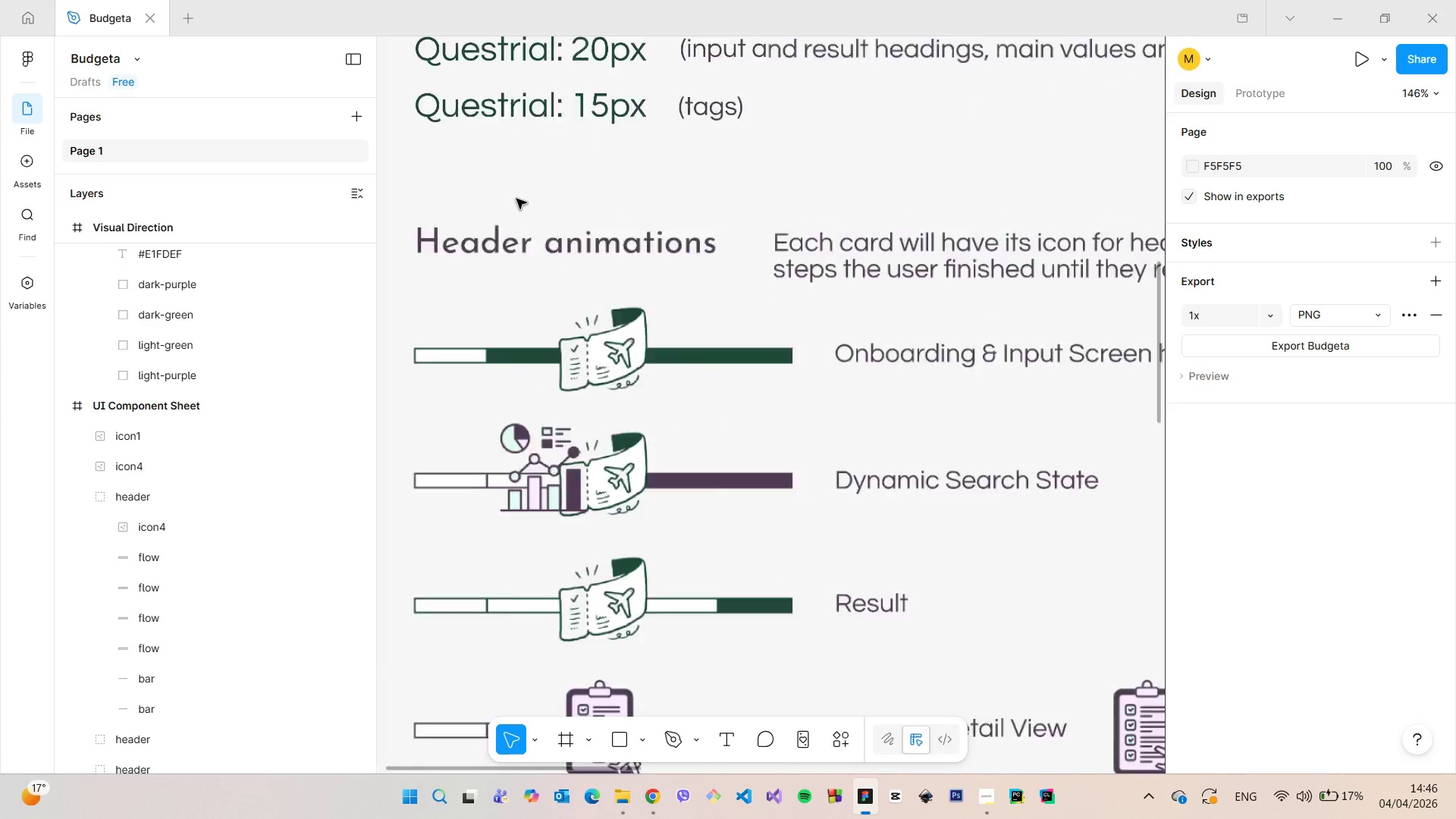 
scroll: coordinate [516, 199], scroll_direction: up, amount: 6.0
 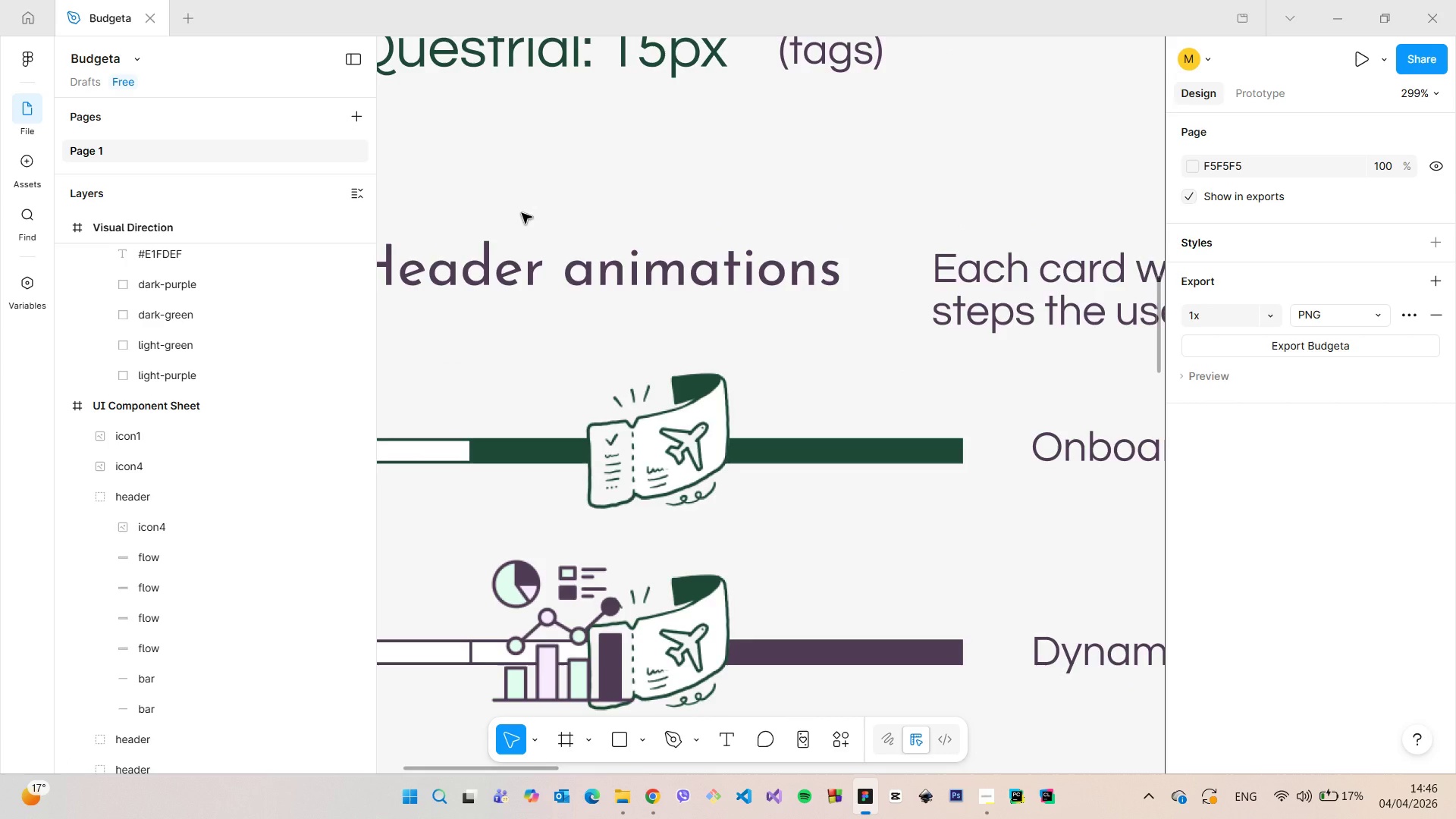 
scroll: coordinate [522, 213], scroll_direction: down, amount: 1.0
 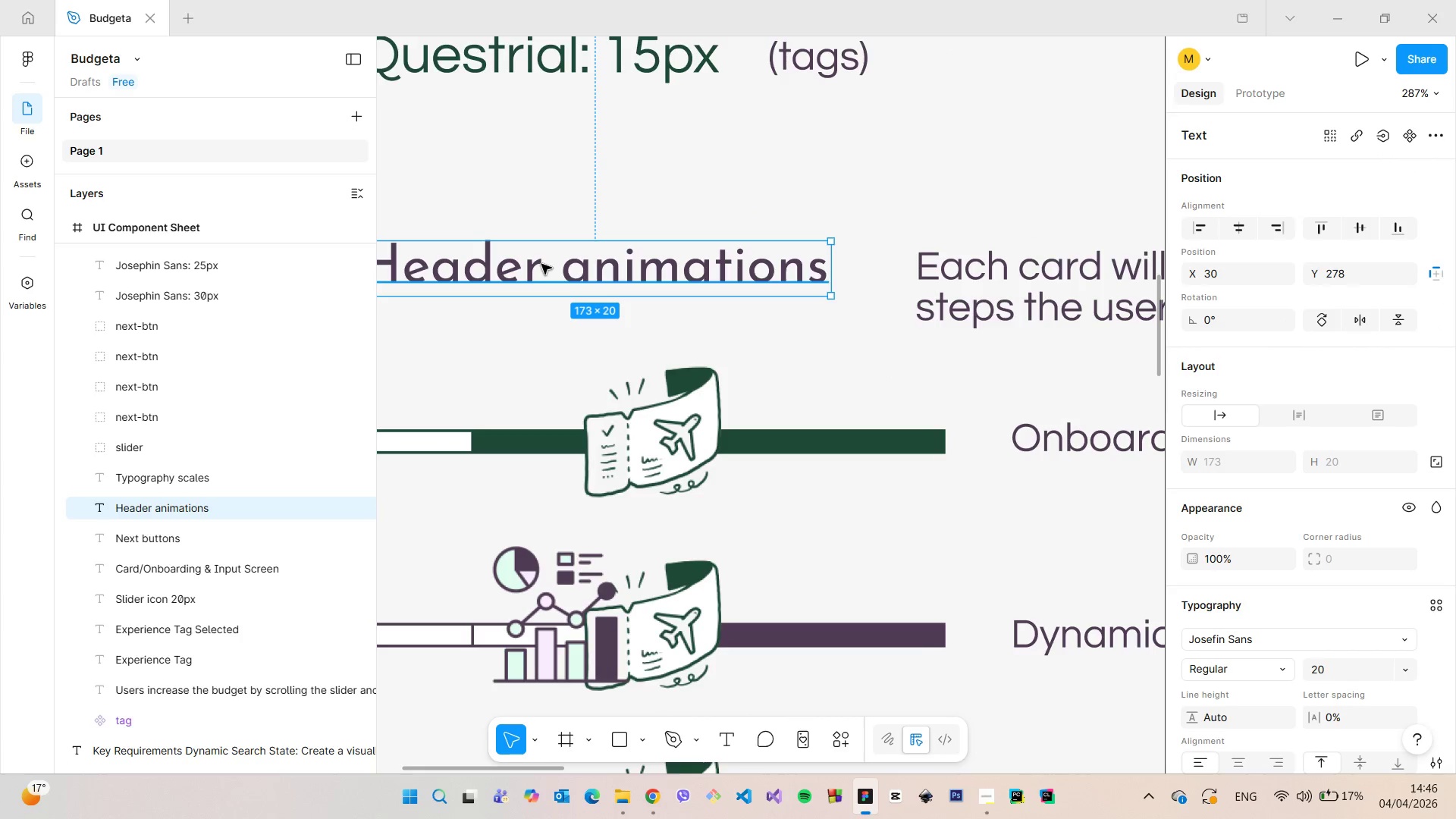 
left_click([546, 228])
 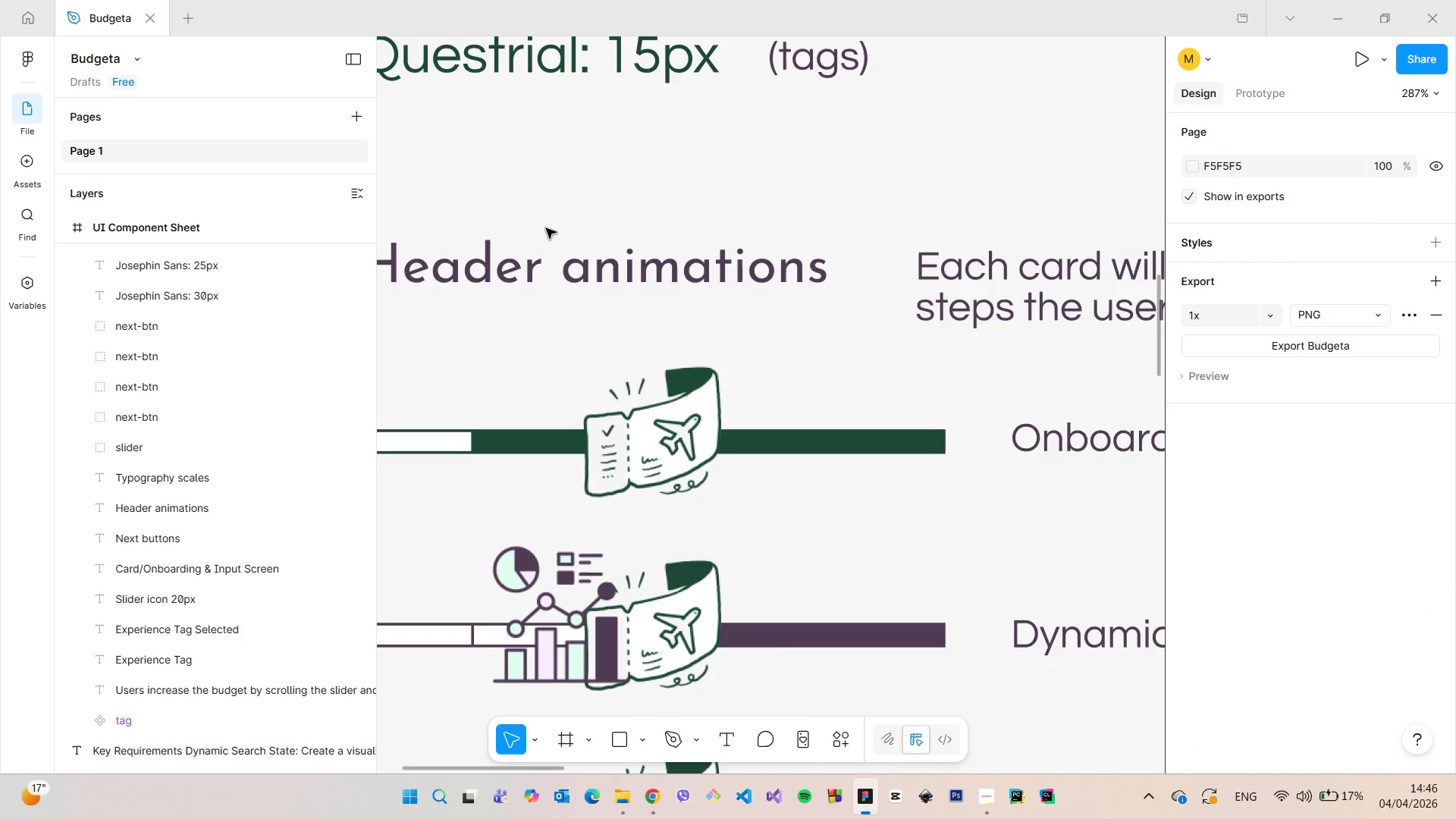 
scroll: coordinate [546, 228], scroll_direction: down, amount: 6.0
 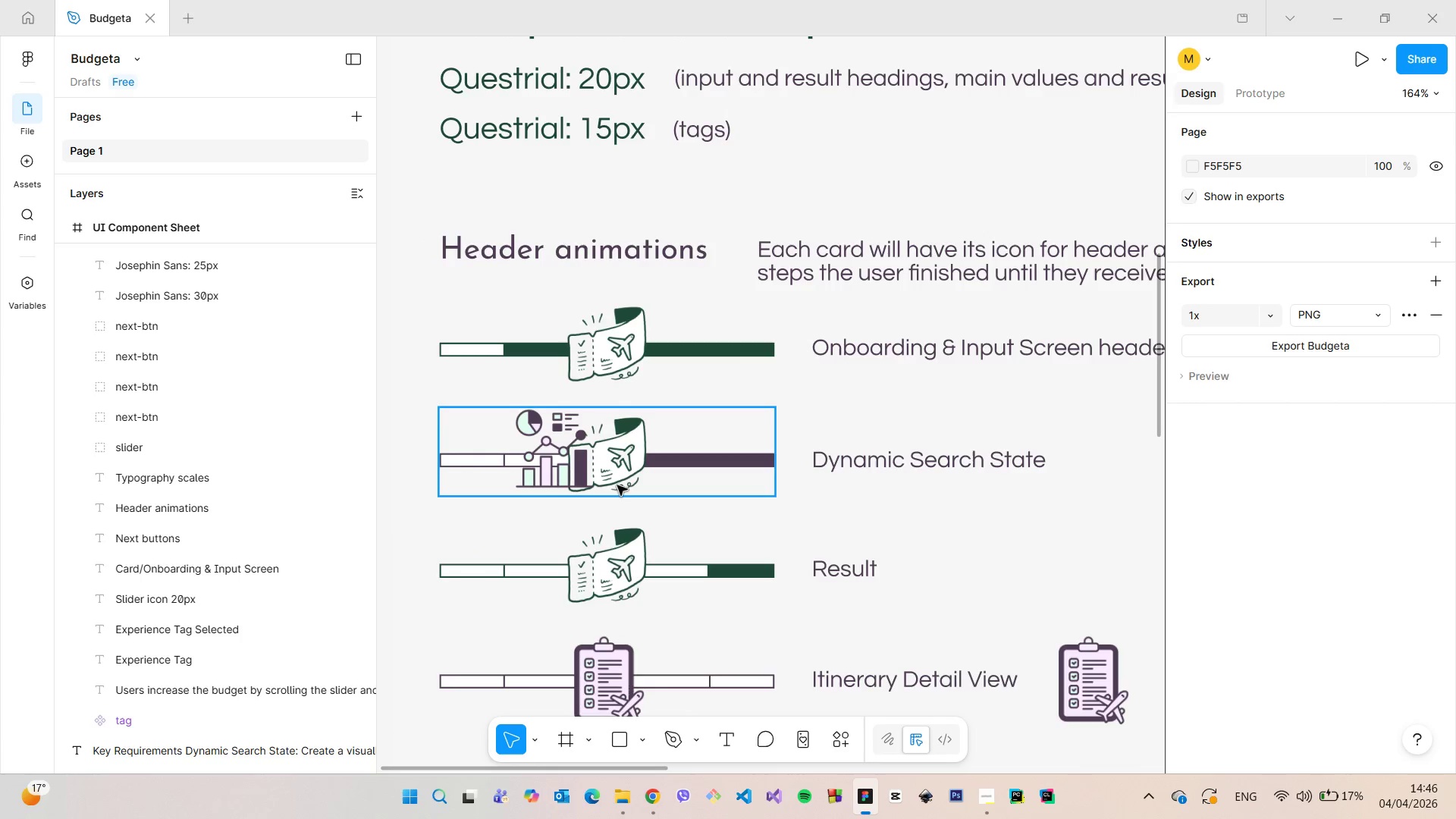 
scroll: coordinate [595, 474], scroll_direction: up, amount: 3.0
 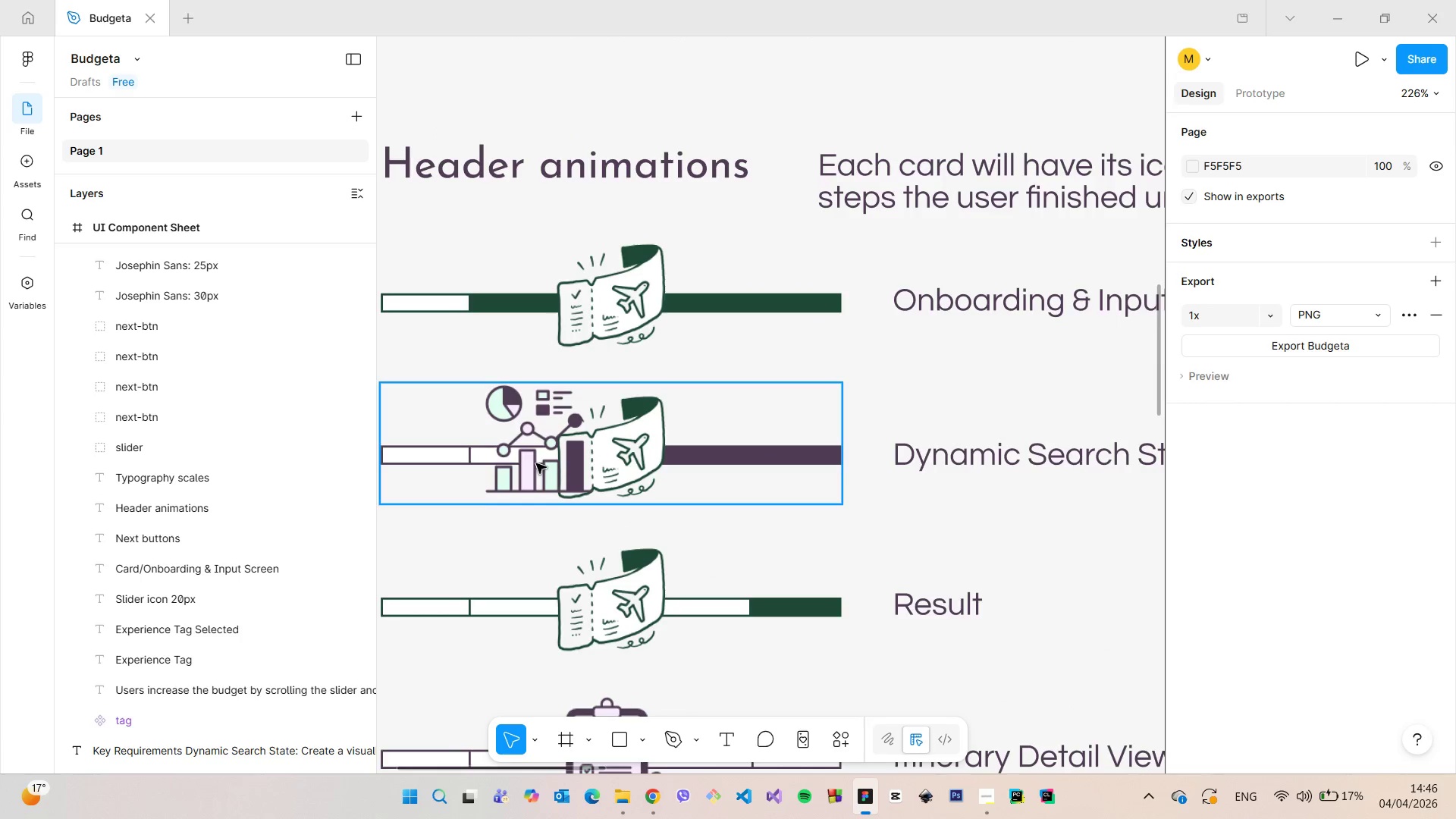 
left_click([536, 463])
 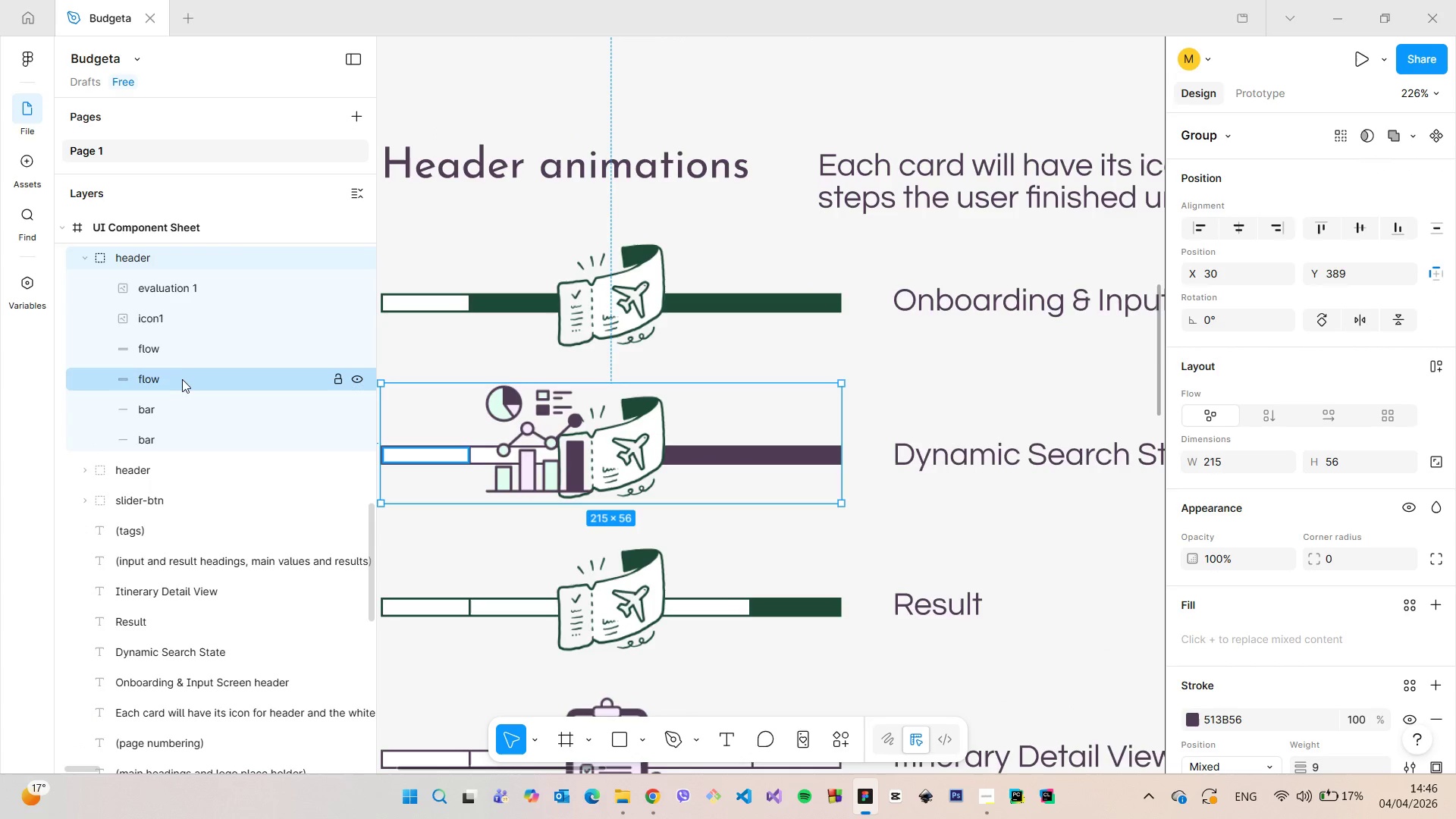 
scroll: coordinate [179, 370], scroll_direction: up, amount: 2.0
 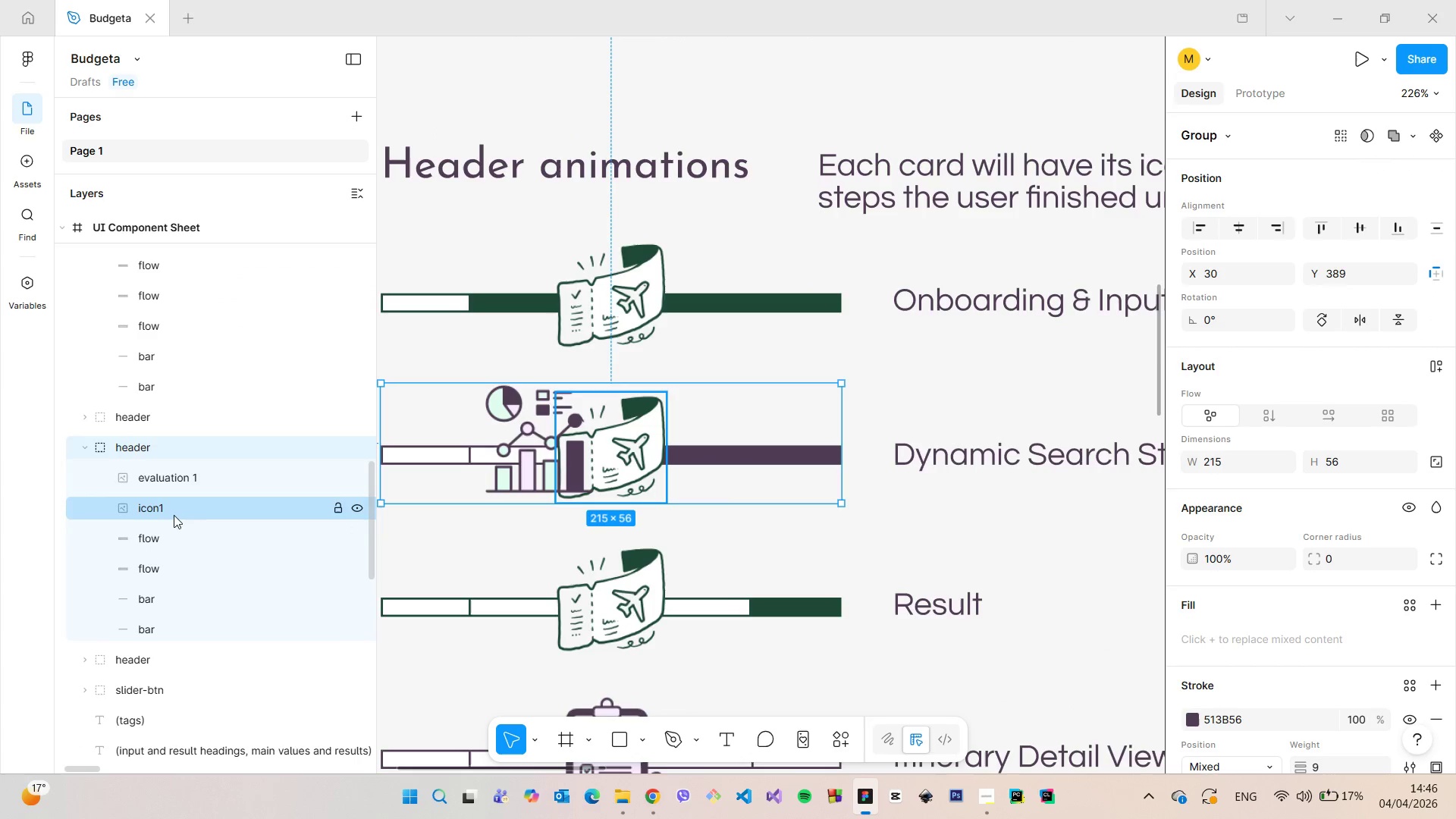 
left_click([173, 509])
 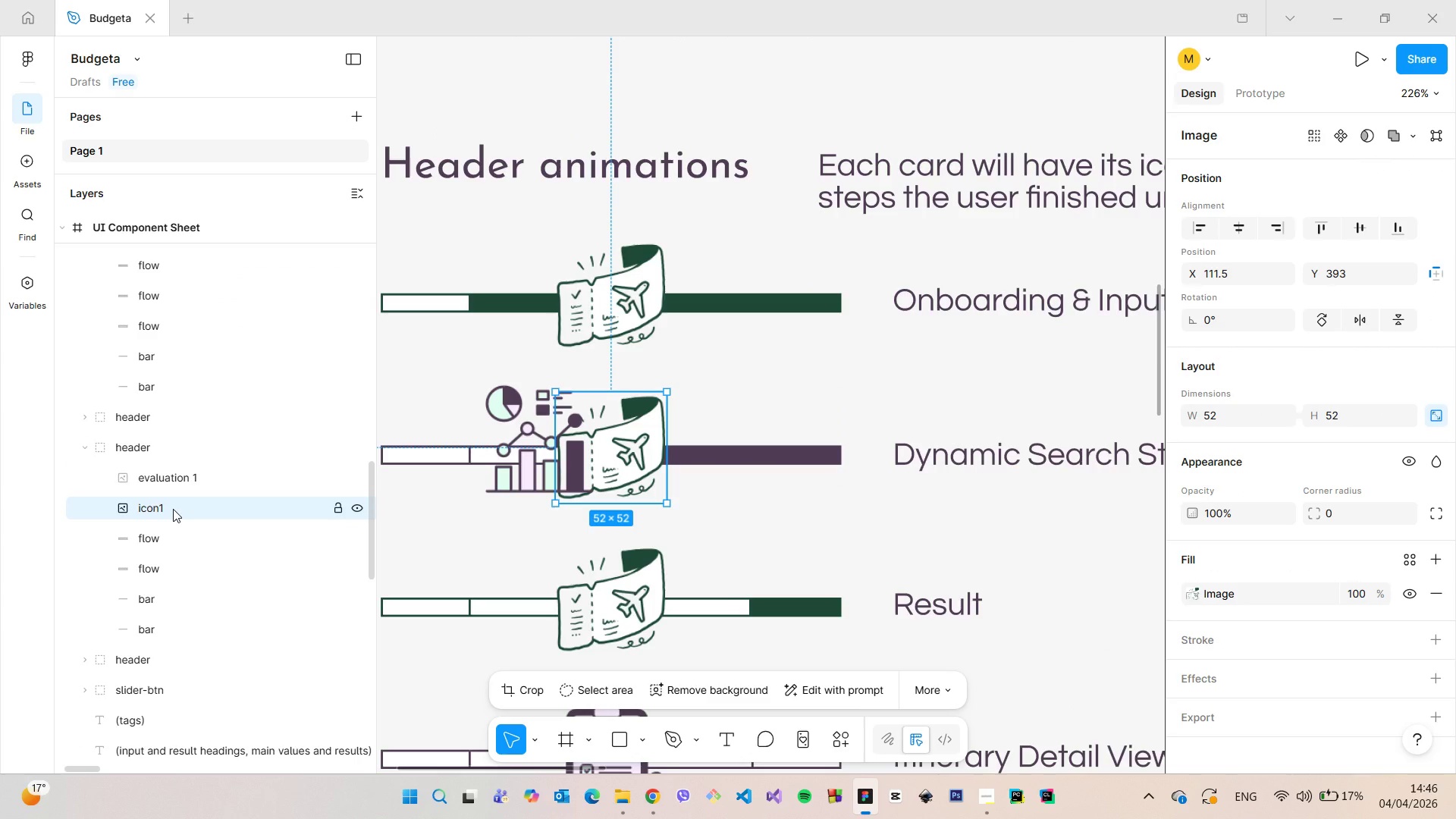 
key(Backspace)
 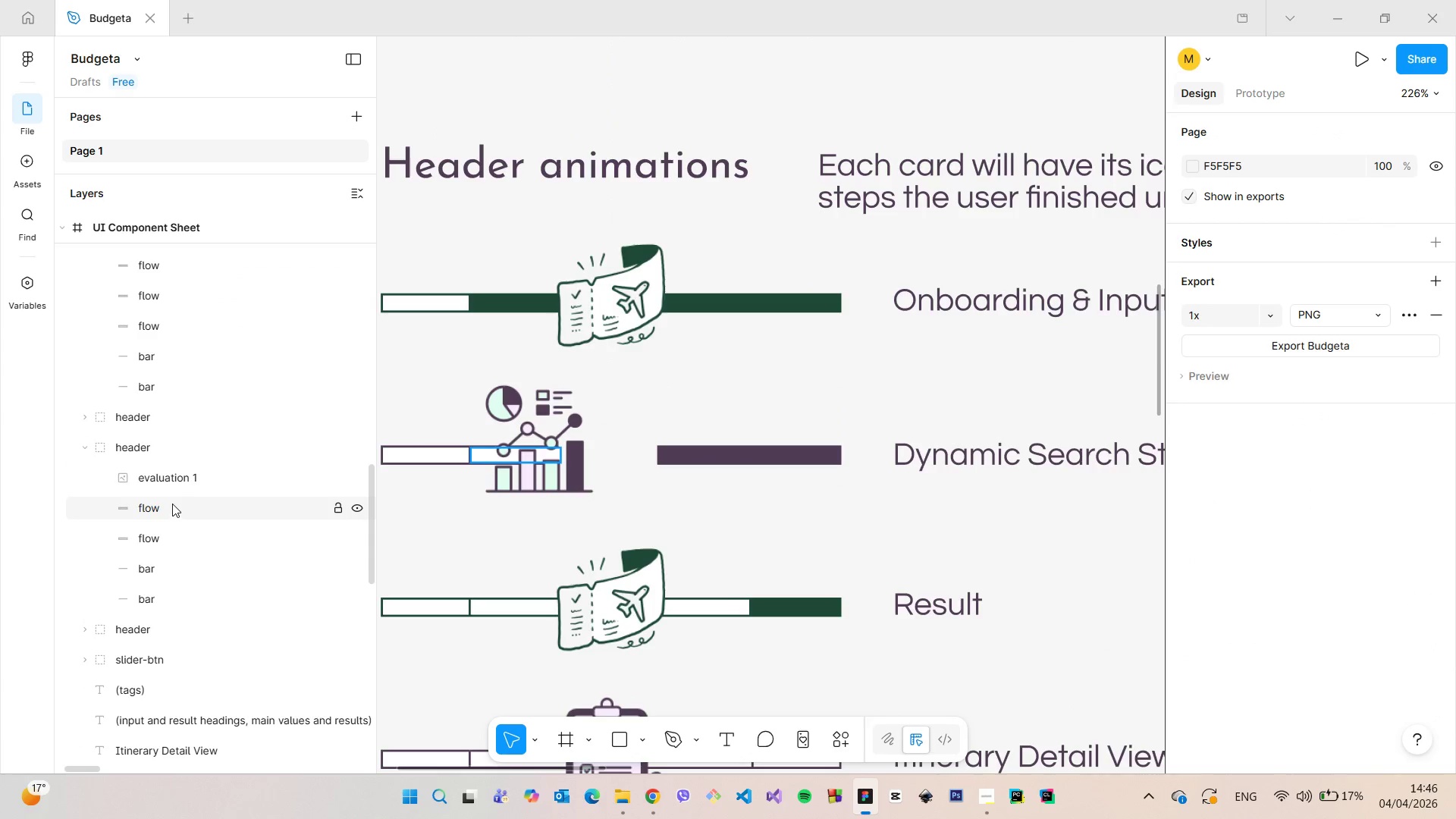 
scroll: coordinate [172, 499], scroll_direction: up, amount: 4.0
 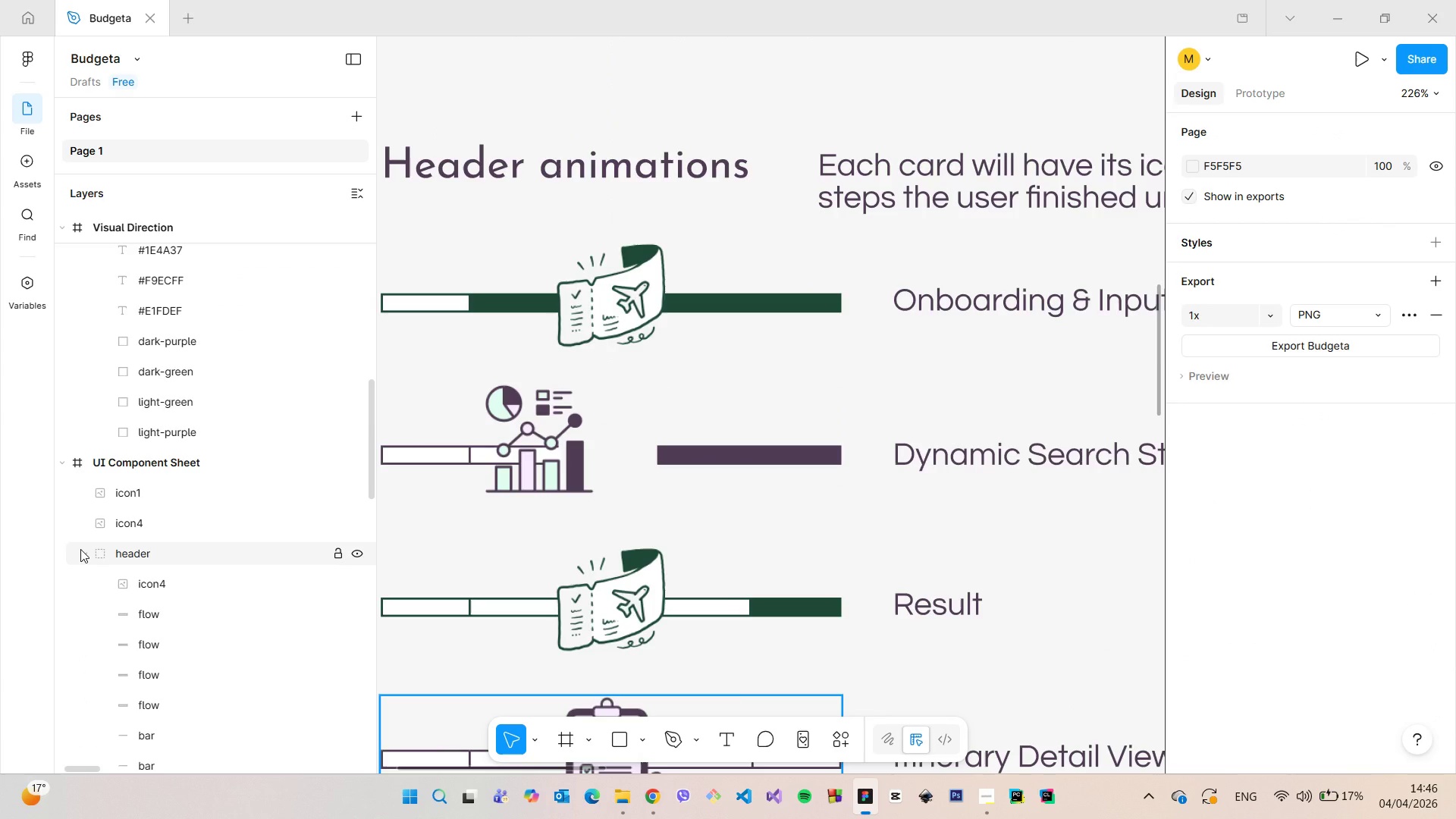 
left_click([80, 549])
 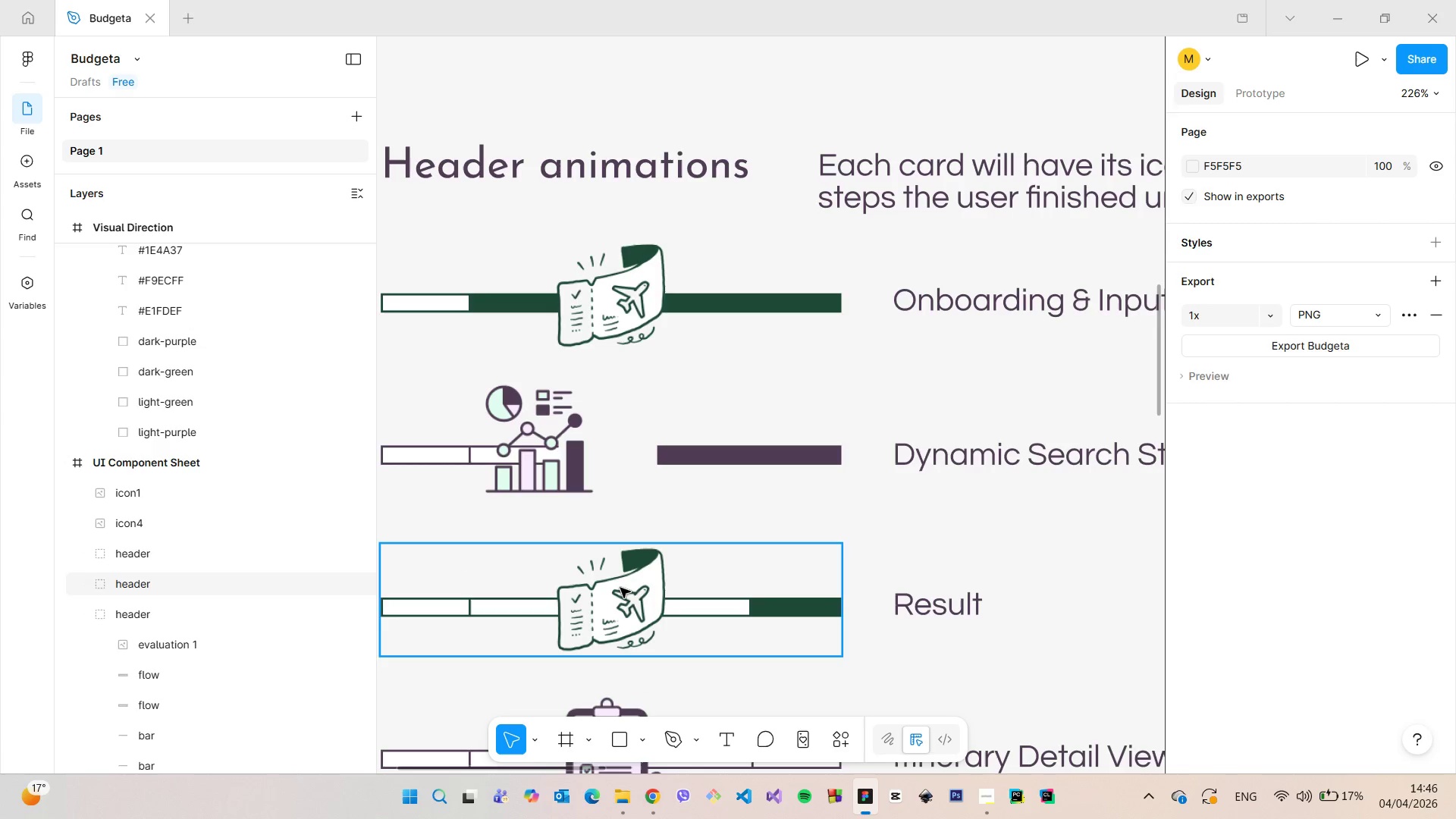 
scroll: coordinate [620, 588], scroll_direction: down, amount: 3.0
 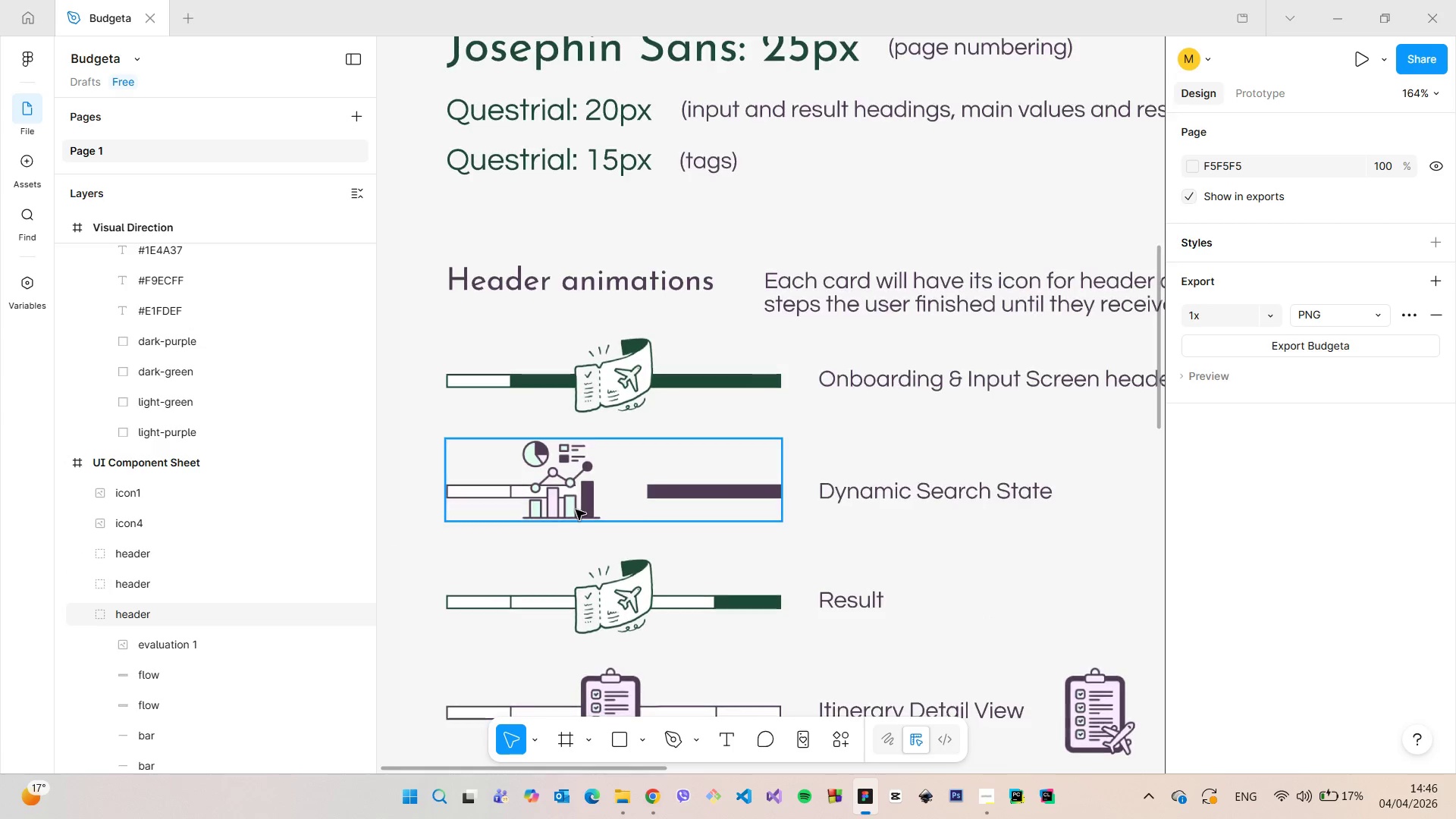 
left_click([576, 510])
 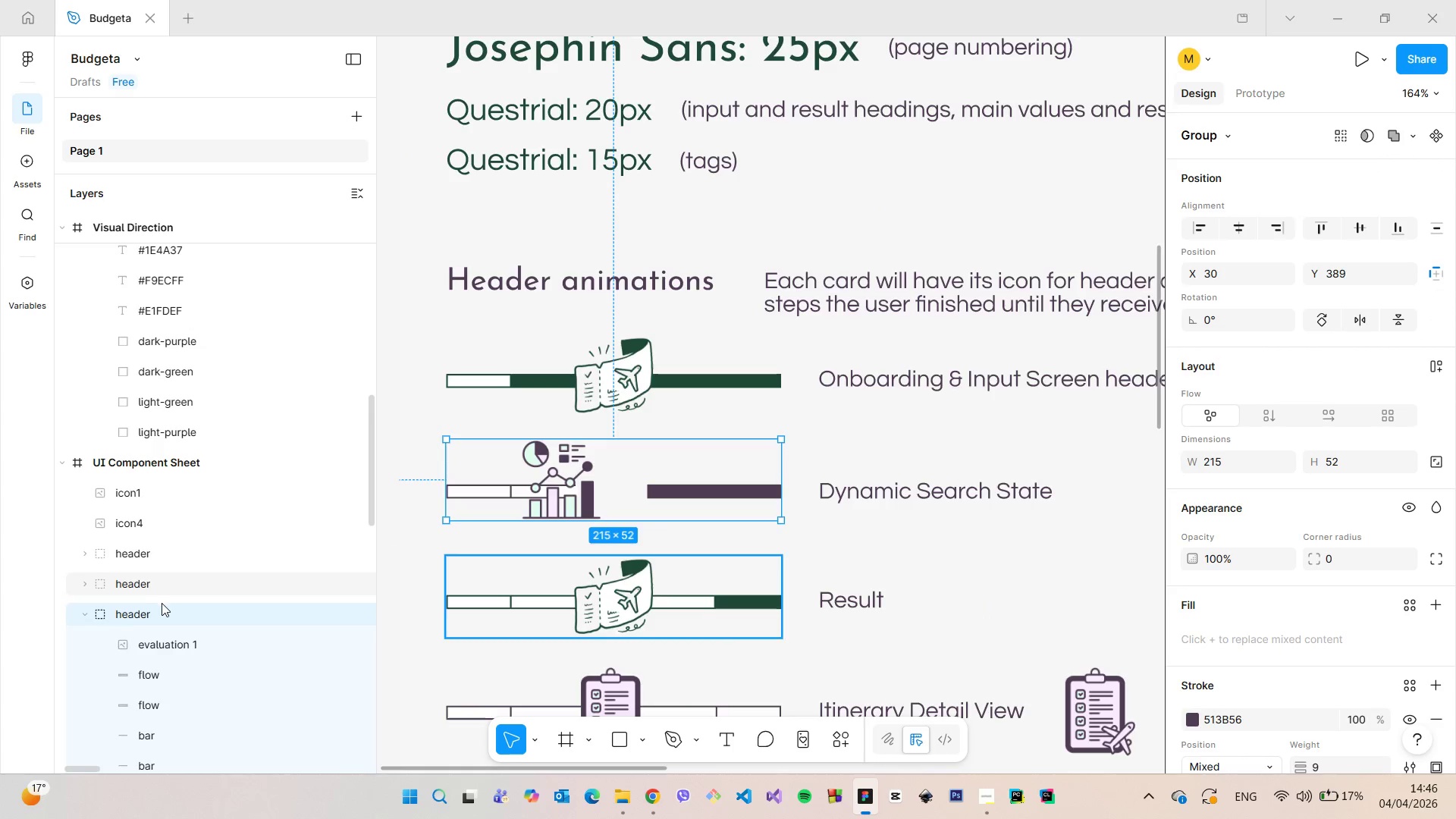 
scroll: coordinate [162, 603], scroll_direction: down, amount: 1.0
 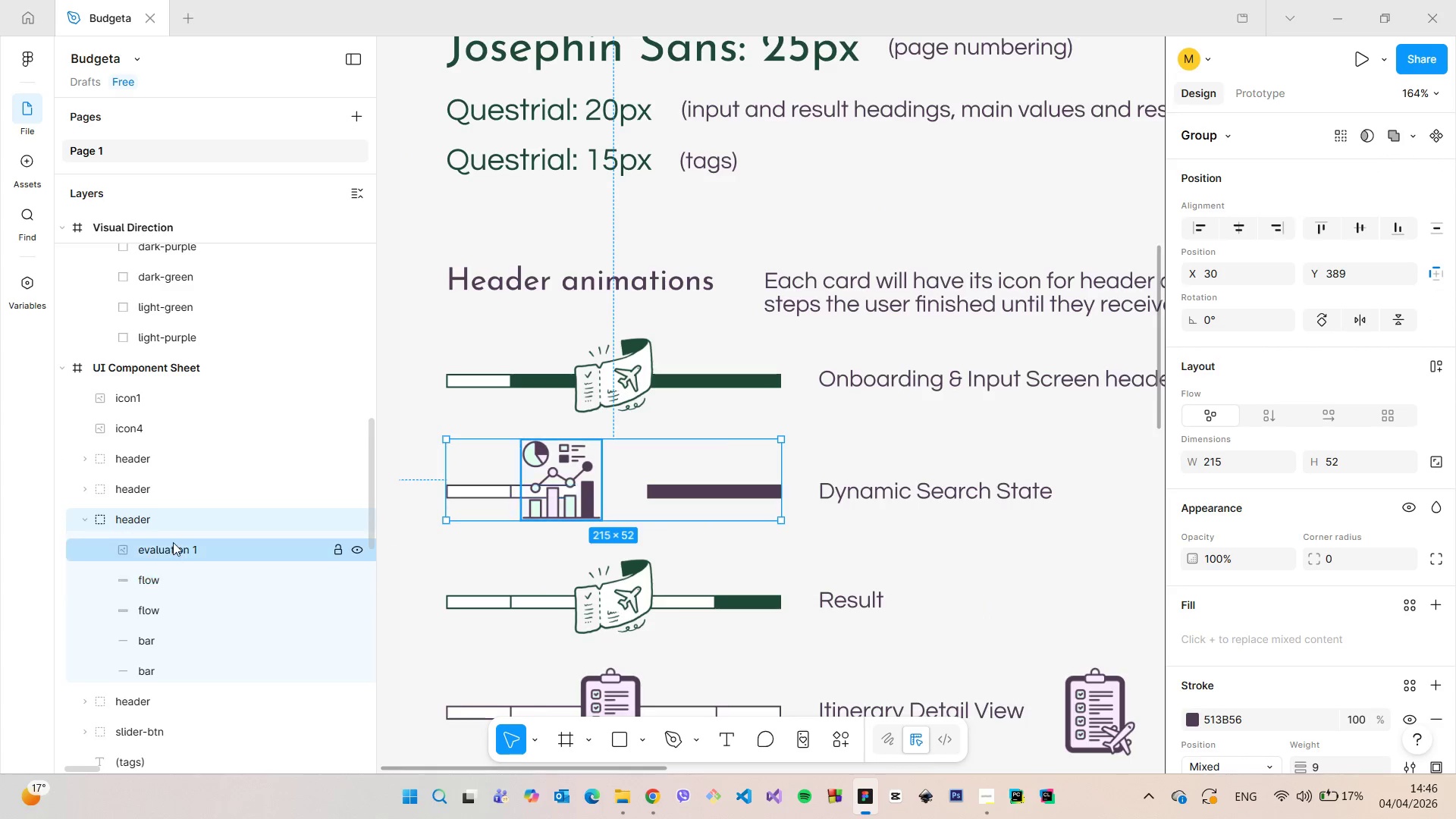 
left_click([173, 542])
 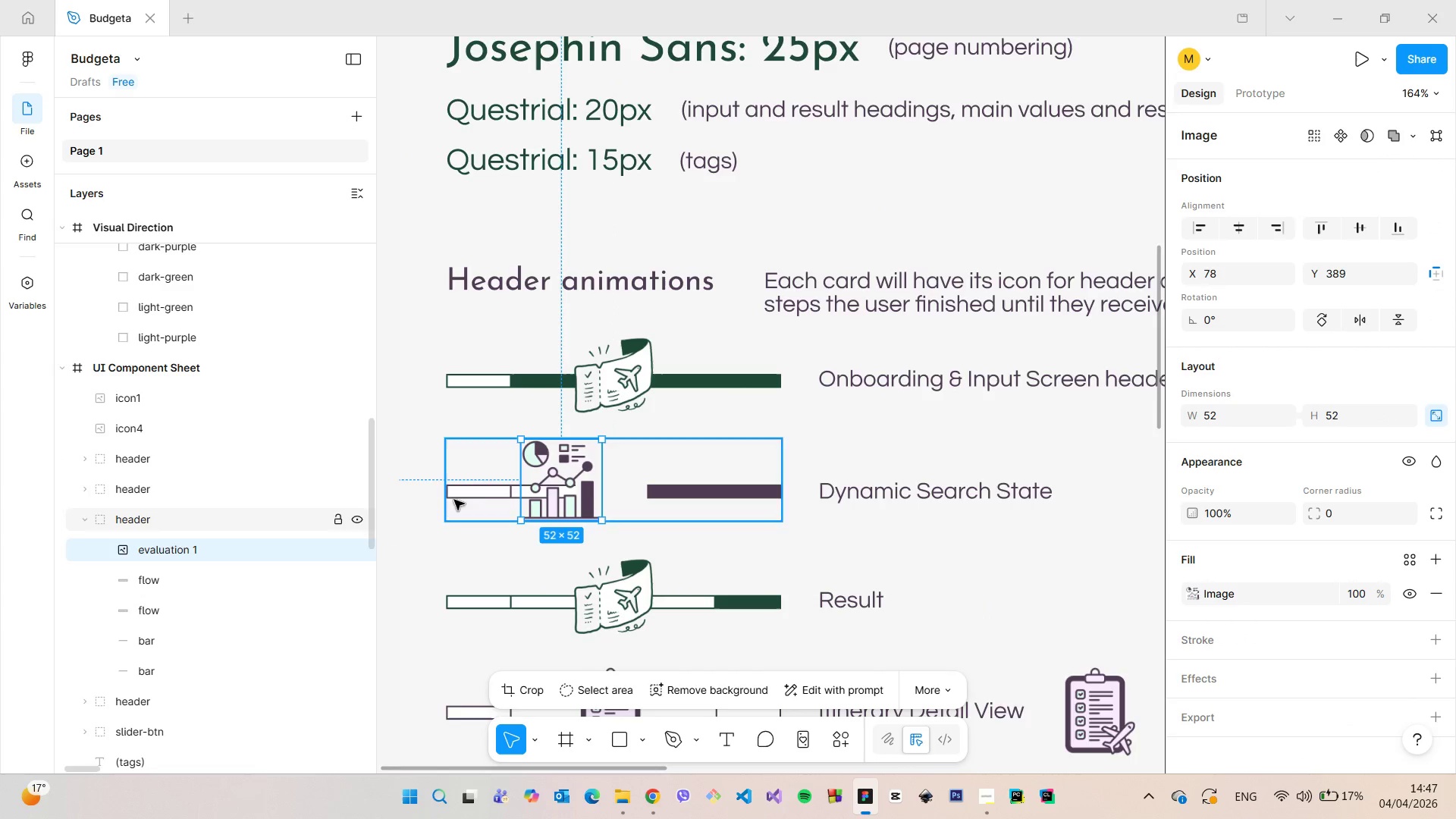 
scroll: coordinate [577, 494], scroll_direction: up, amount: 4.0
 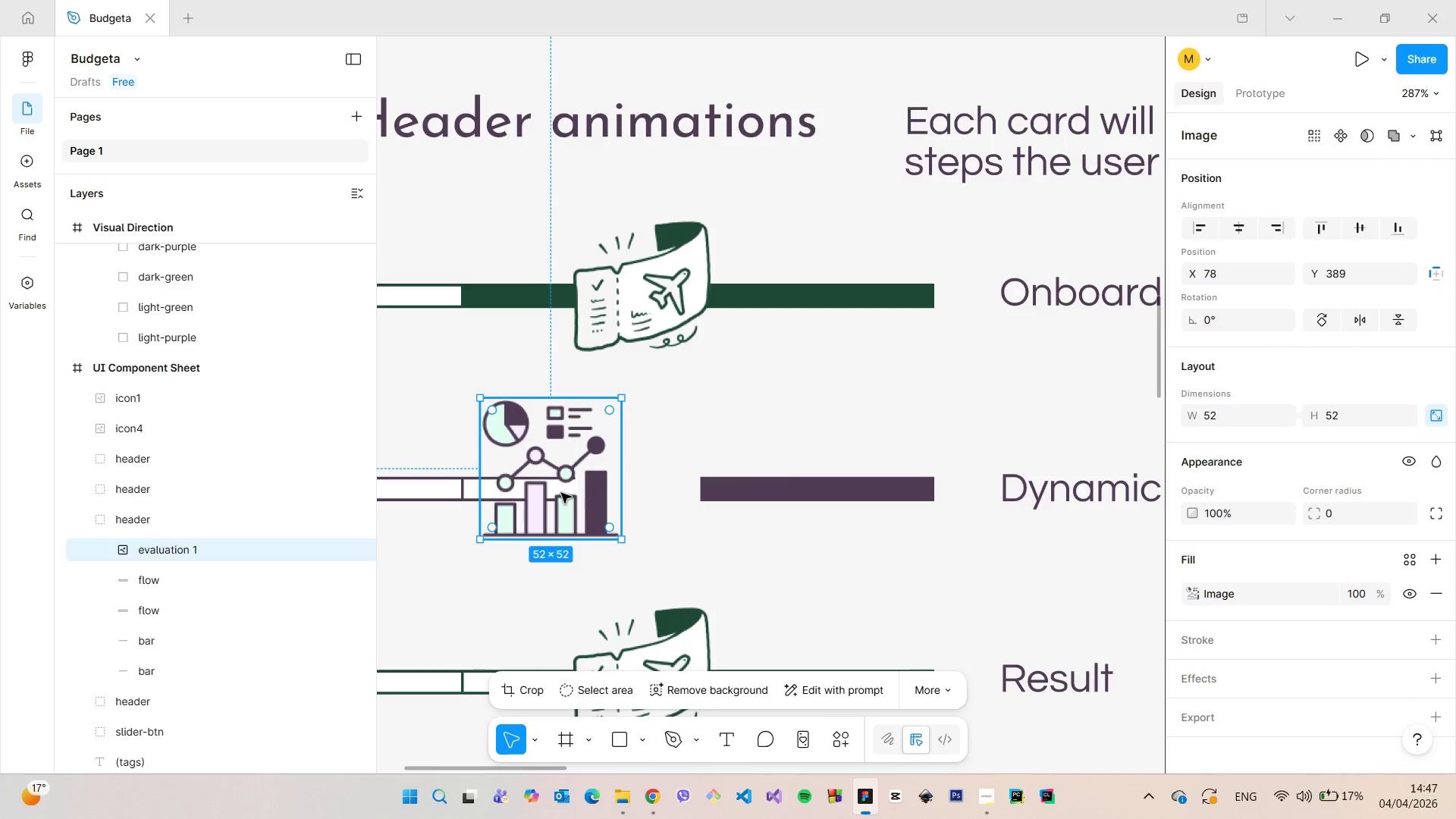 
left_click_drag(start_coordinate=[560, 493], to_coordinate=[647, 494])
 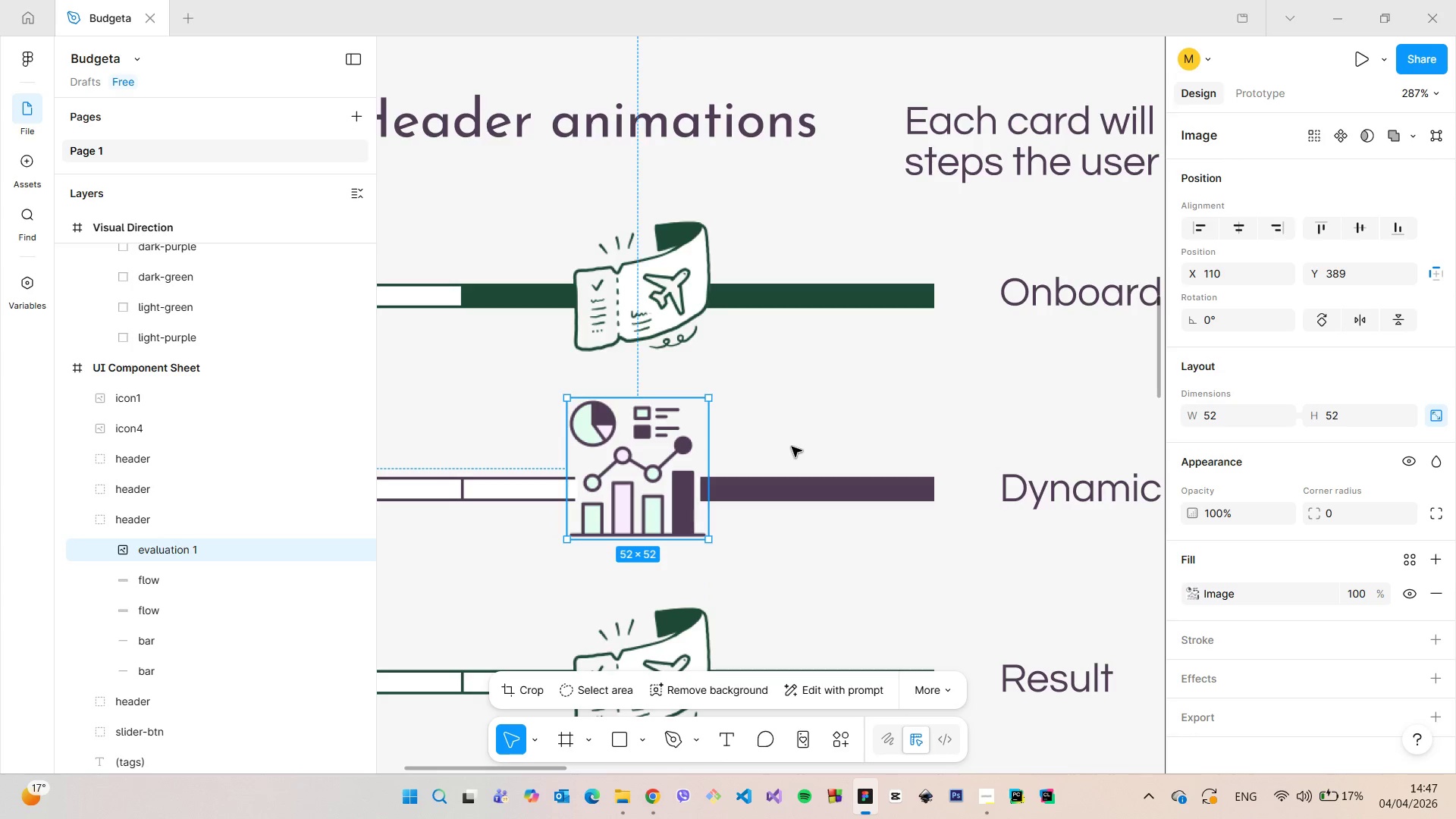 
left_click([792, 447])
 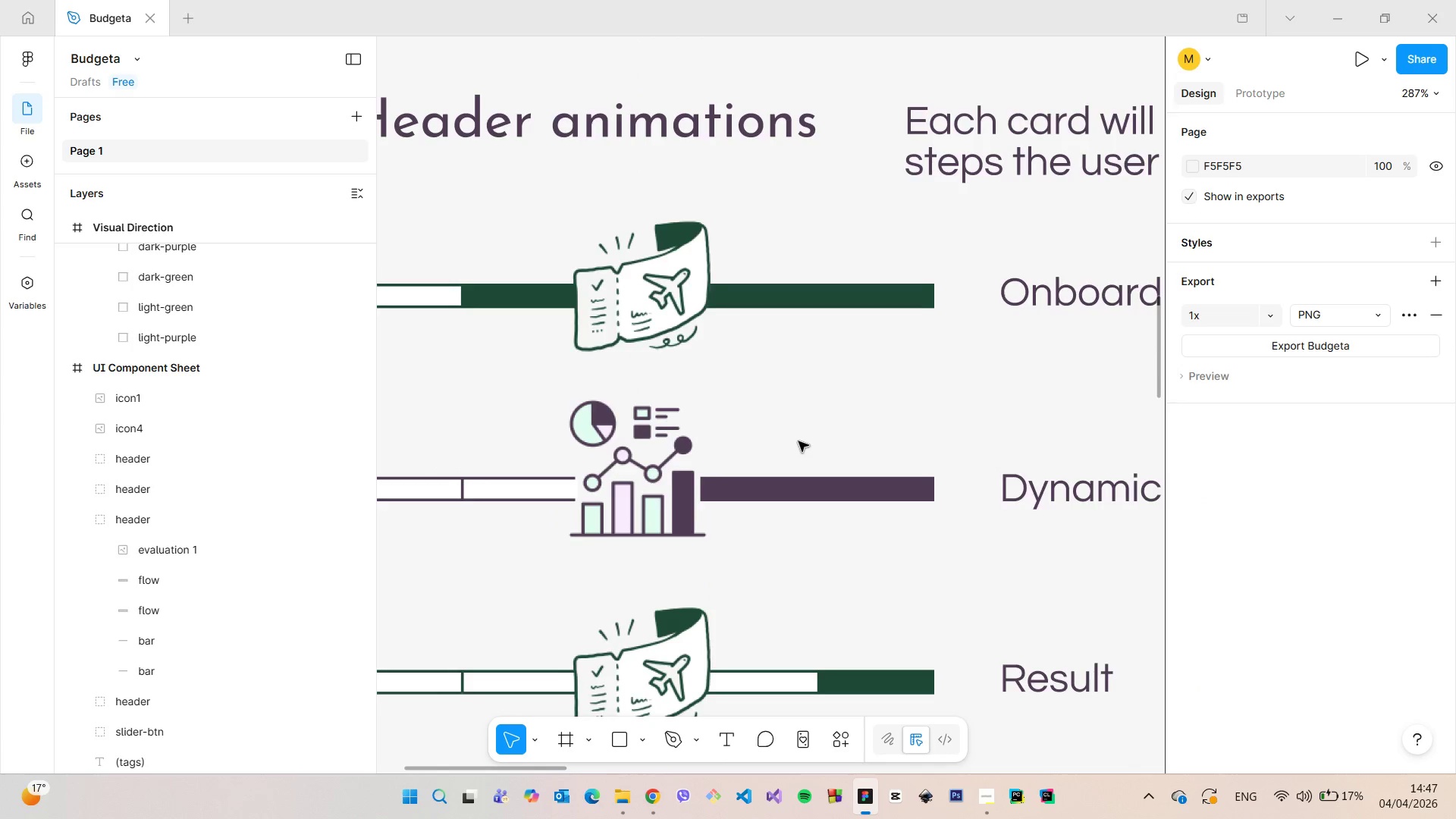 
scroll: coordinate [799, 441], scroll_direction: down, amount: 6.0
 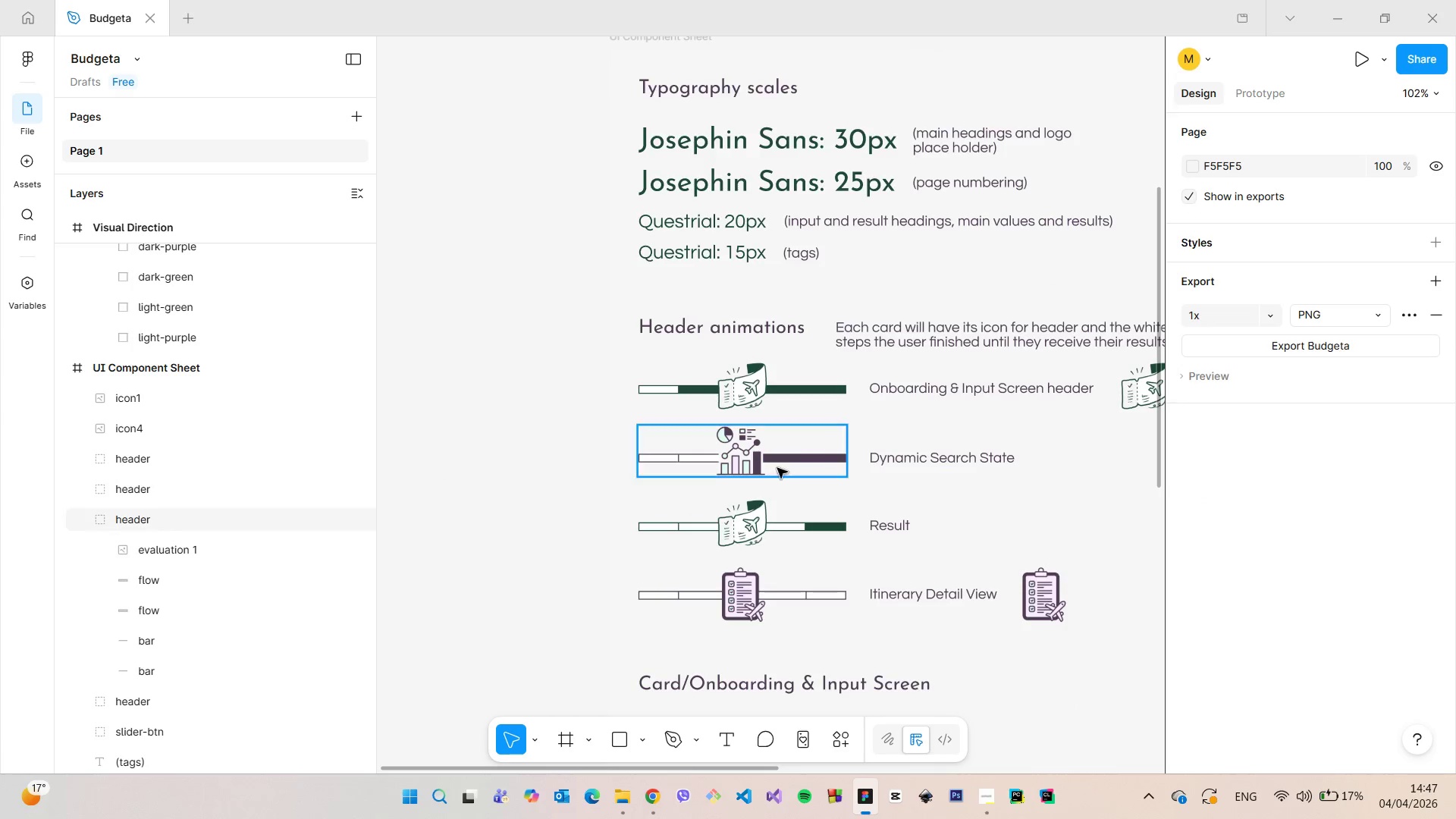 
scroll: coordinate [764, 472], scroll_direction: up, amount: 10.0
 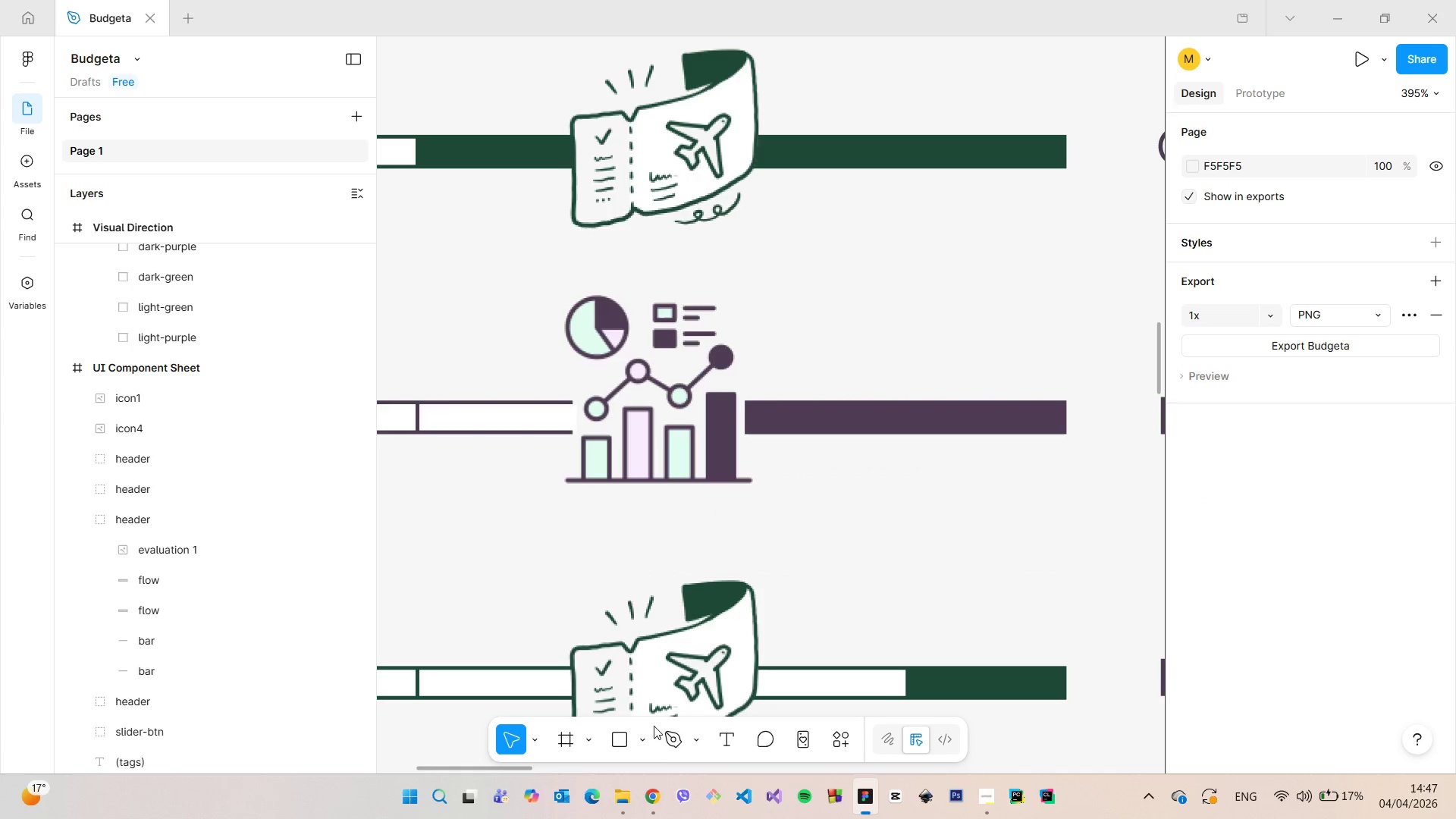 
left_click([656, 799])
 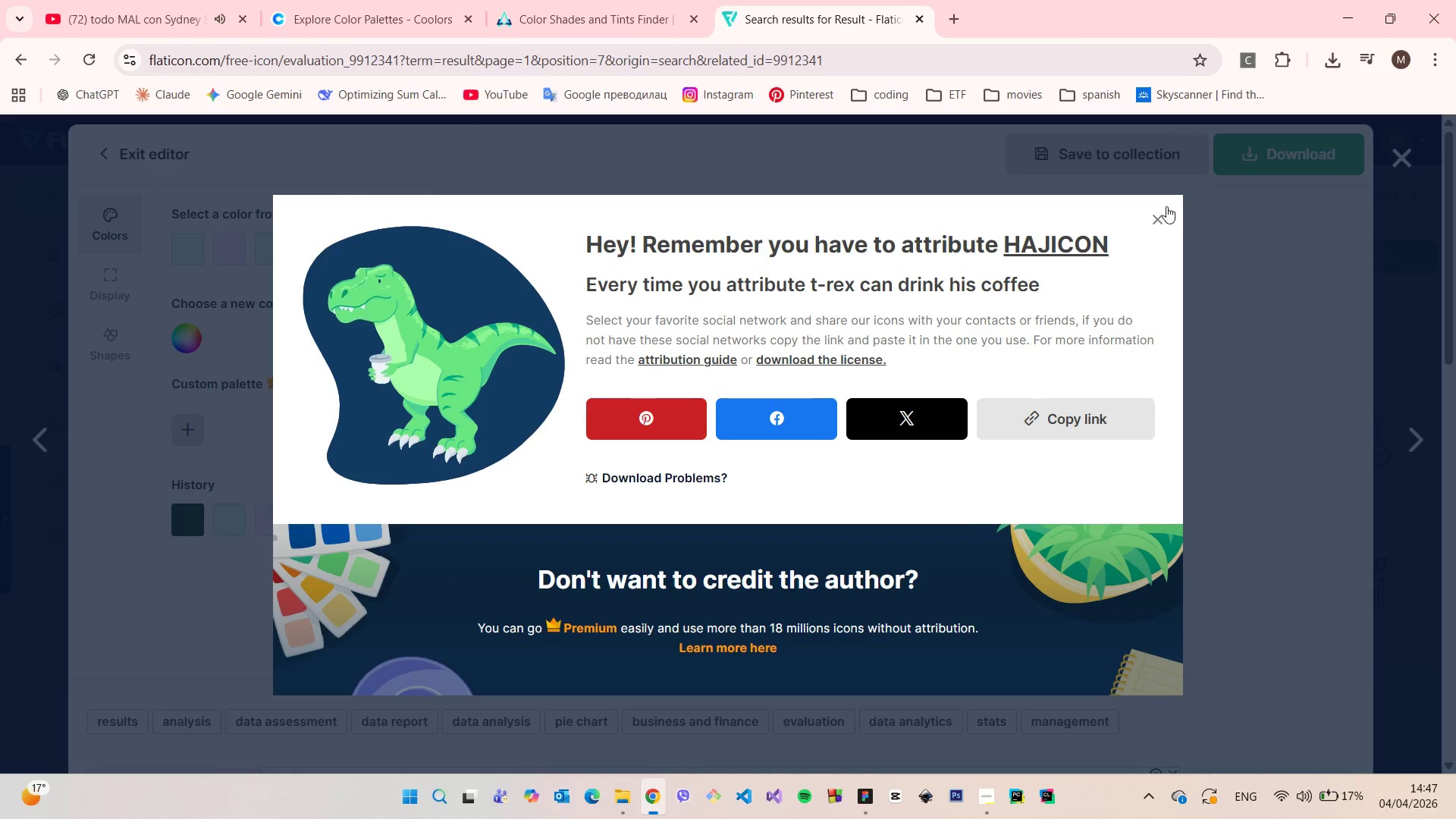 
left_click([1154, 206])
 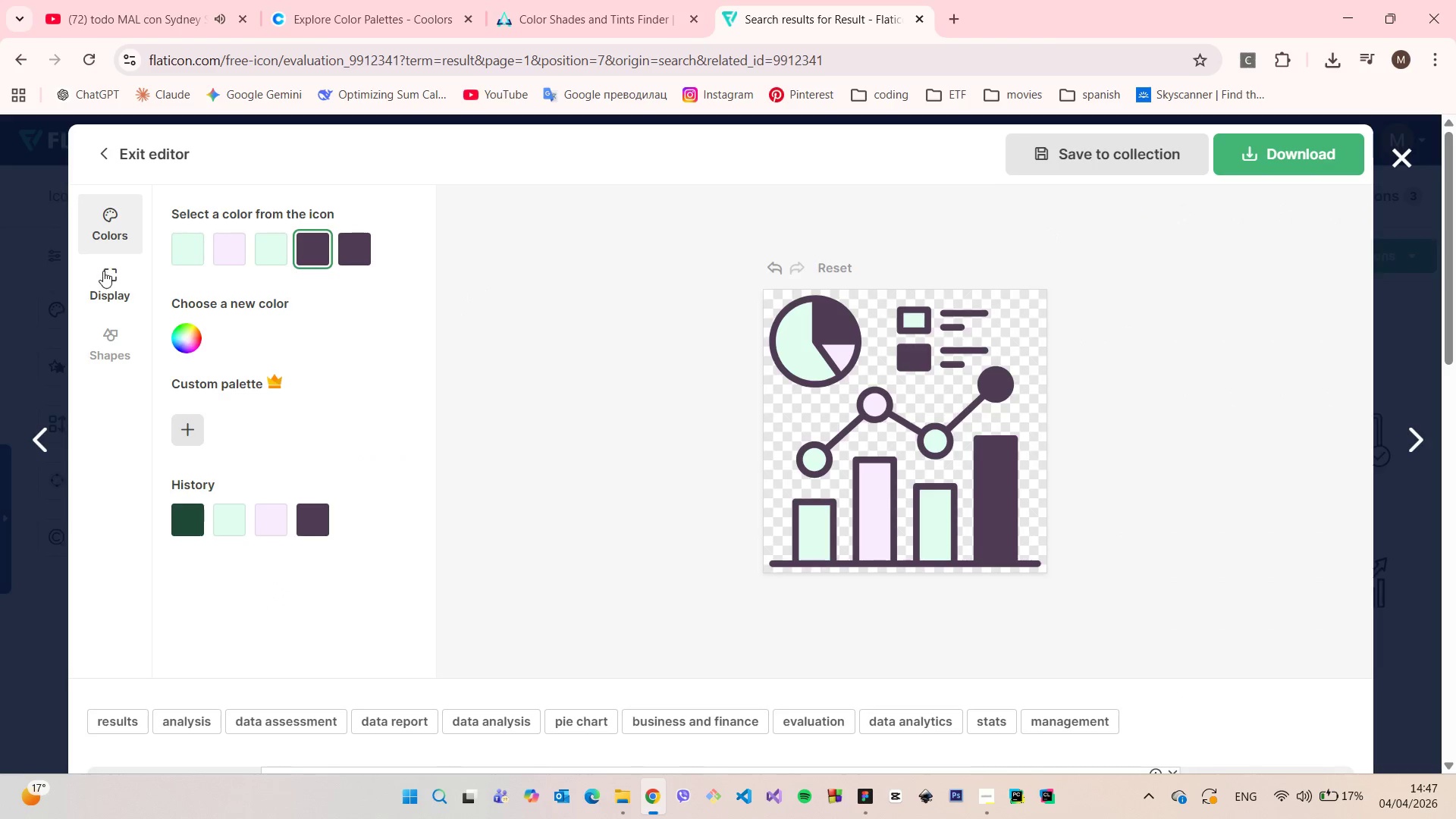 
left_click([99, 273])
 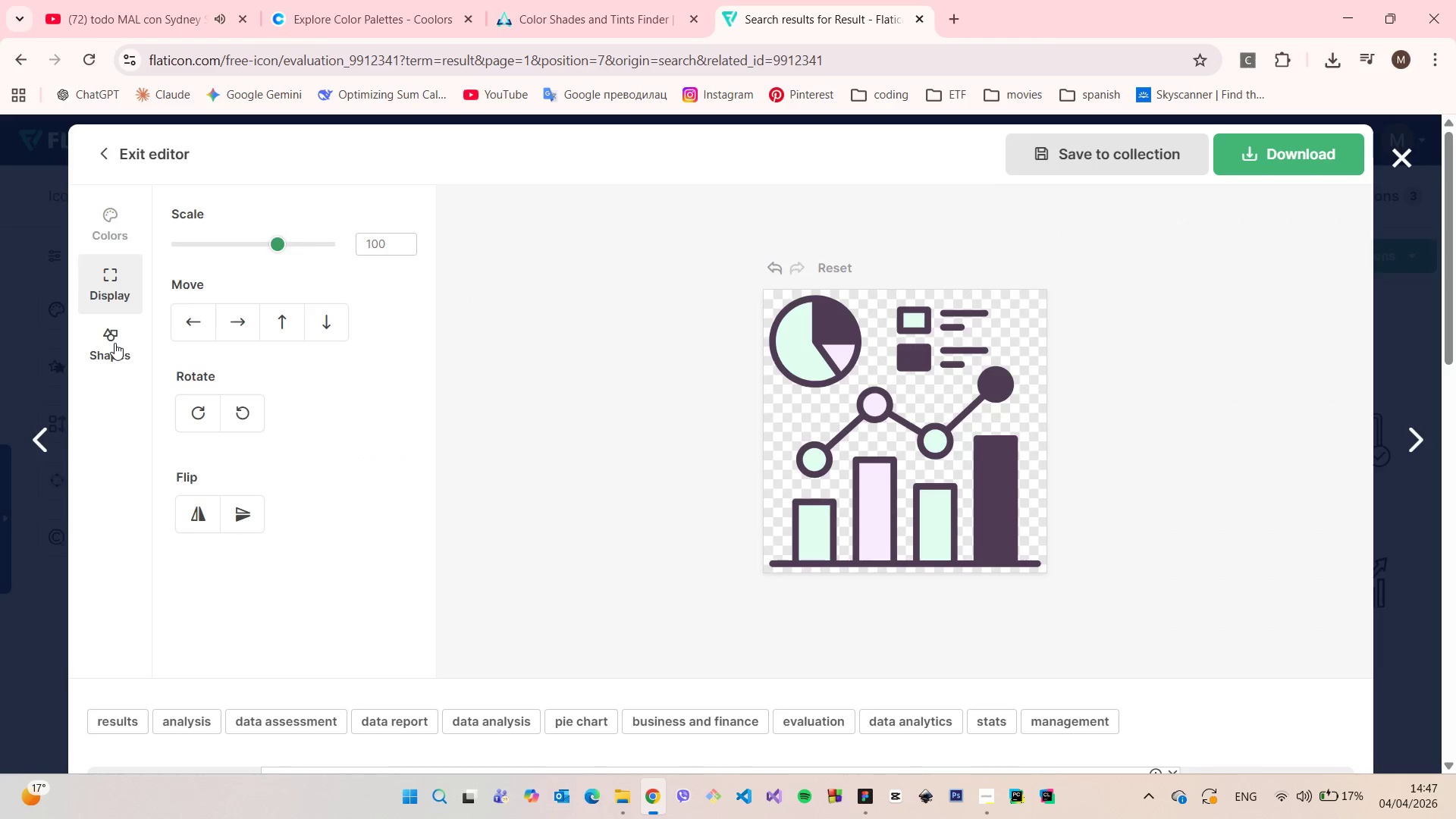 
left_click([115, 343])
 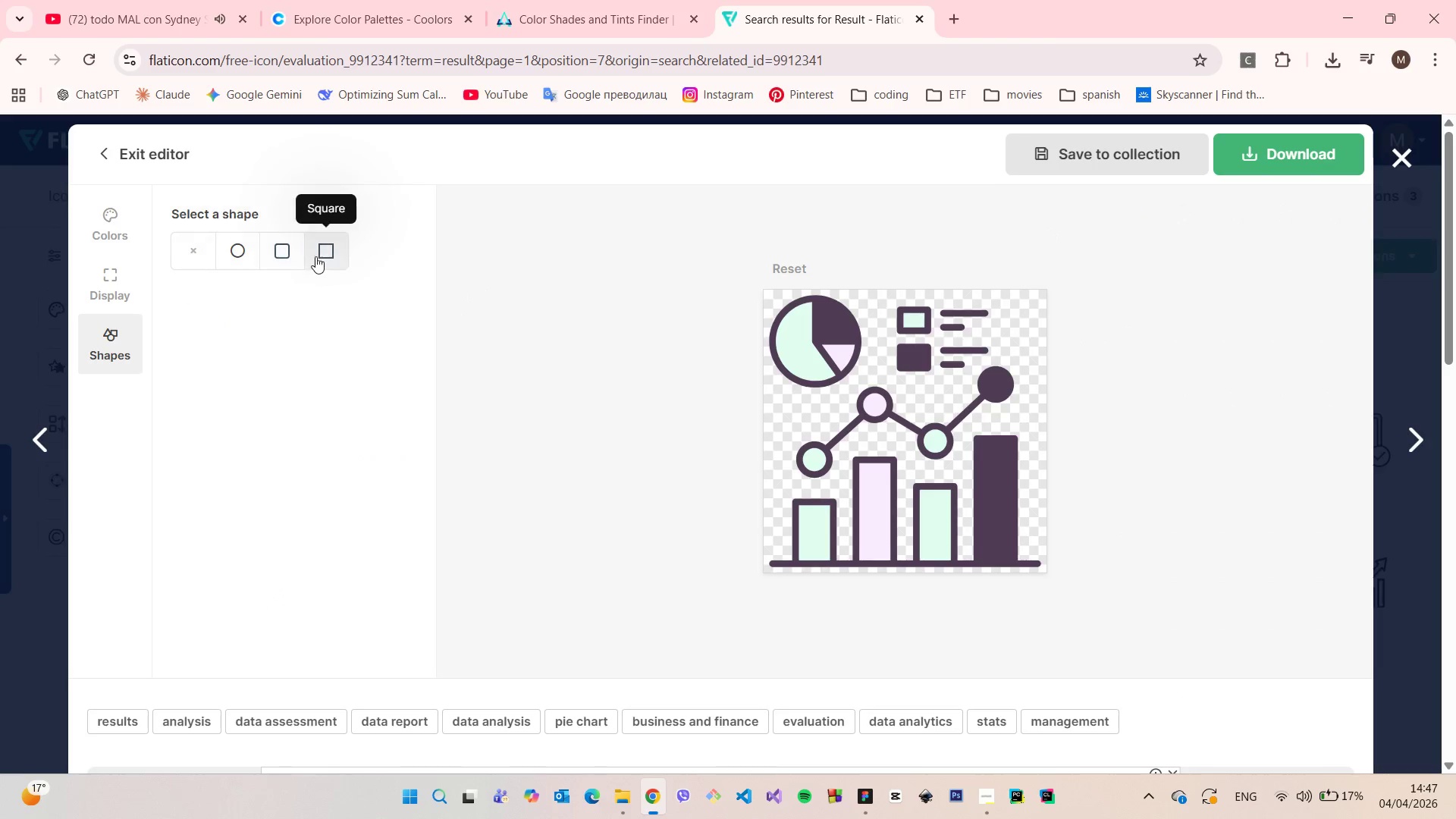 
left_click([316, 256])
 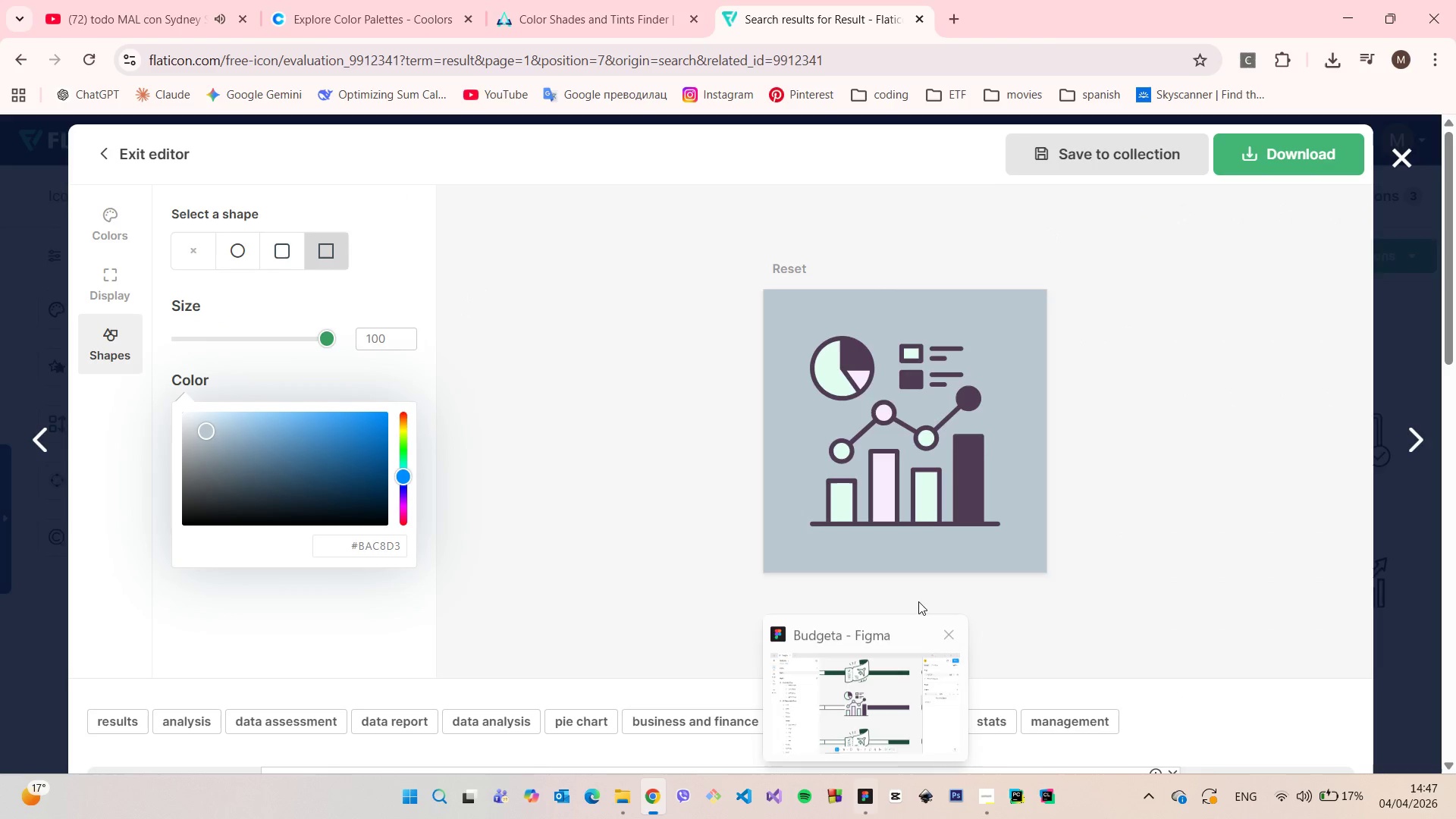 
wait(5.81)
 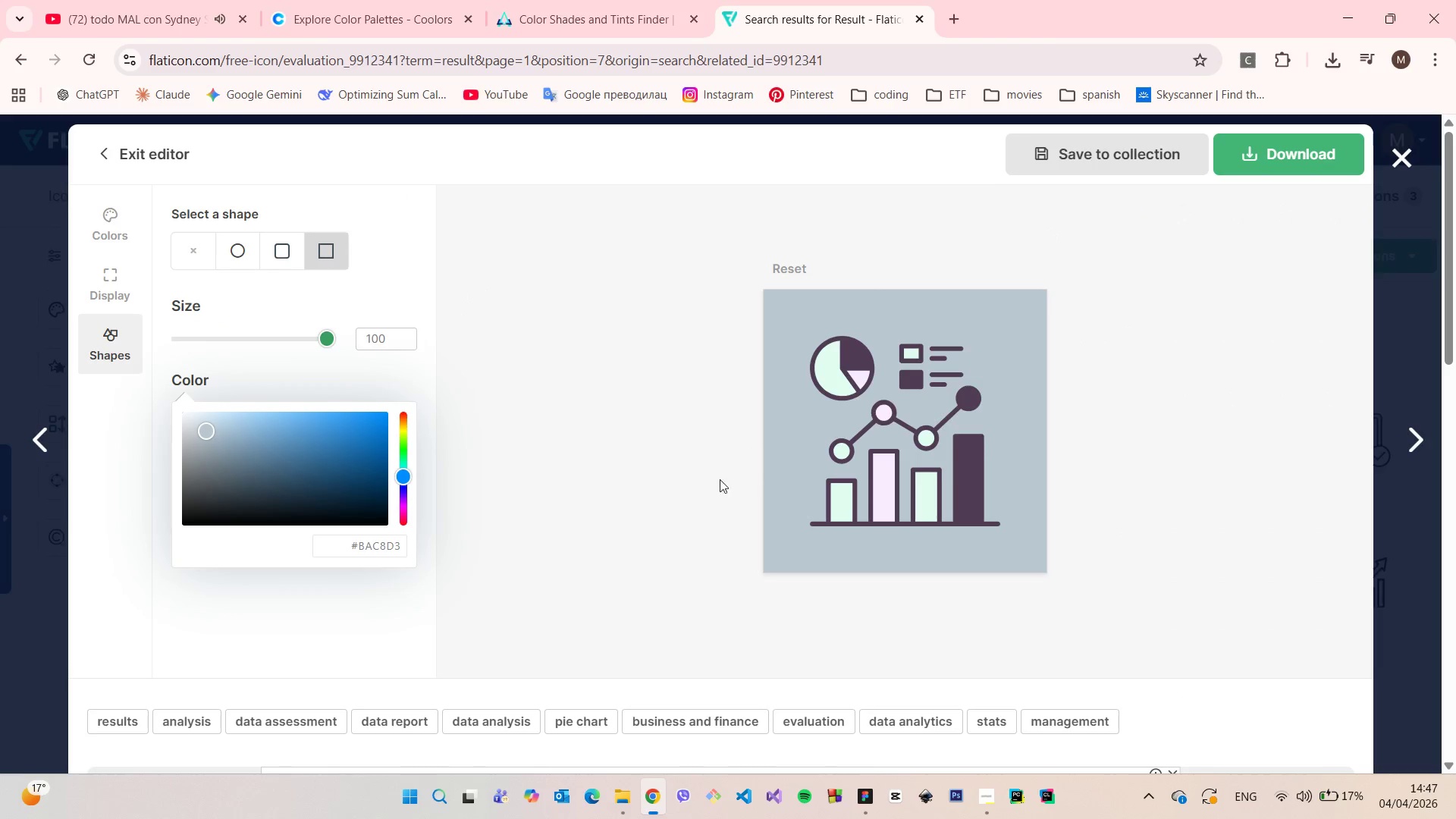 
left_click([873, 795])
 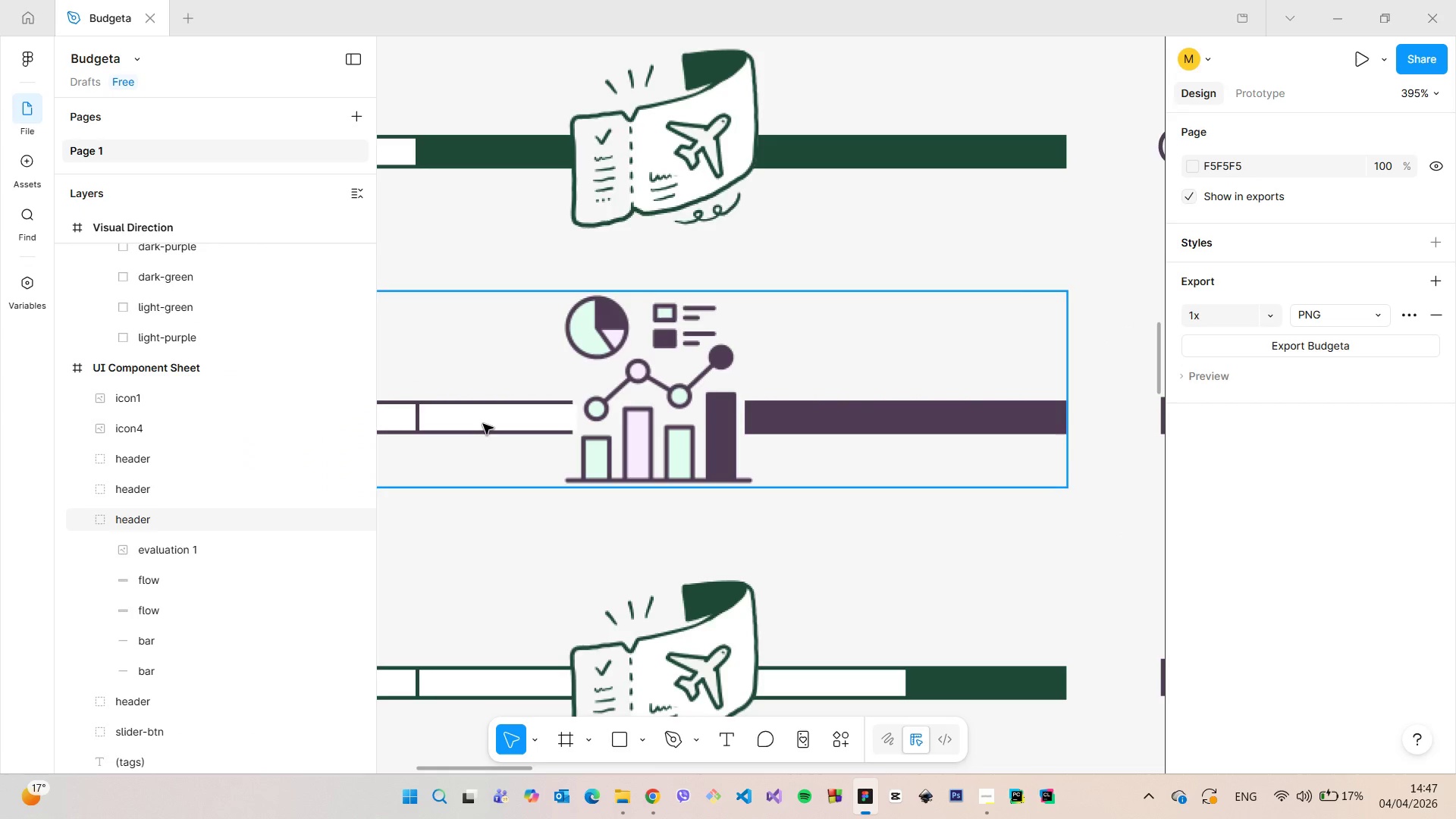 
scroll: coordinate [483, 424], scroll_direction: down, amount: 5.0
 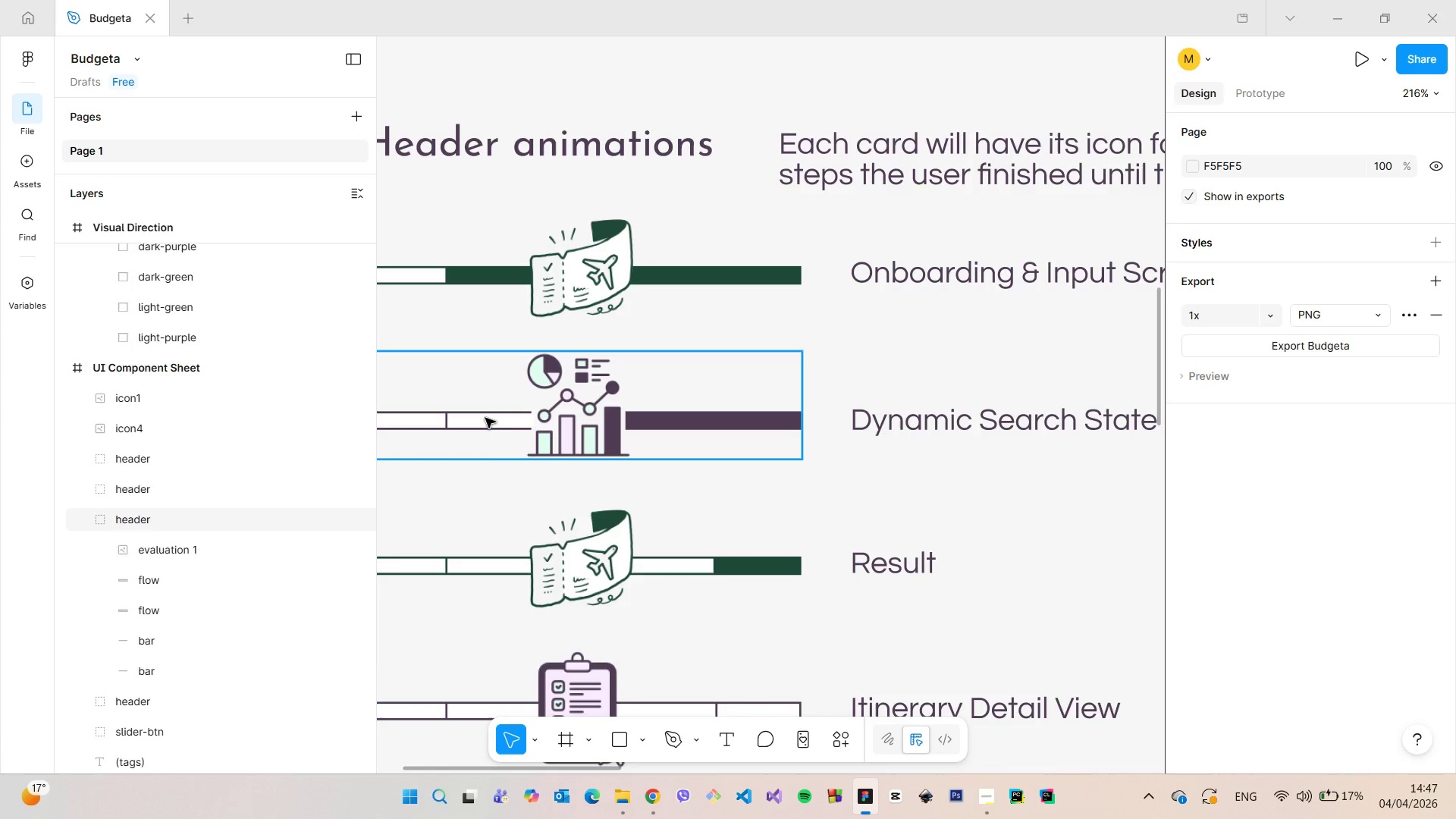 
left_click([485, 418])
 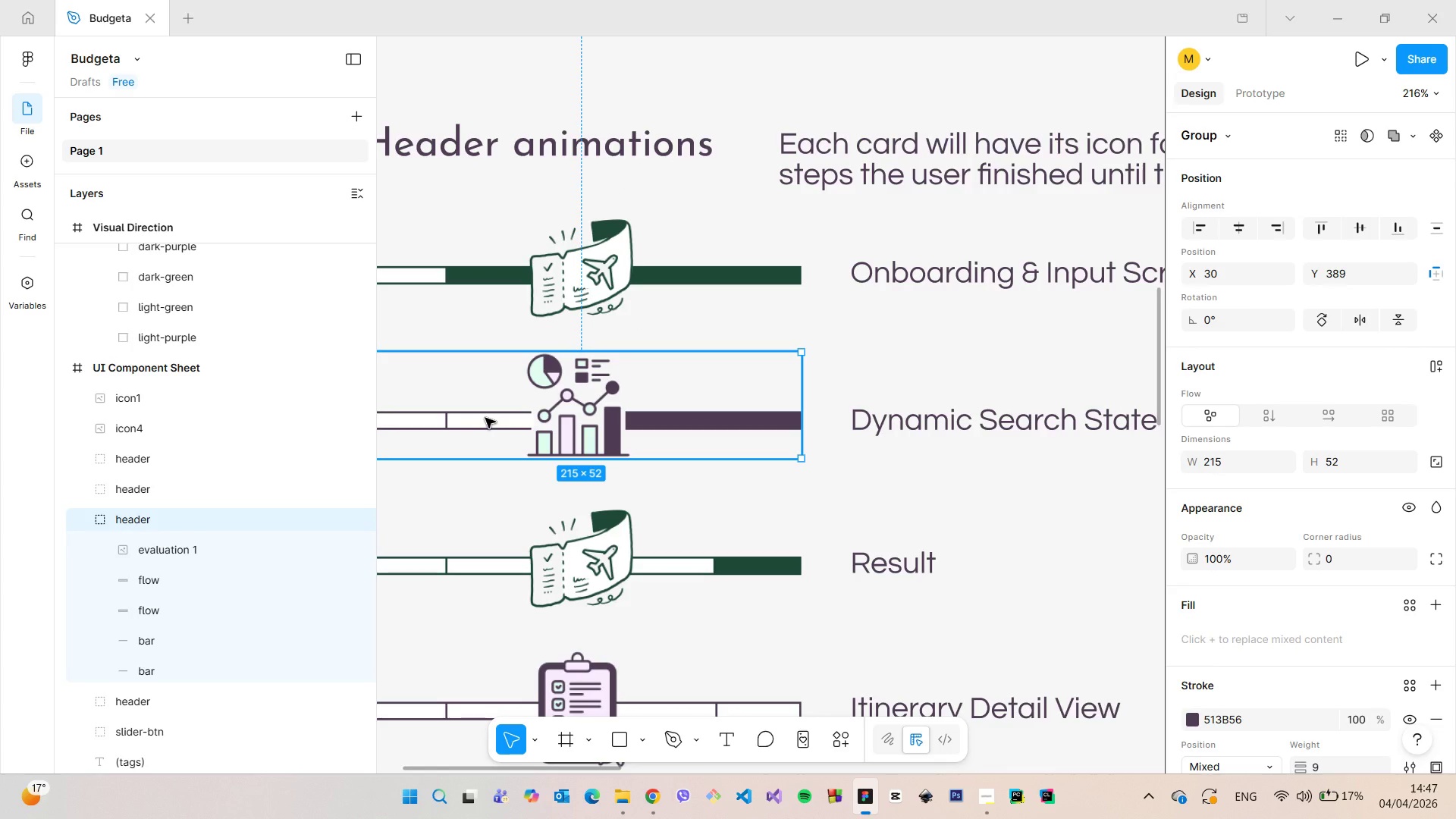 
scroll: coordinate [485, 418], scroll_direction: down, amount: 4.0
 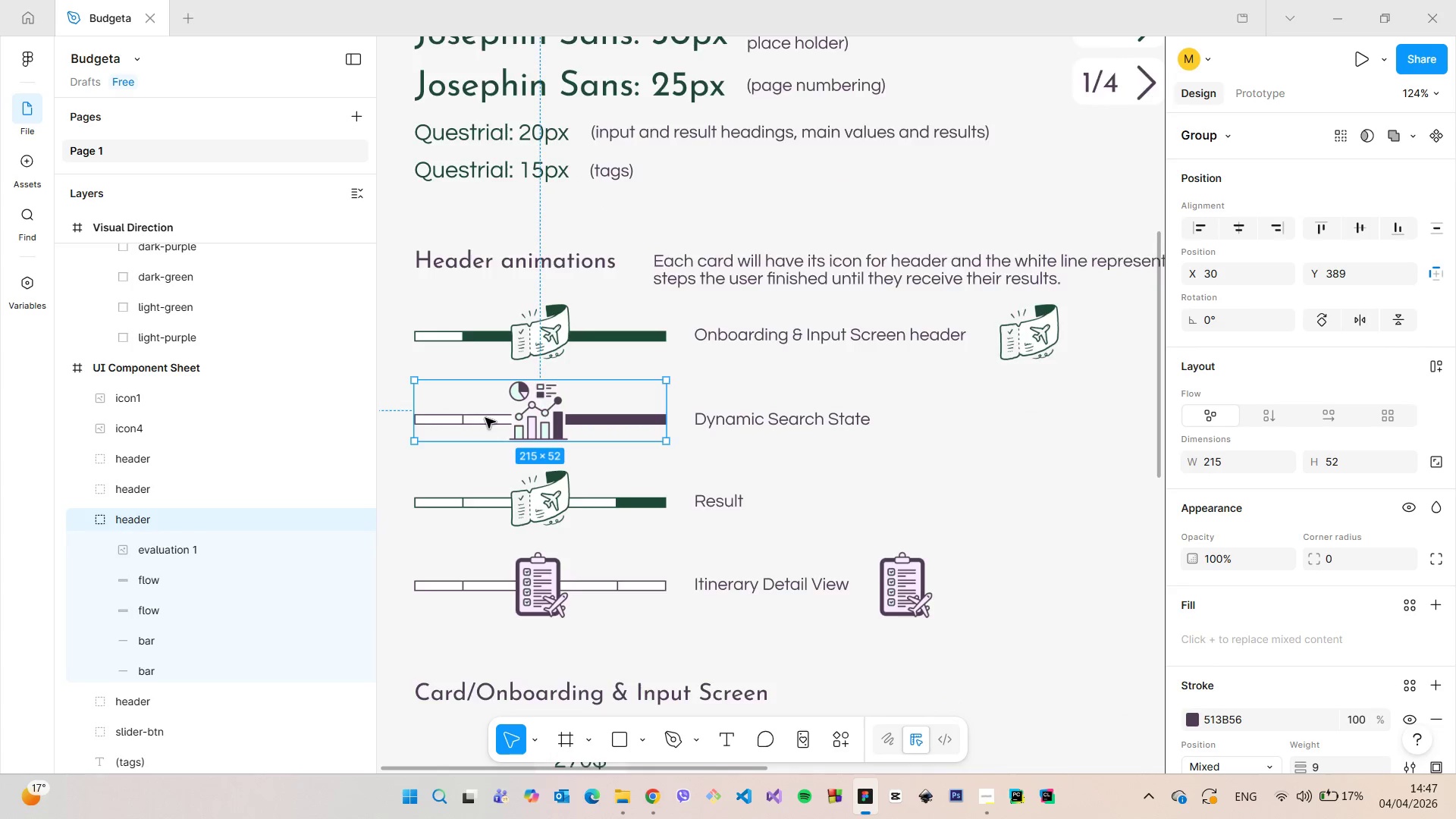 
scroll: coordinate [485, 418], scroll_direction: none, amount: 0.0
 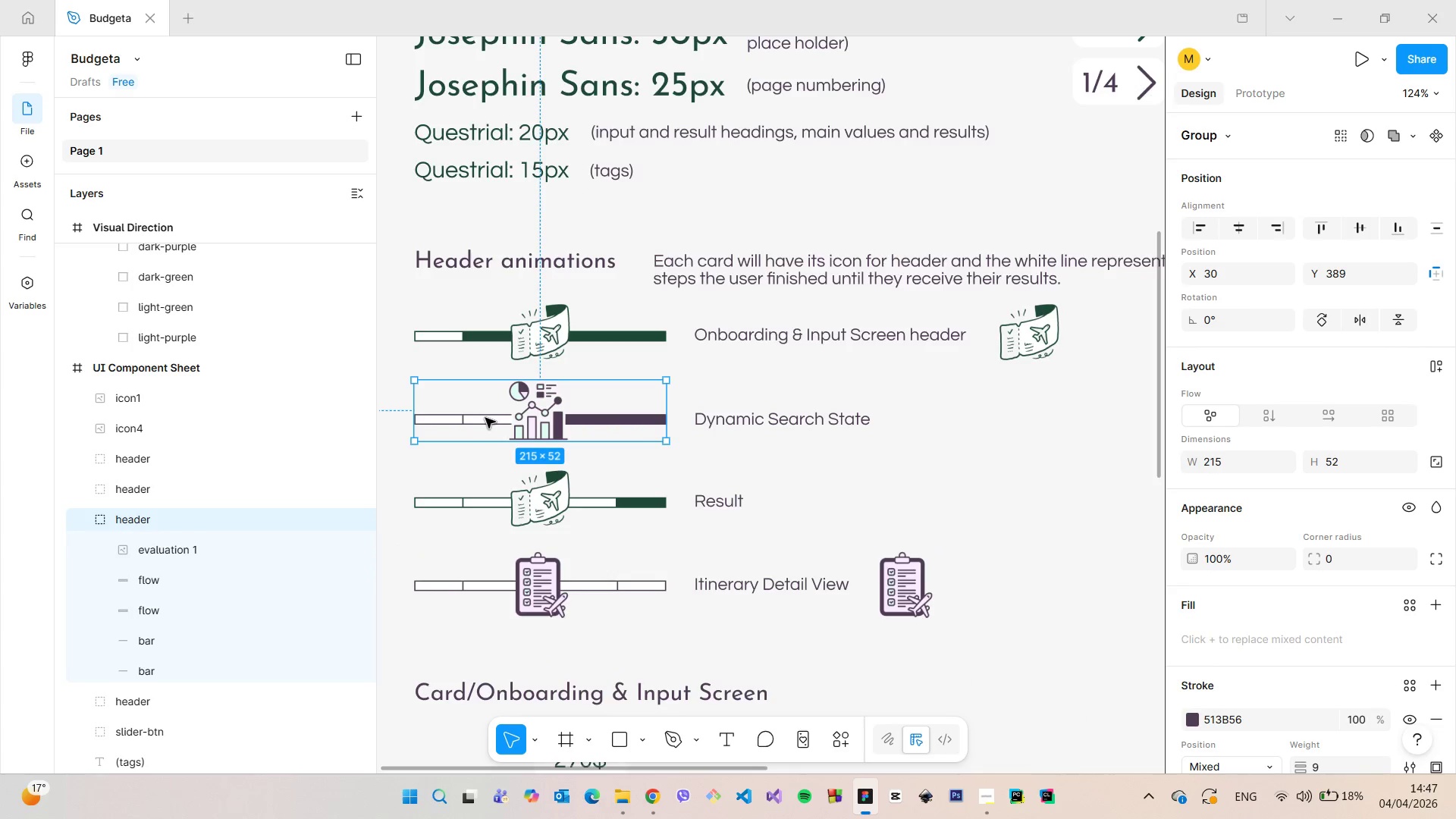 
scroll: coordinate [485, 418], scroll_direction: down, amount: 1.0
 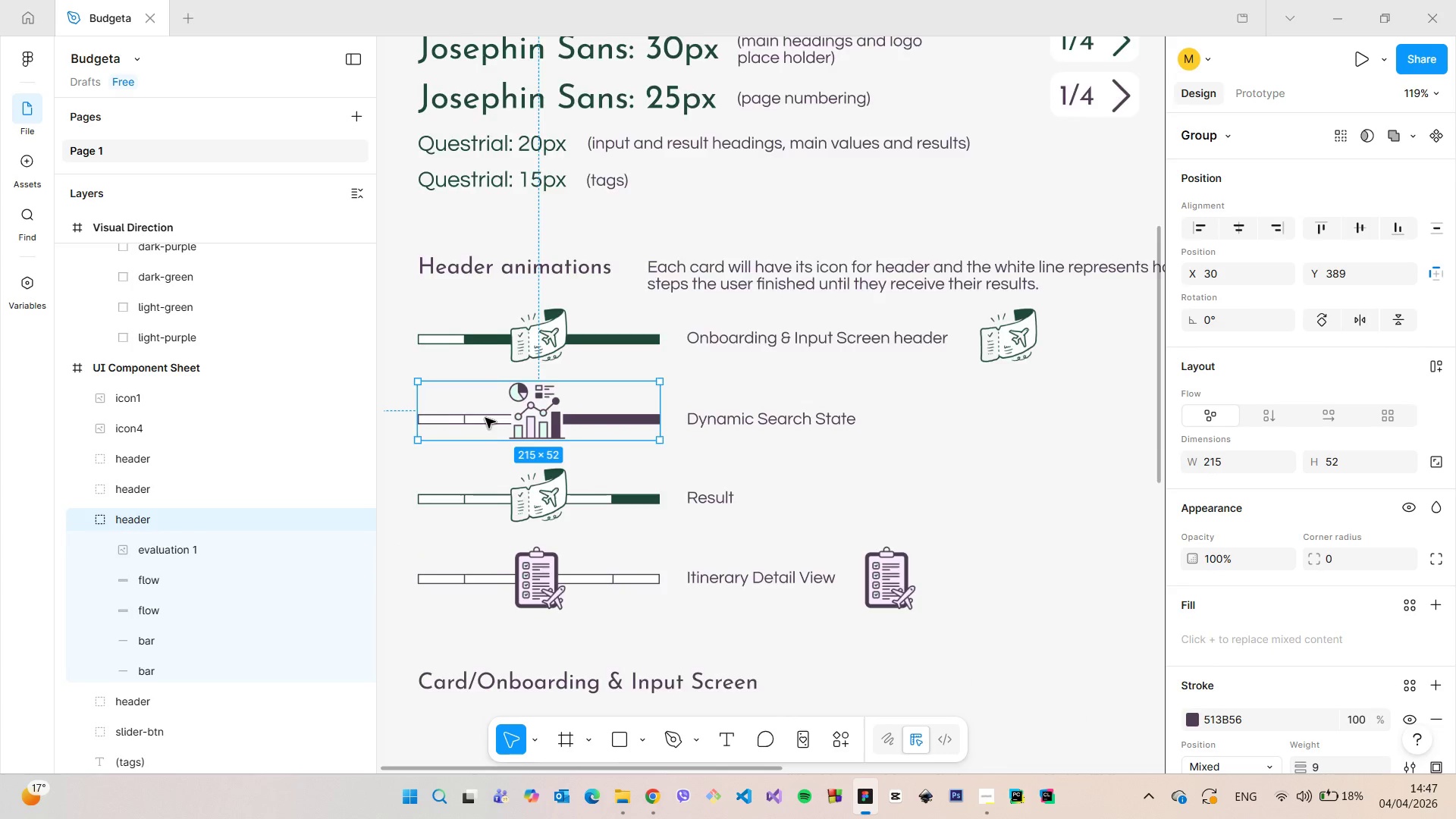 
scroll: coordinate [485, 418], scroll_direction: up, amount: 10.0
 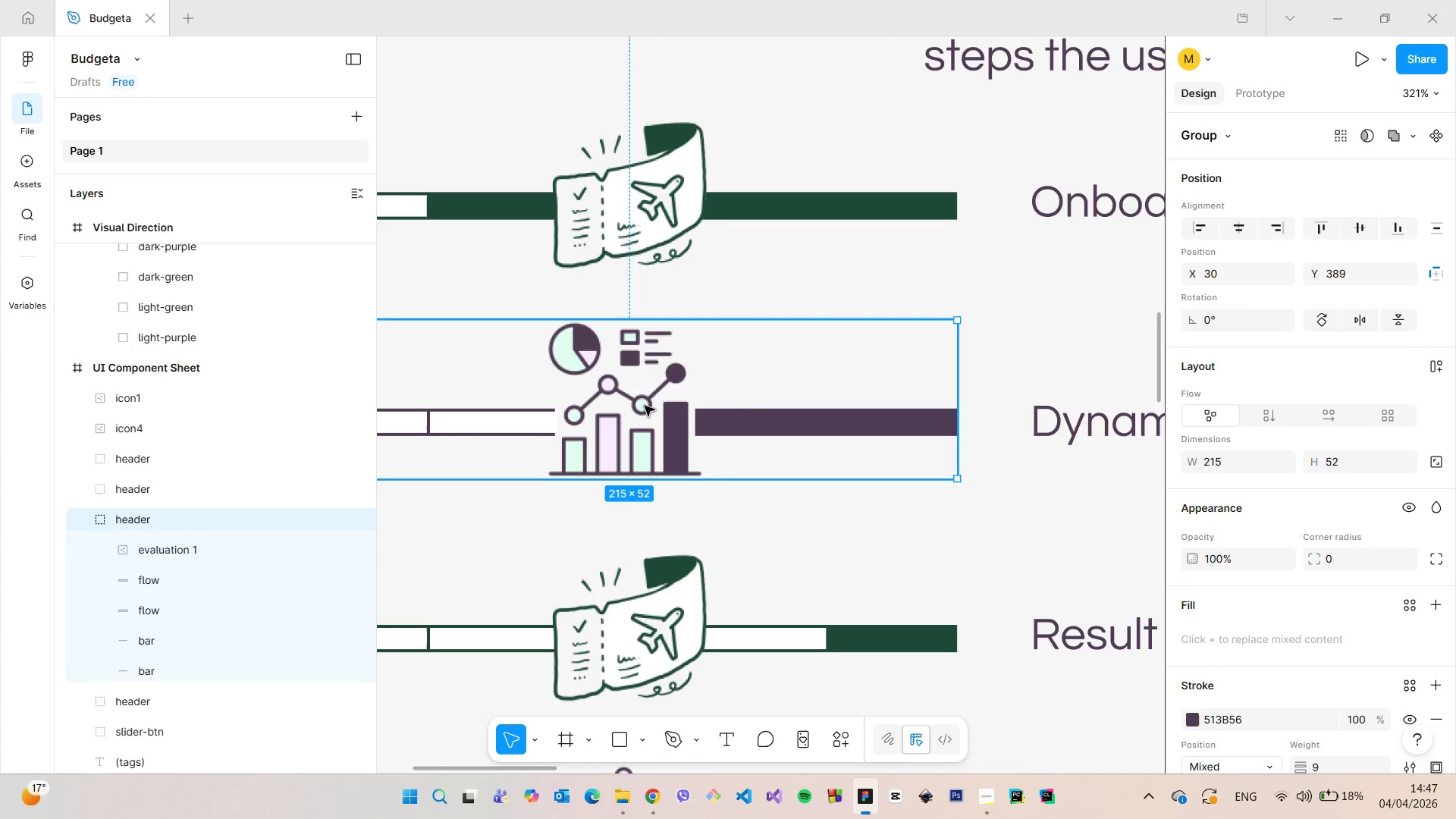 
left_click([644, 406])
 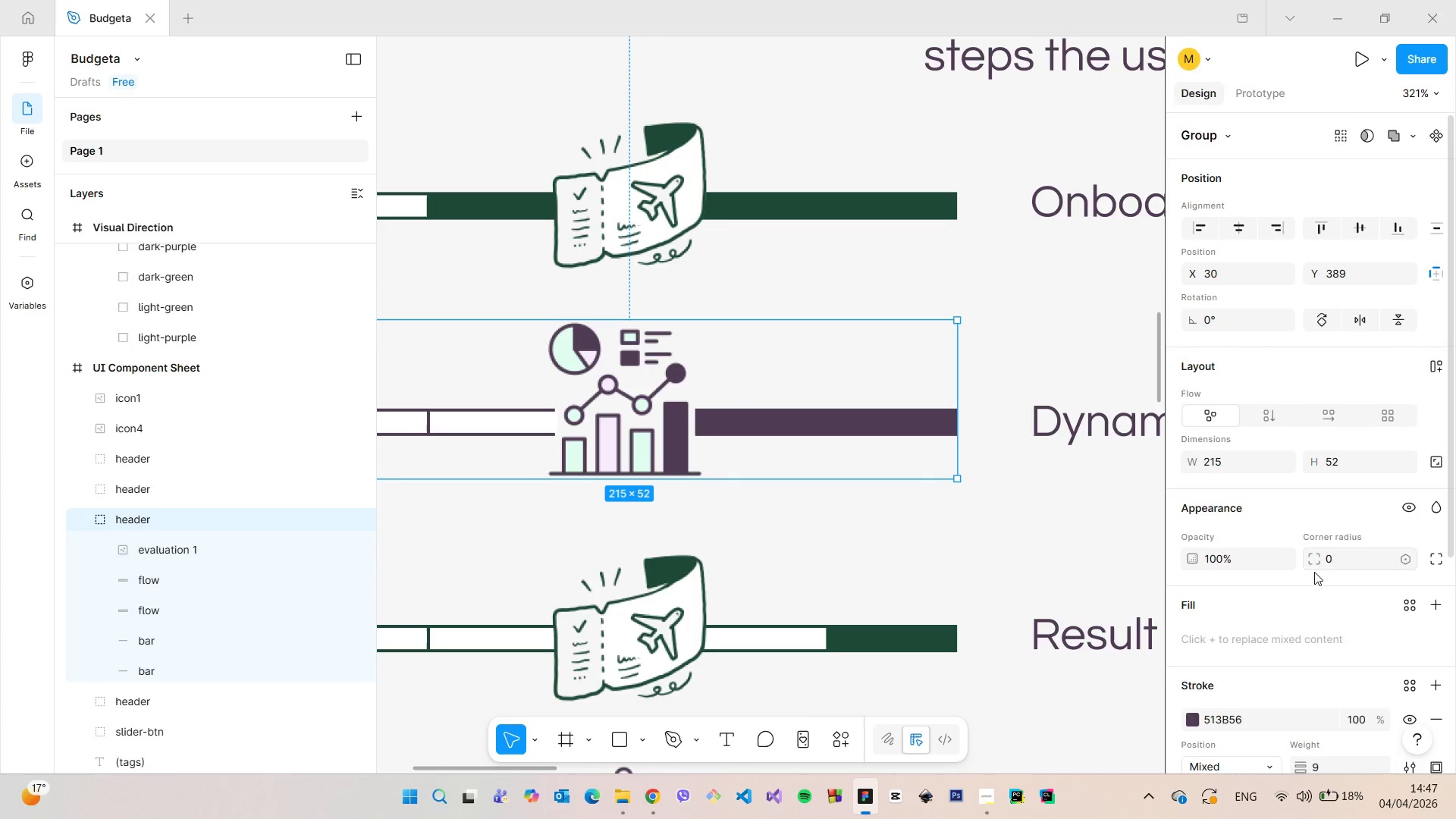 
scroll: coordinate [1313, 574], scroll_direction: down, amount: 1.0
 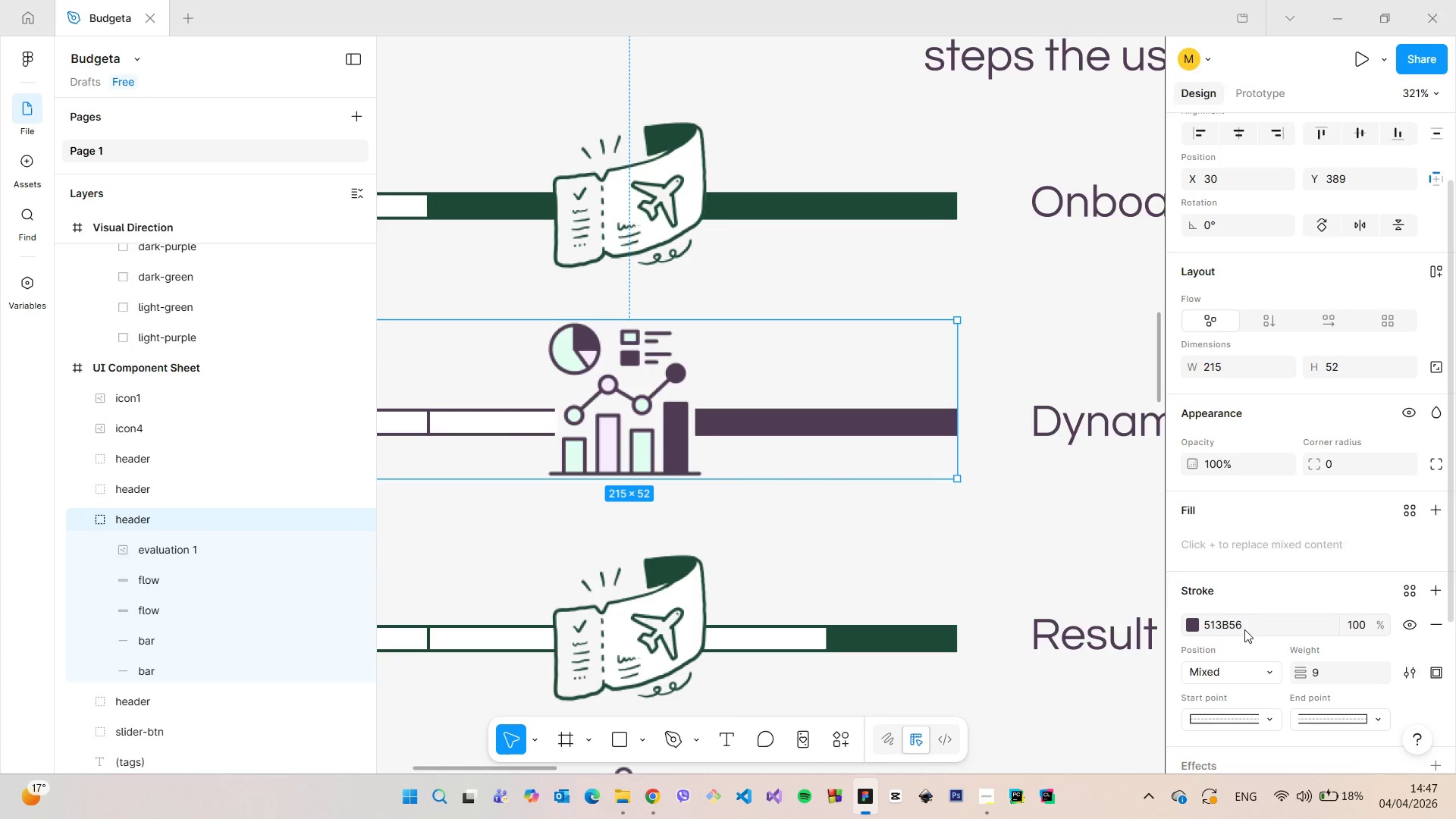 
left_click([1244, 629])
 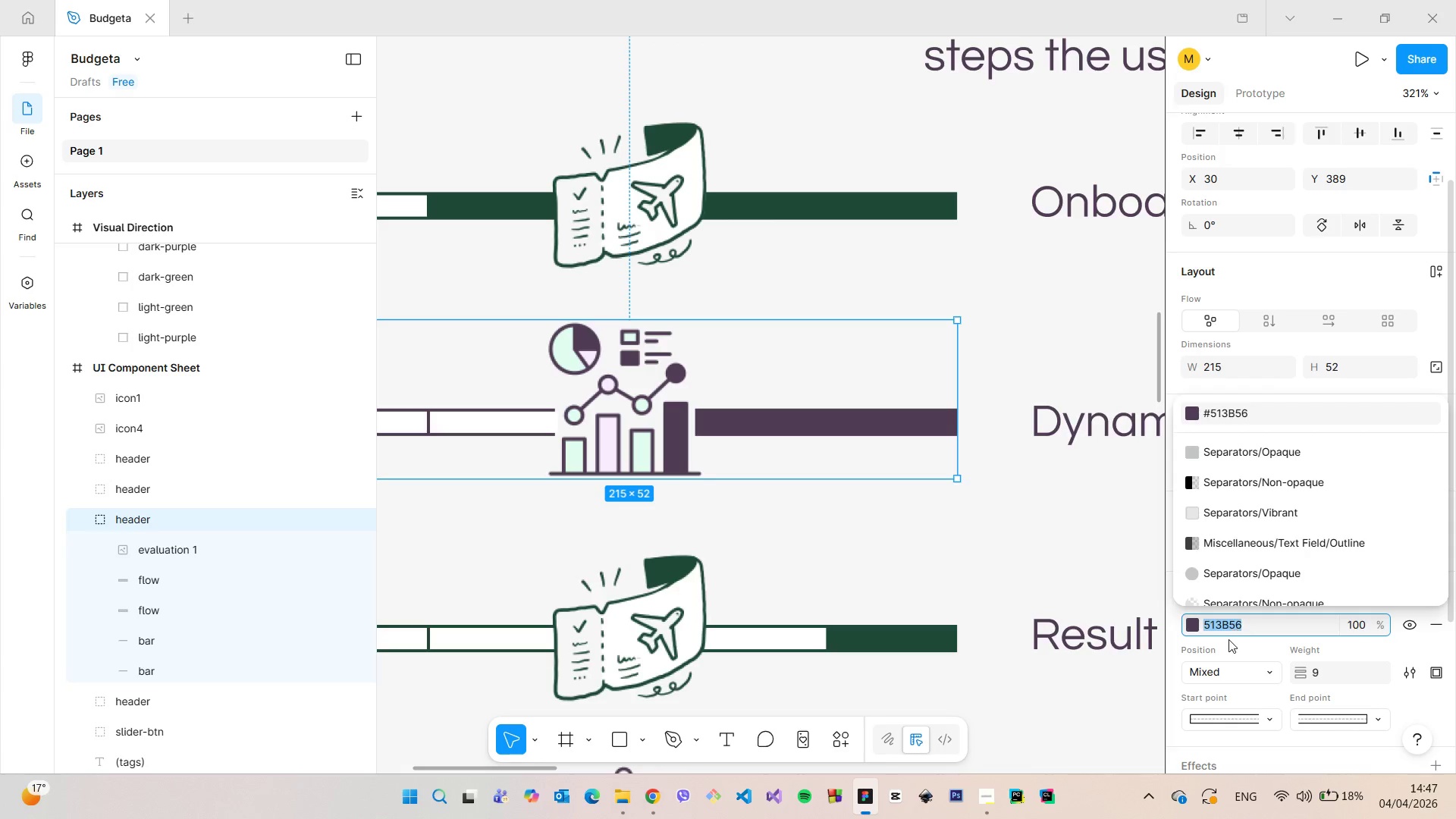 
key(Control+C)
 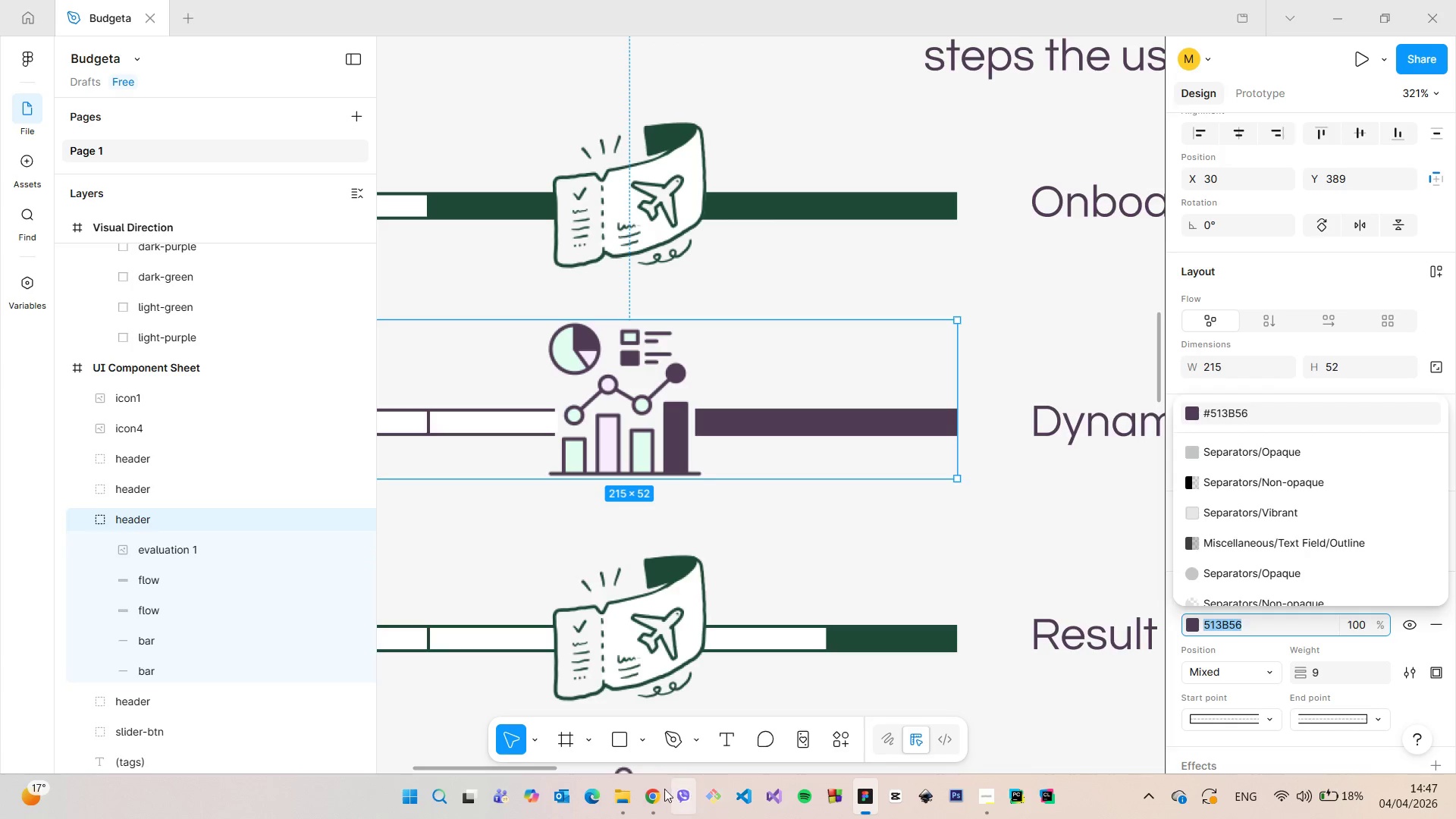 
left_click([652, 792])
 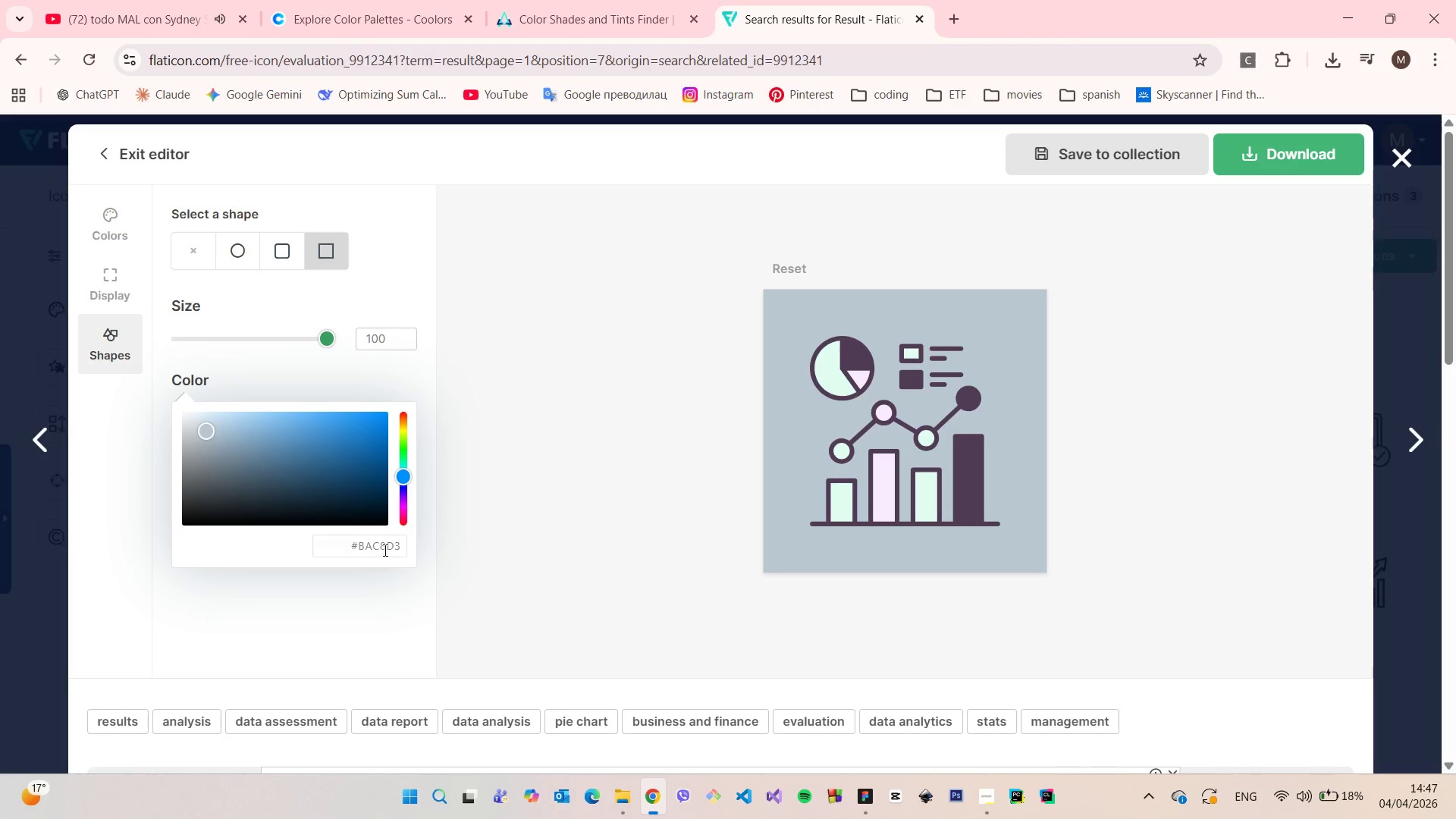 
double_click([384, 550])
 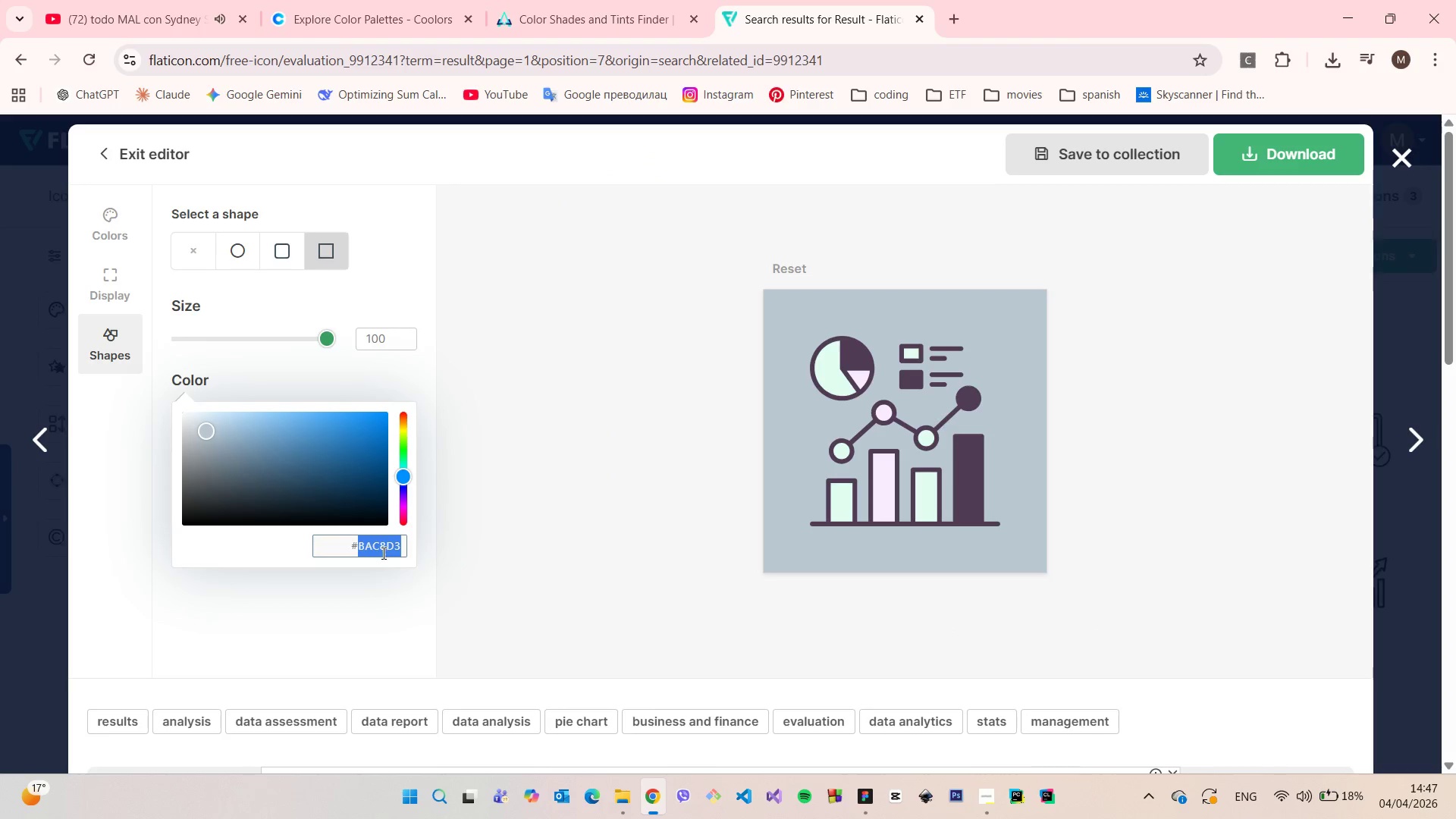 
key(Control+V)
 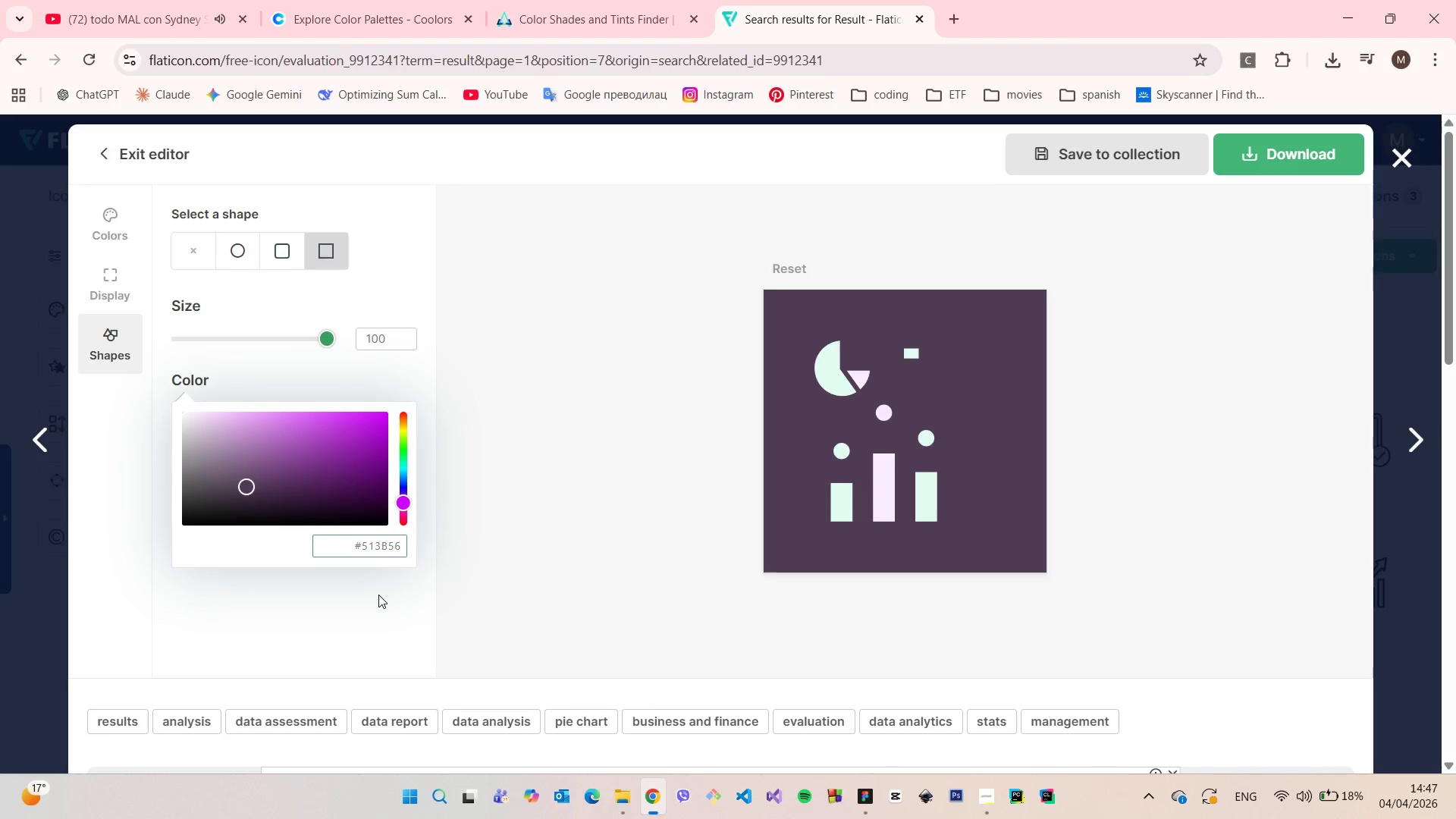 
left_click([378, 595])
 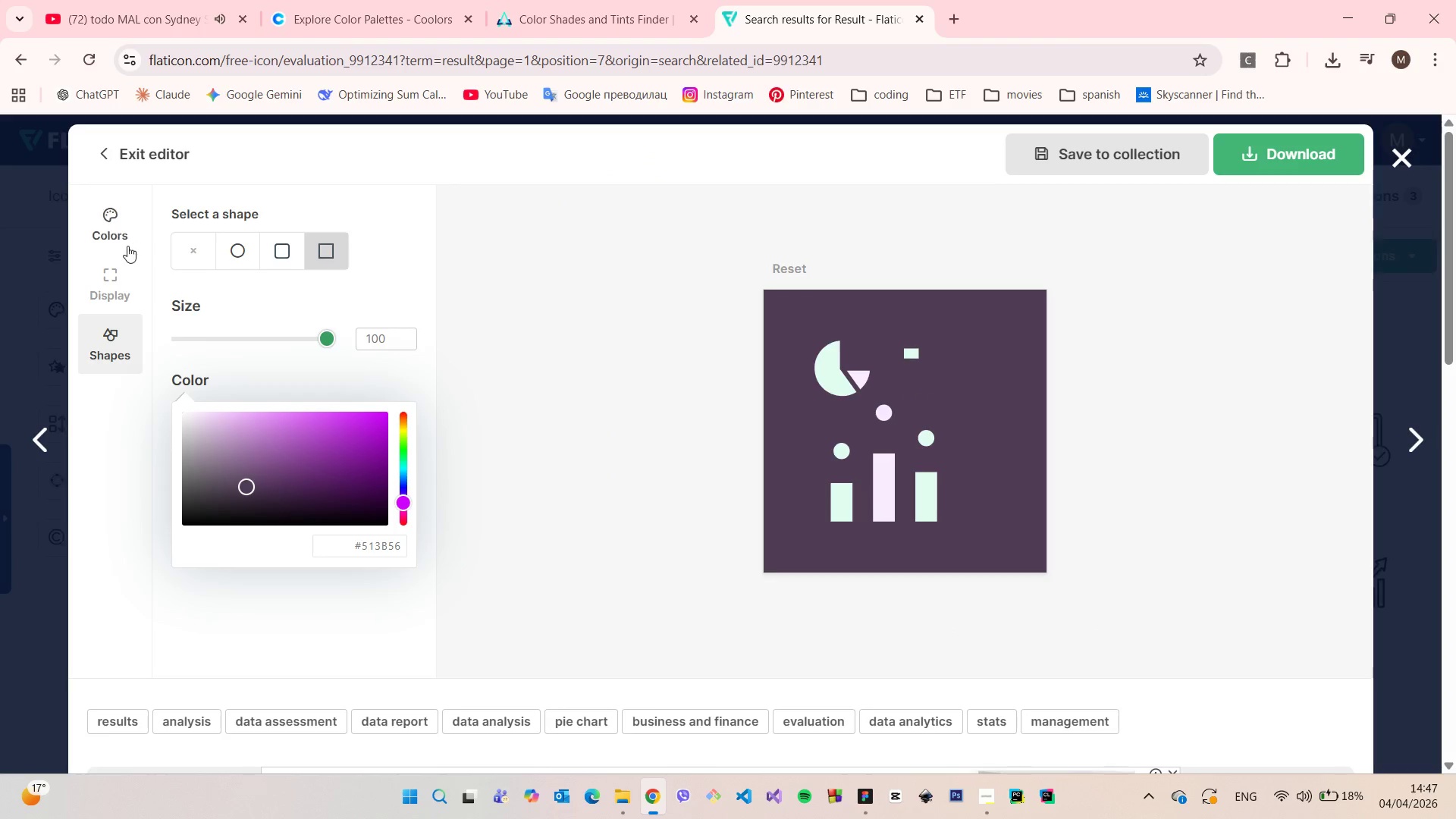 
left_click([103, 236])
 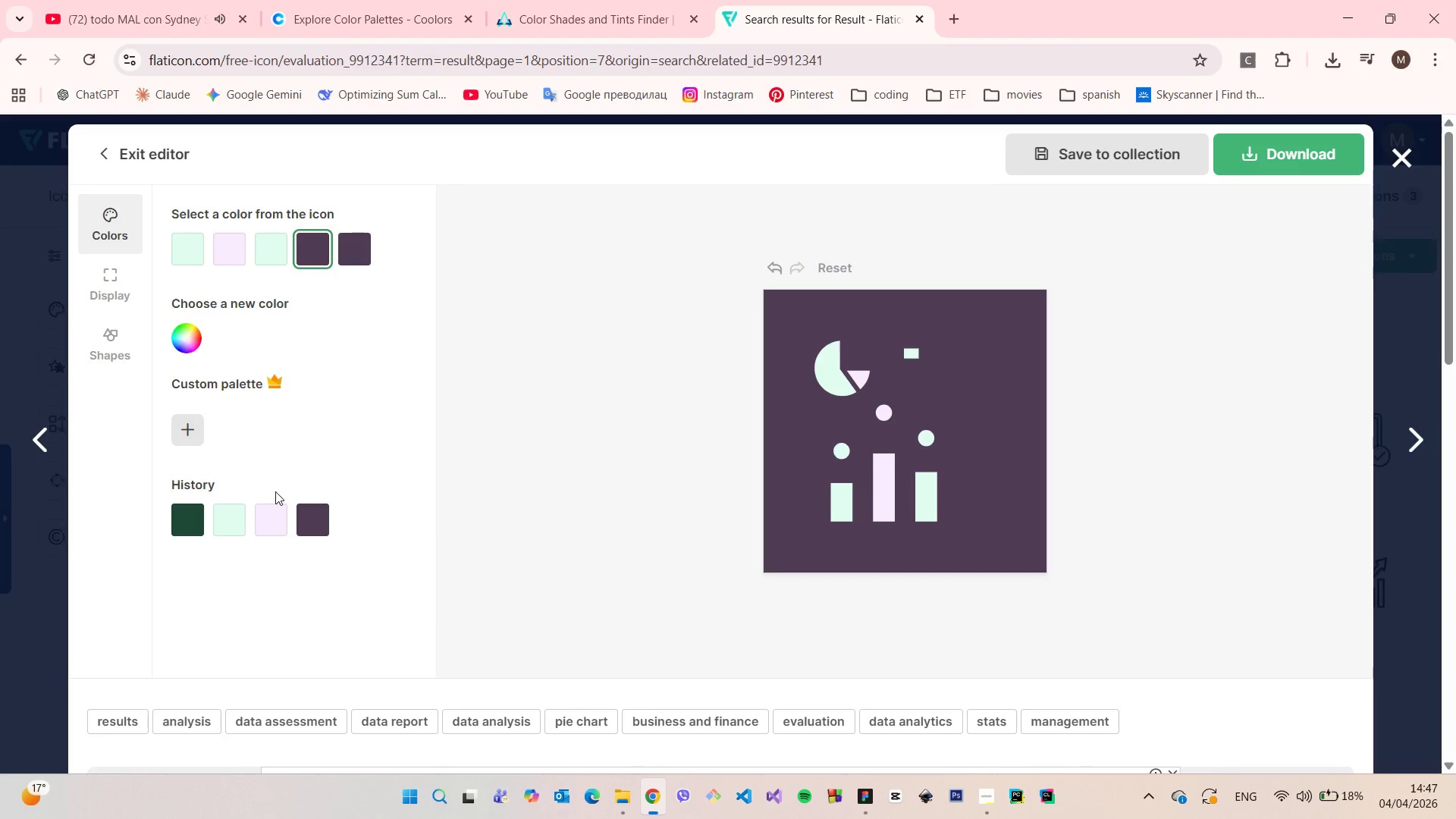 
left_click([278, 519])
 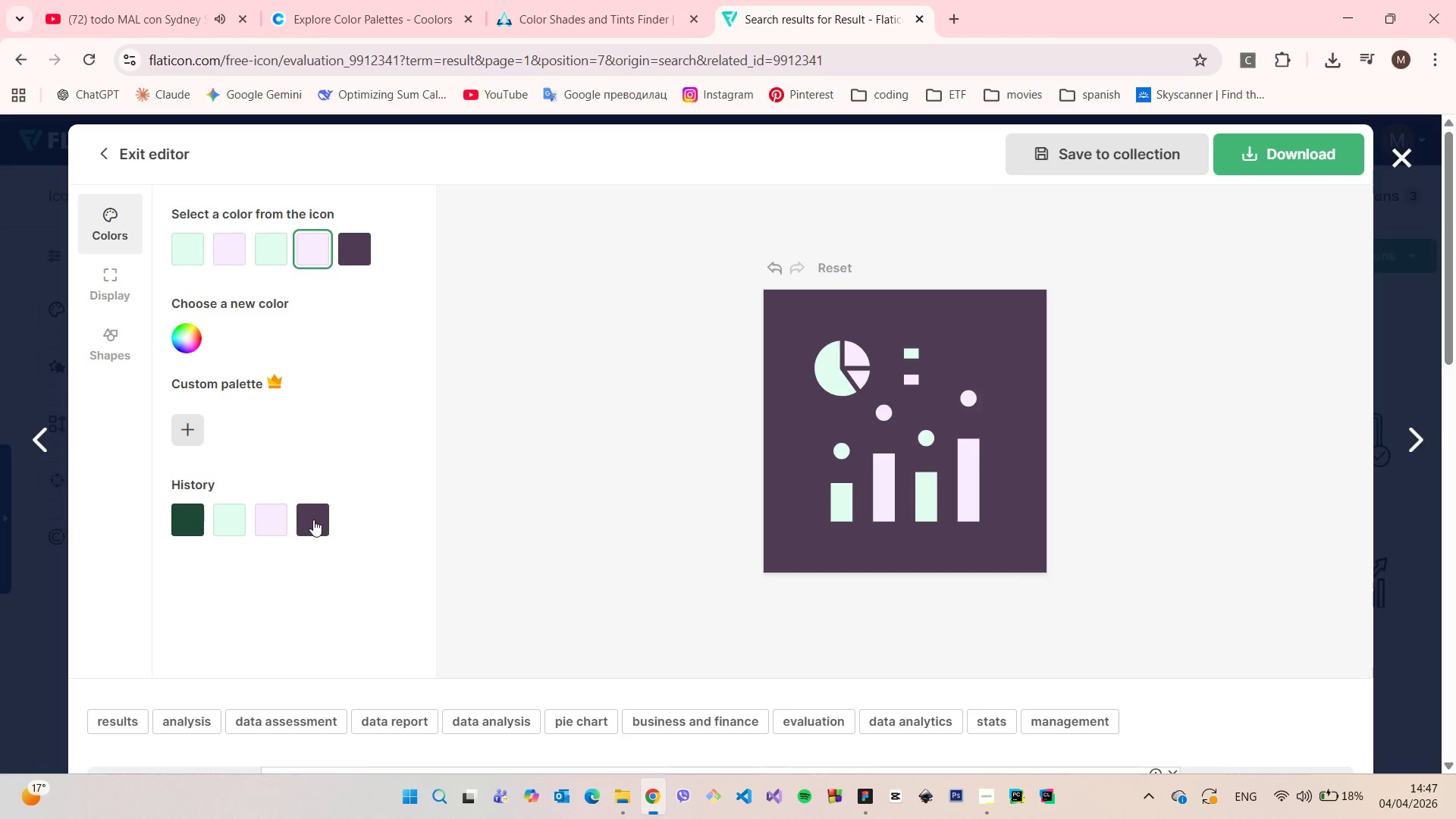 
left_click([313, 519])
 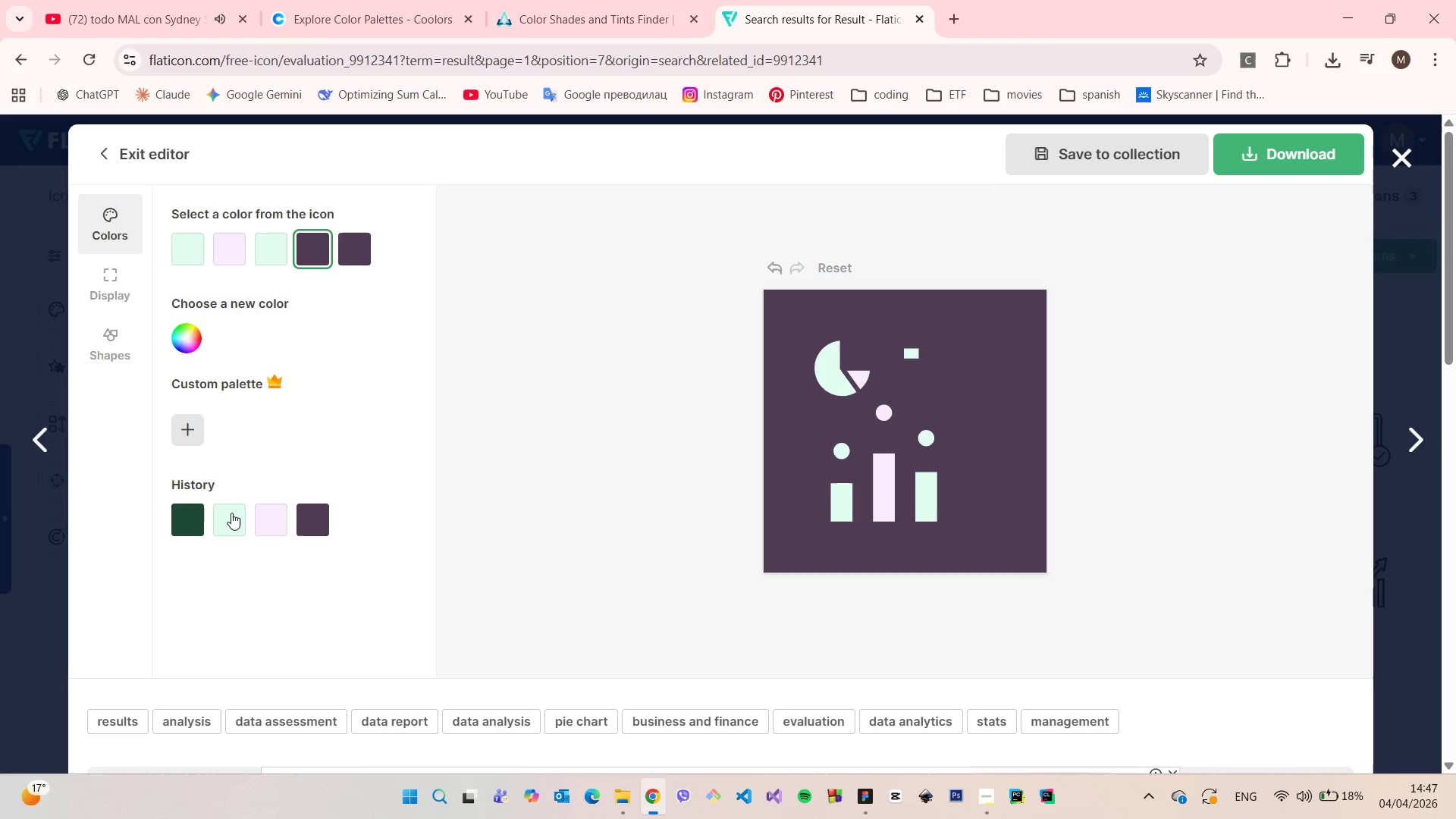 
left_click([231, 513])
 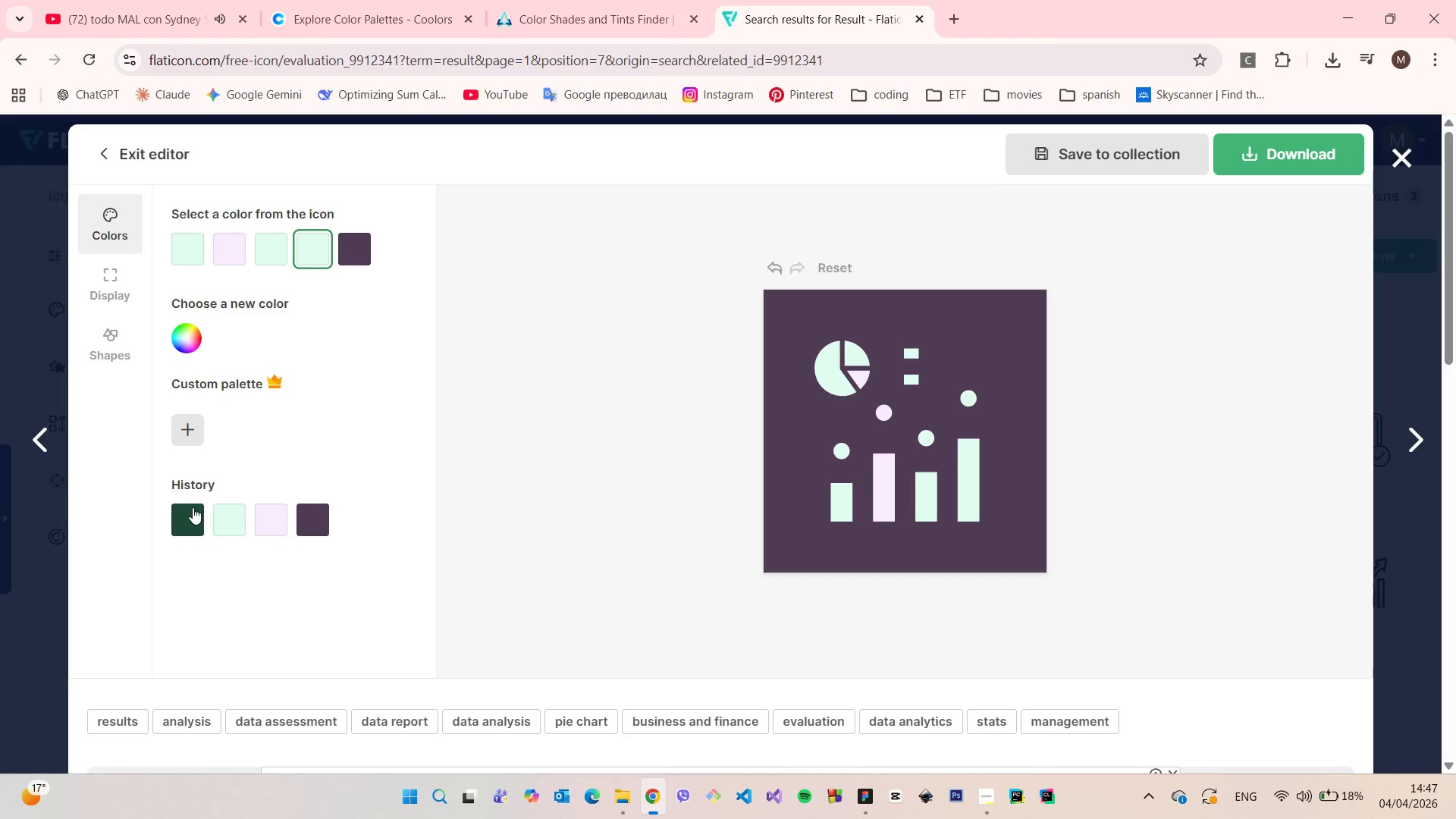 
left_click([193, 507])
 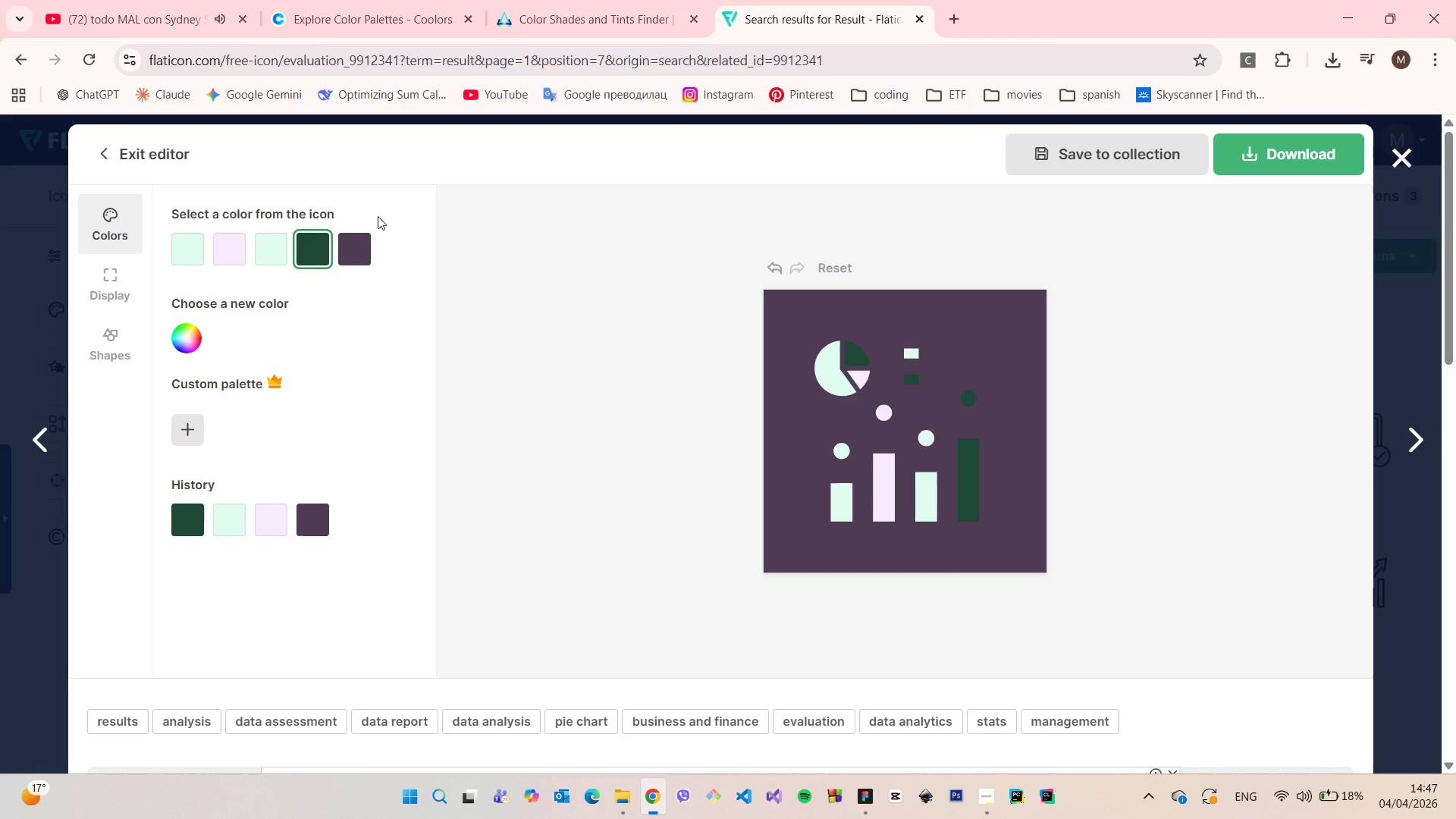 
left_click([355, 237])
 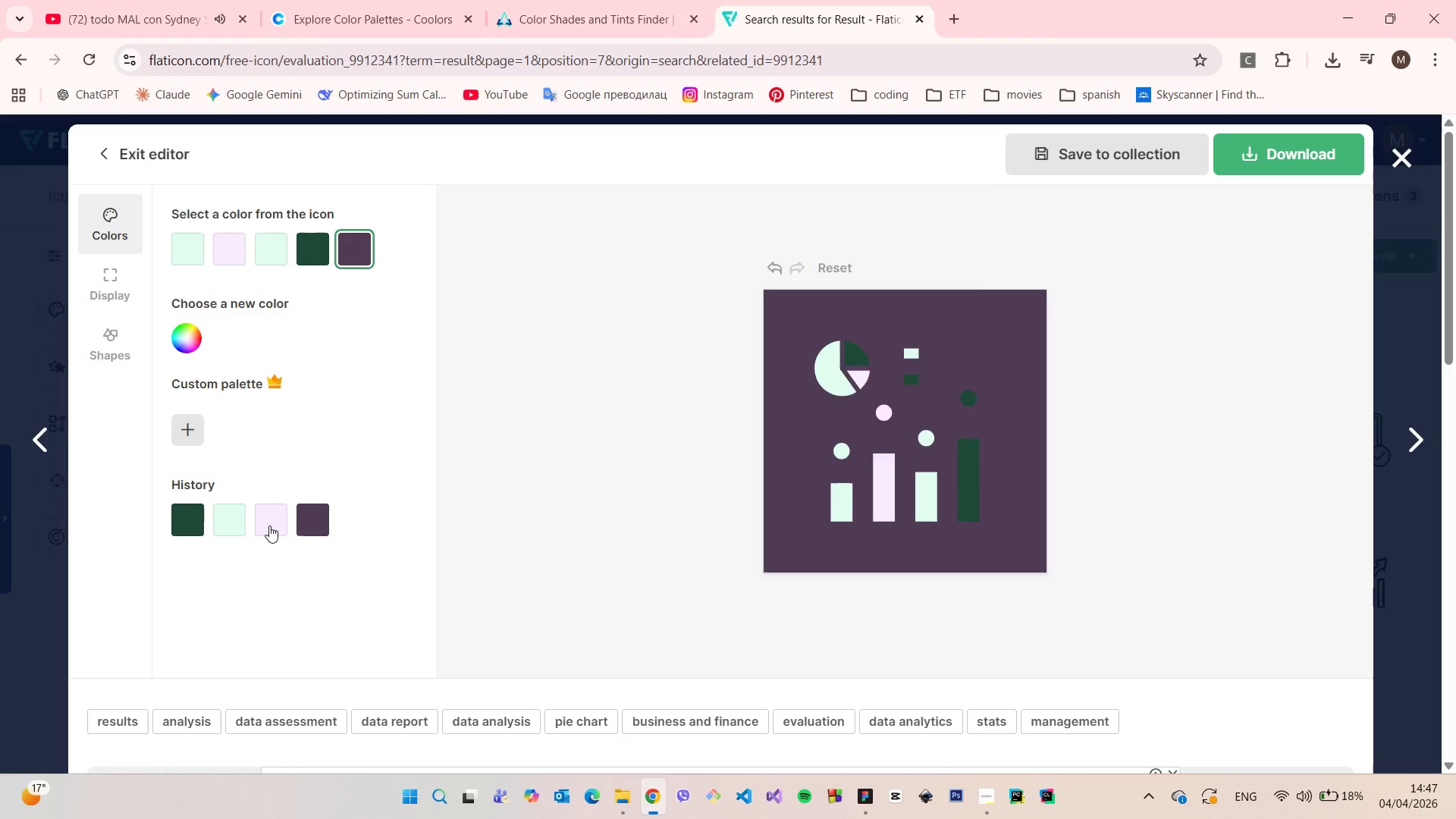 
left_click([269, 526])
 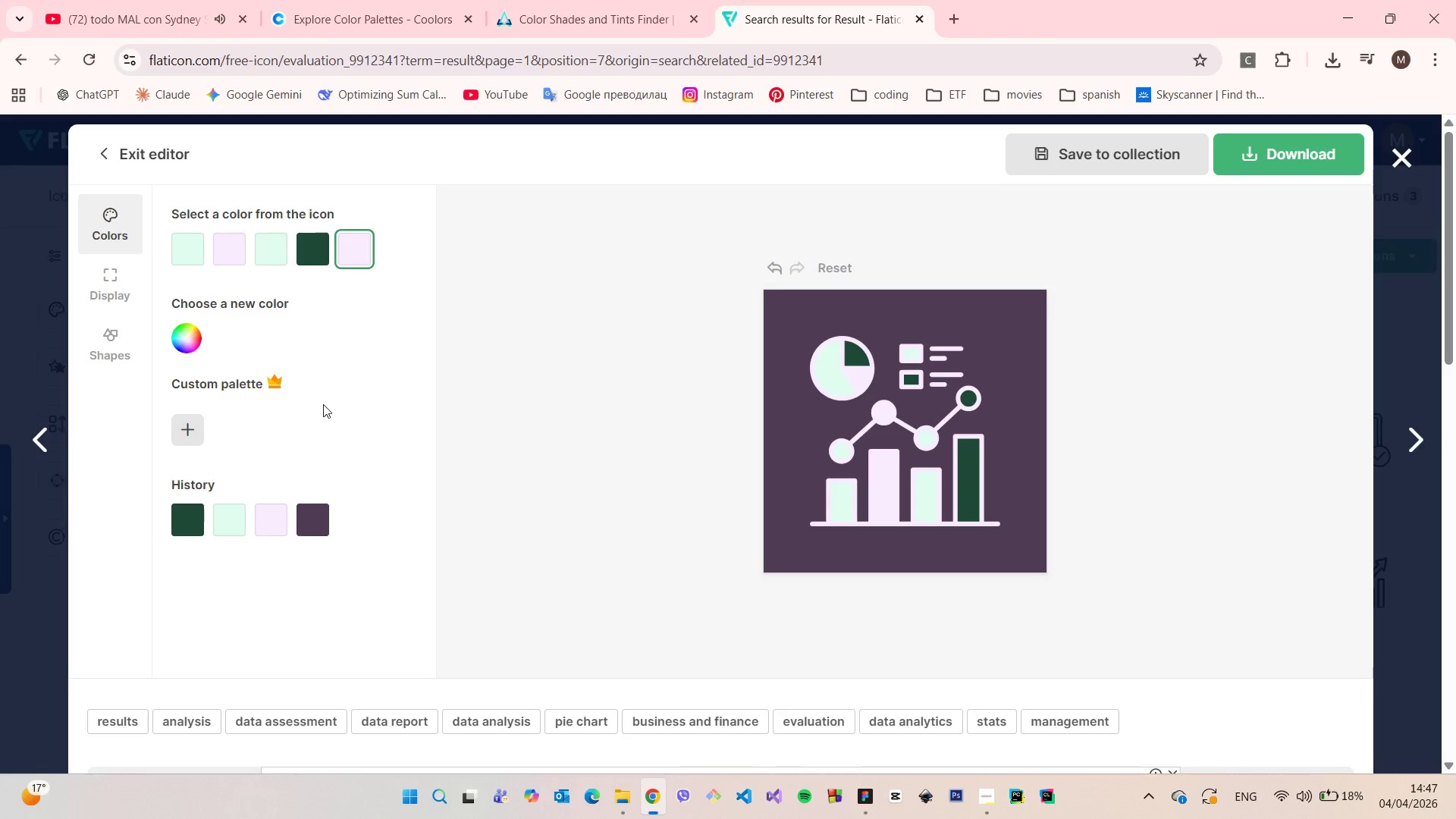 
left_click([324, 403])
 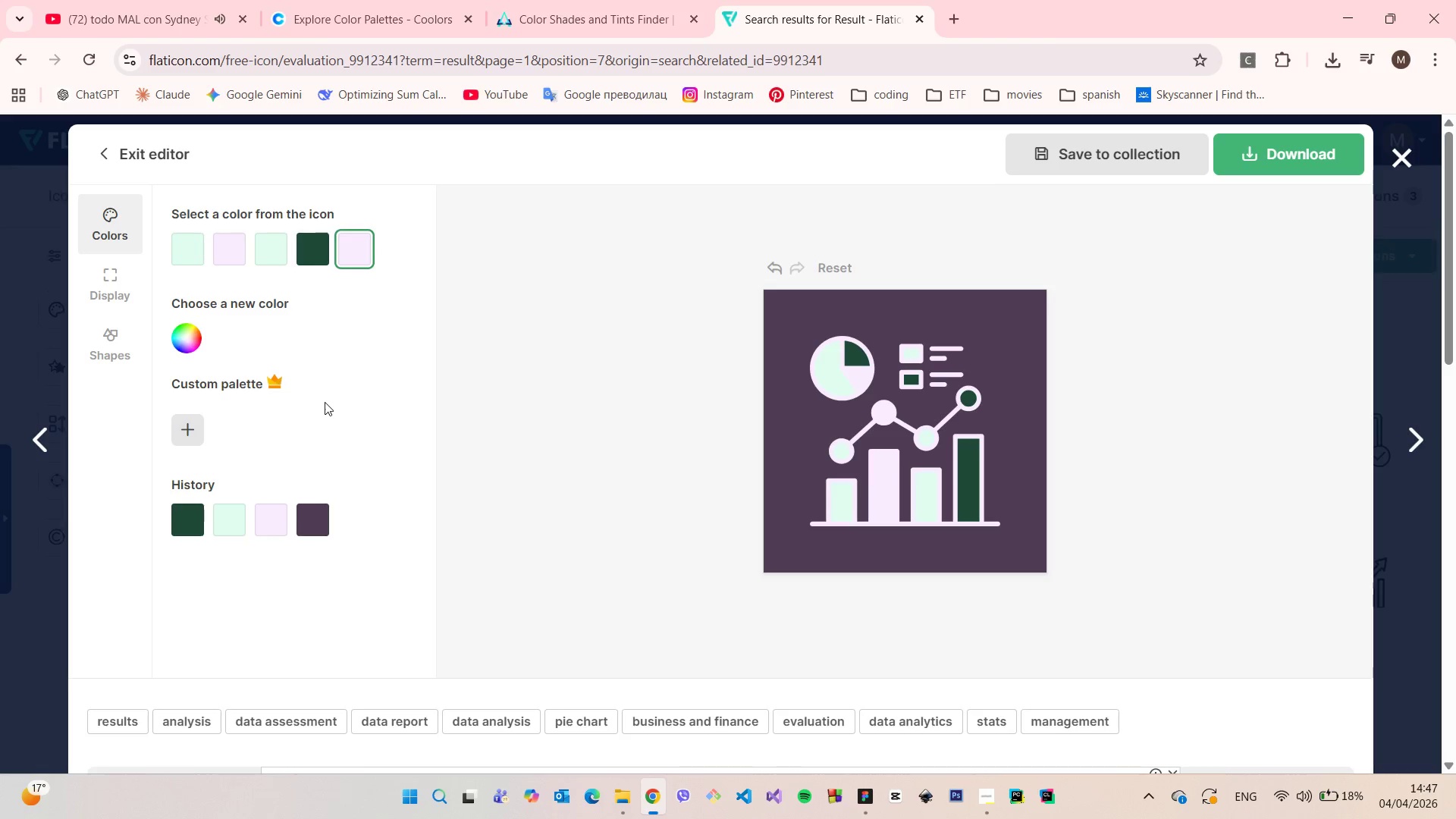 
left_click([188, 246])
 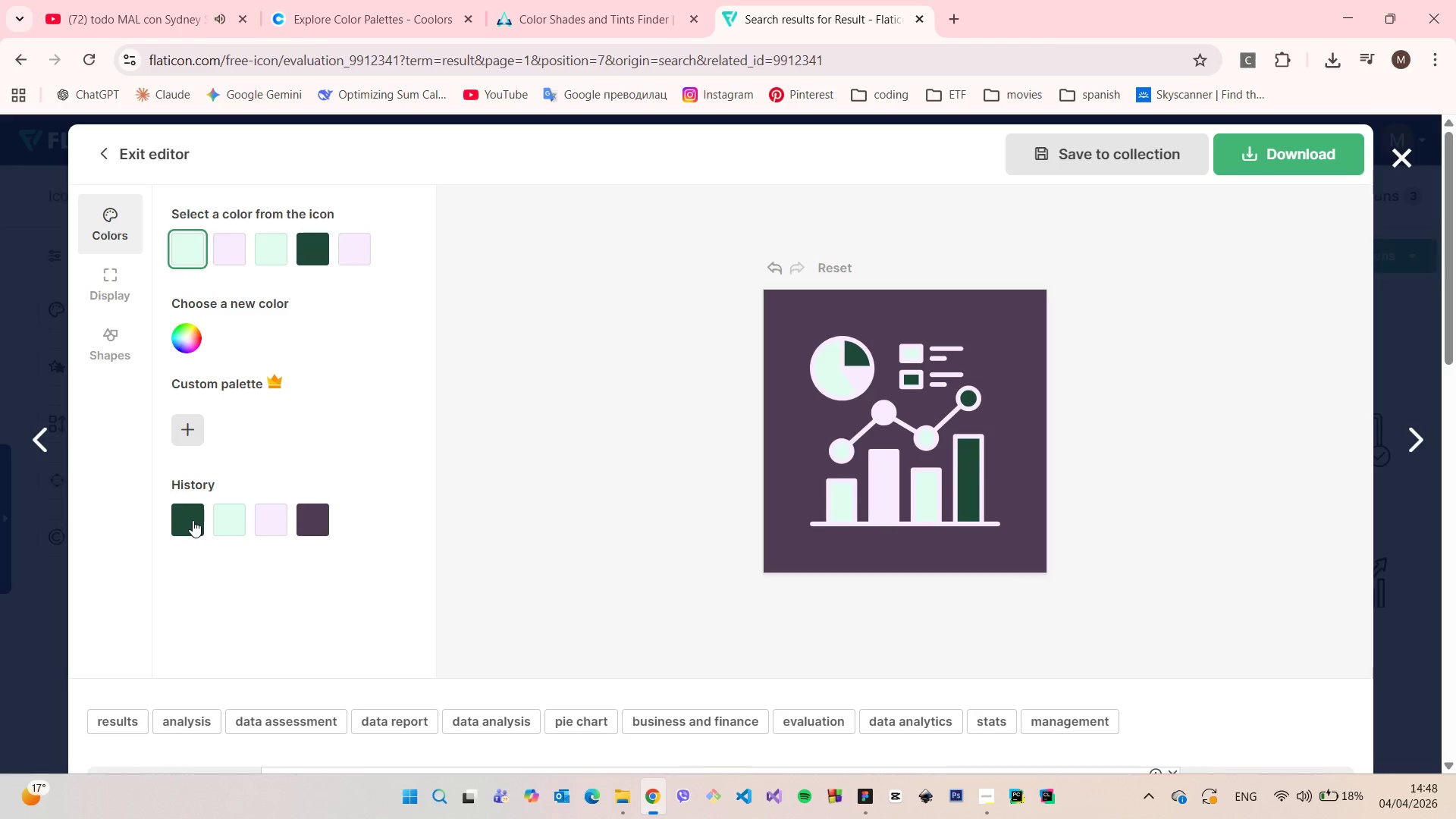 
left_click([193, 520])
 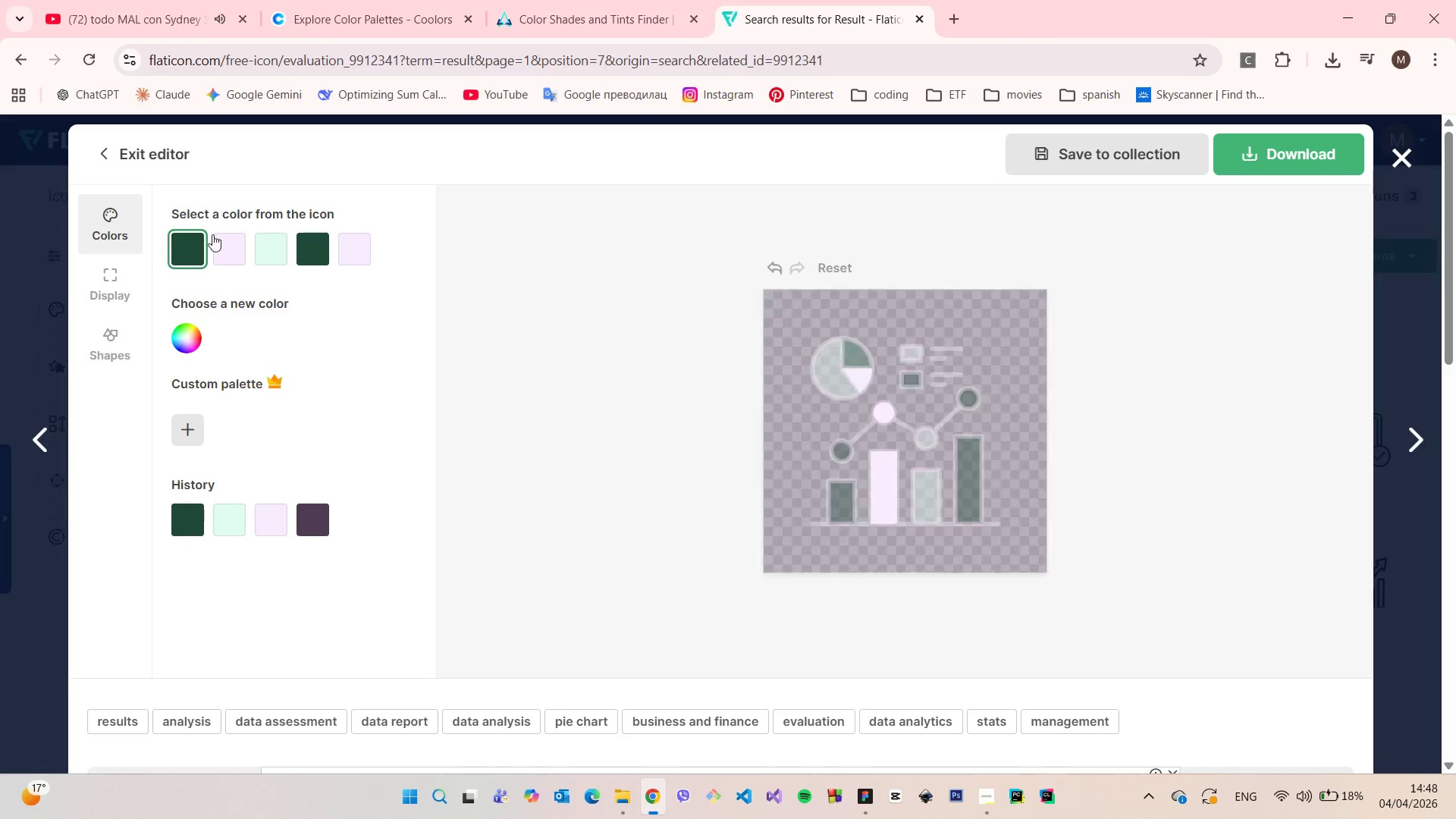 
left_click([261, 243])
 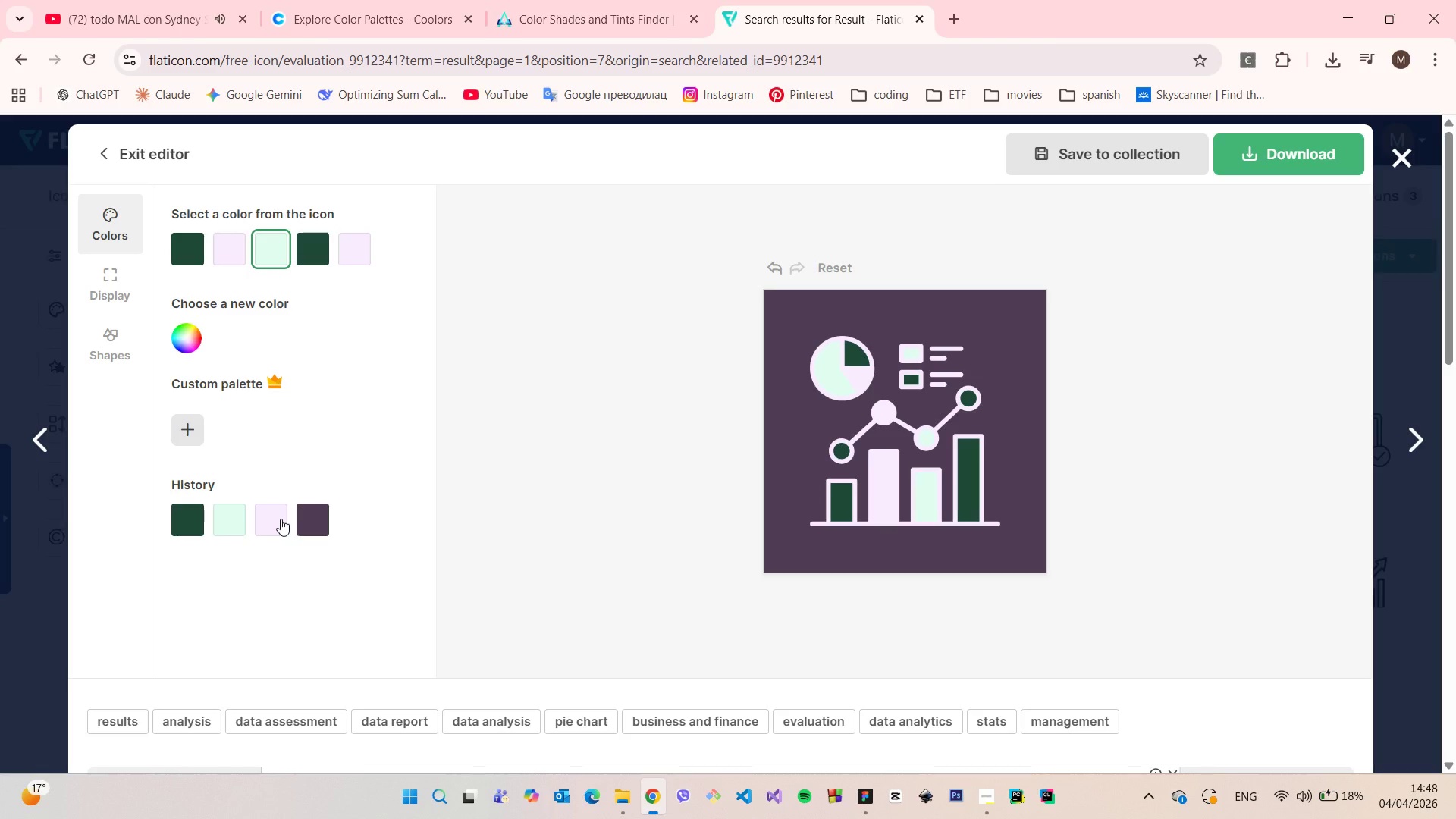 
left_click([281, 519])
 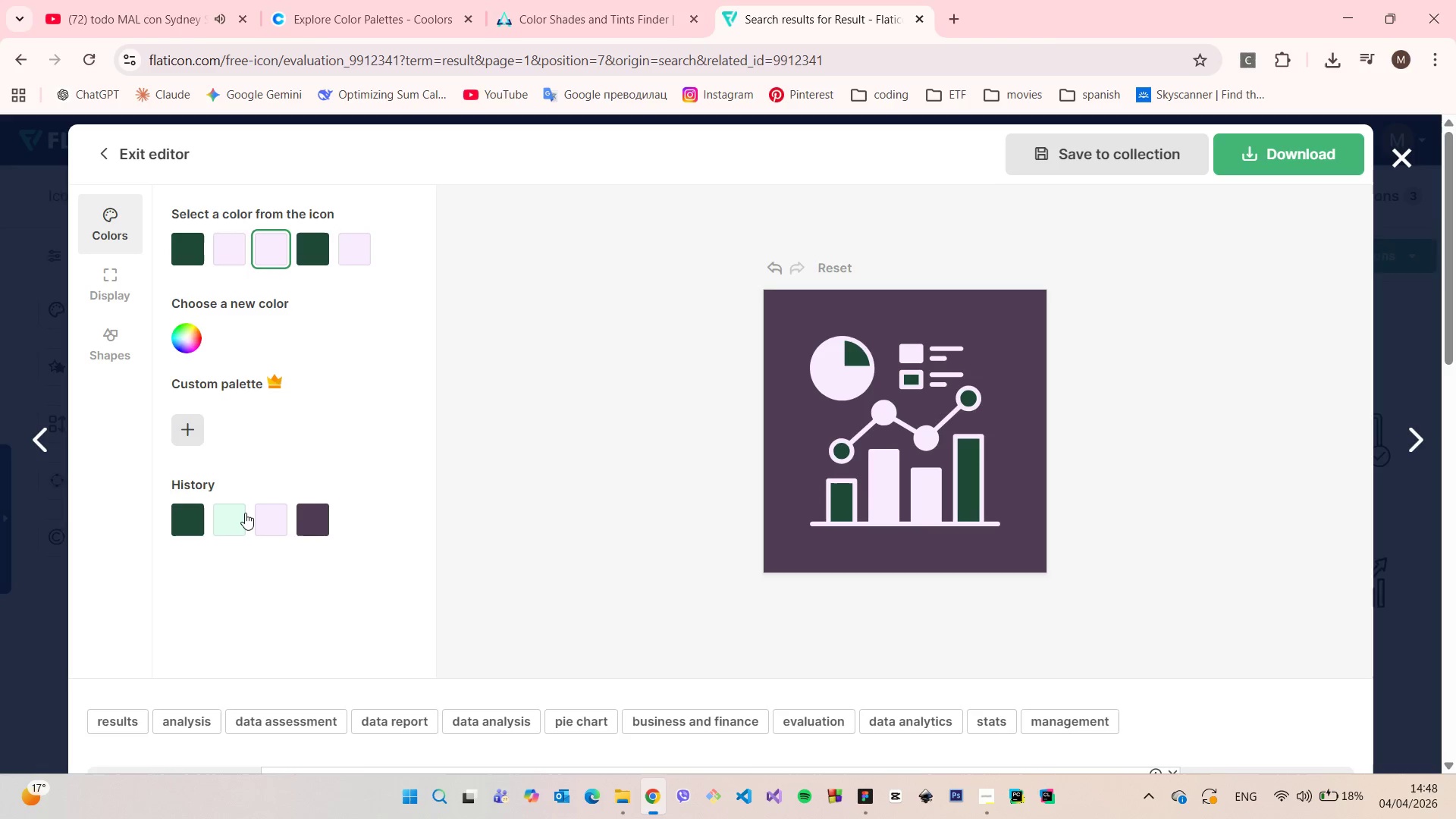 
left_click([245, 513])
 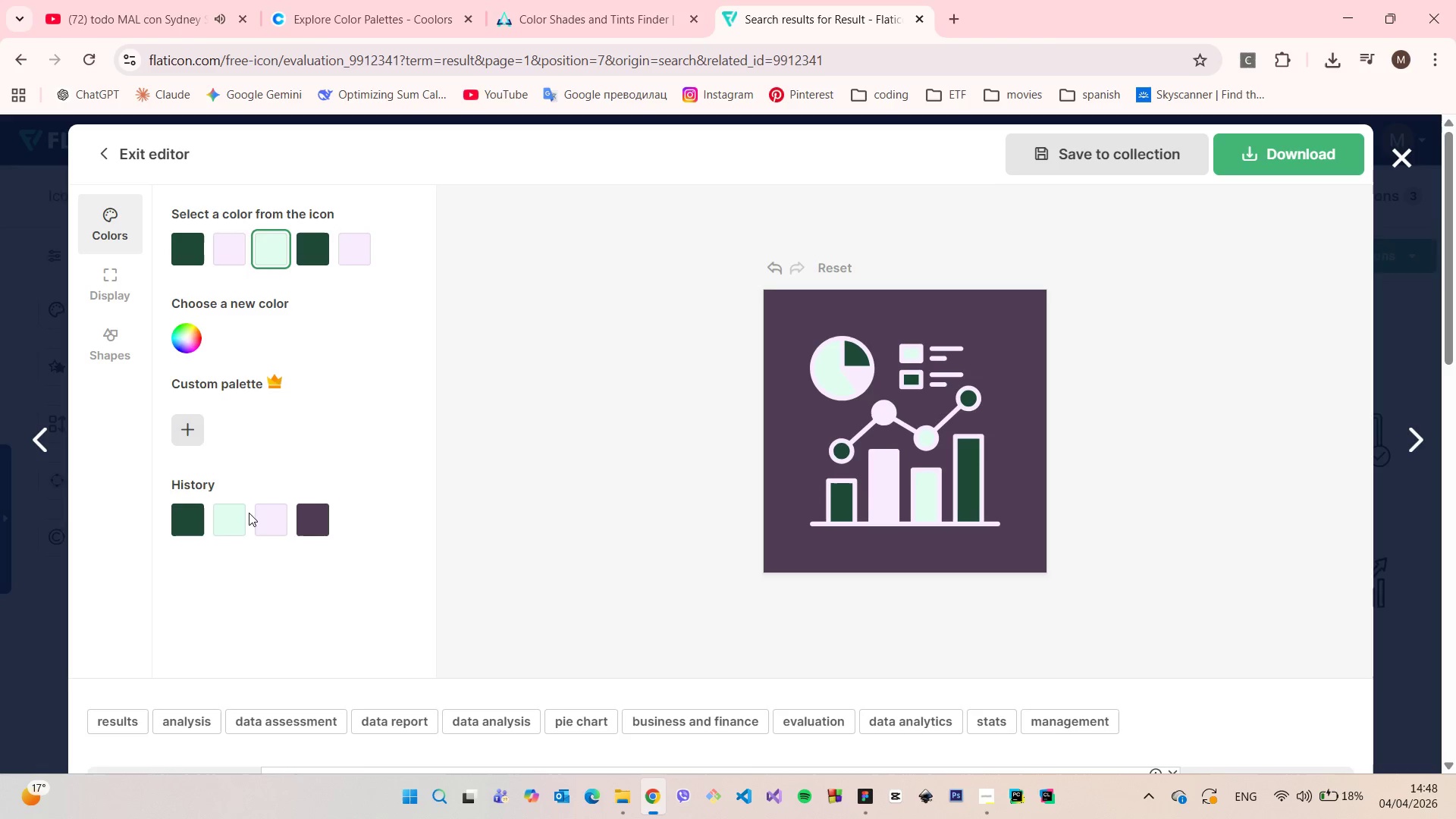 
left_click([283, 513])
 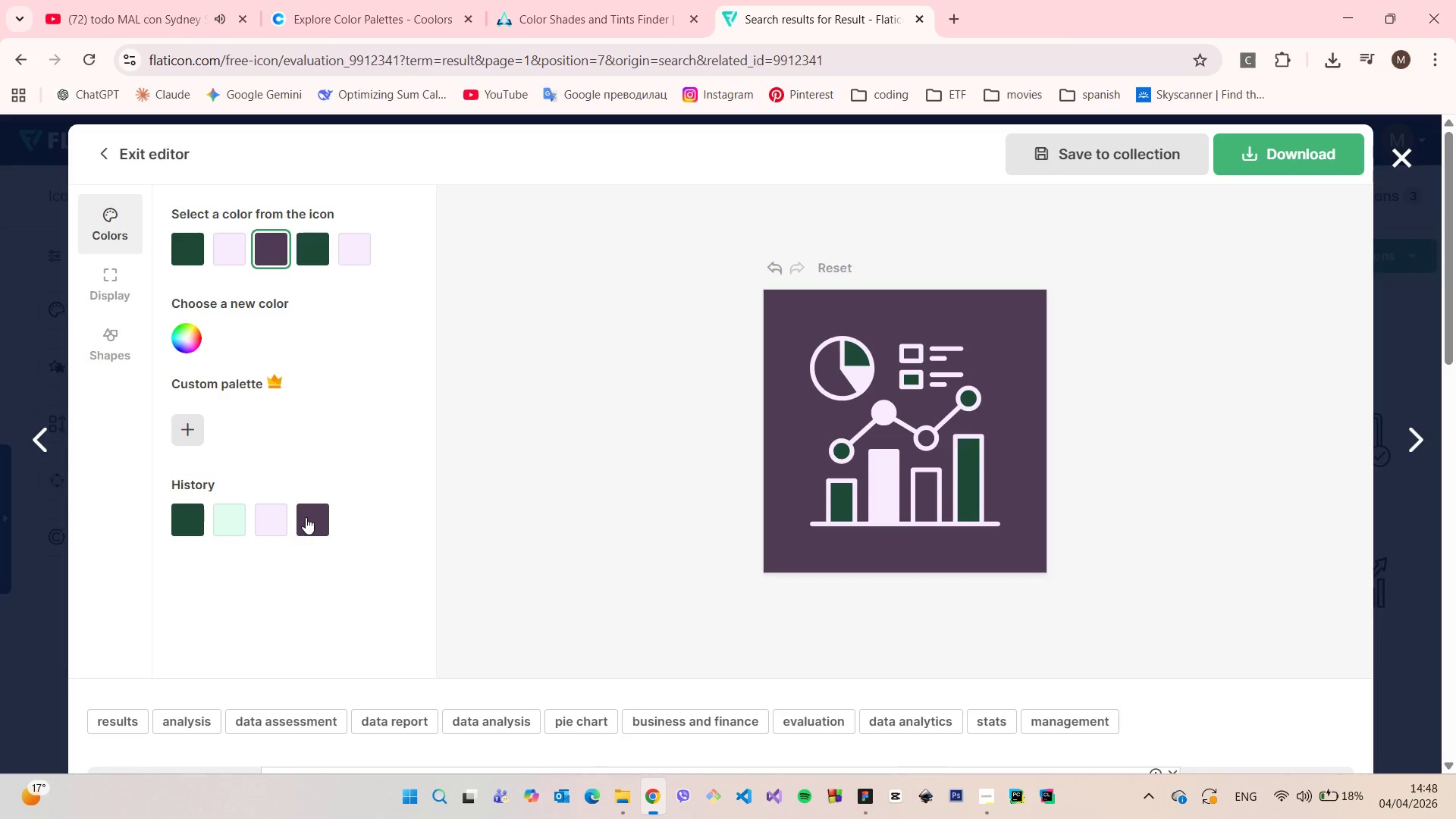 
left_click([304, 518])
 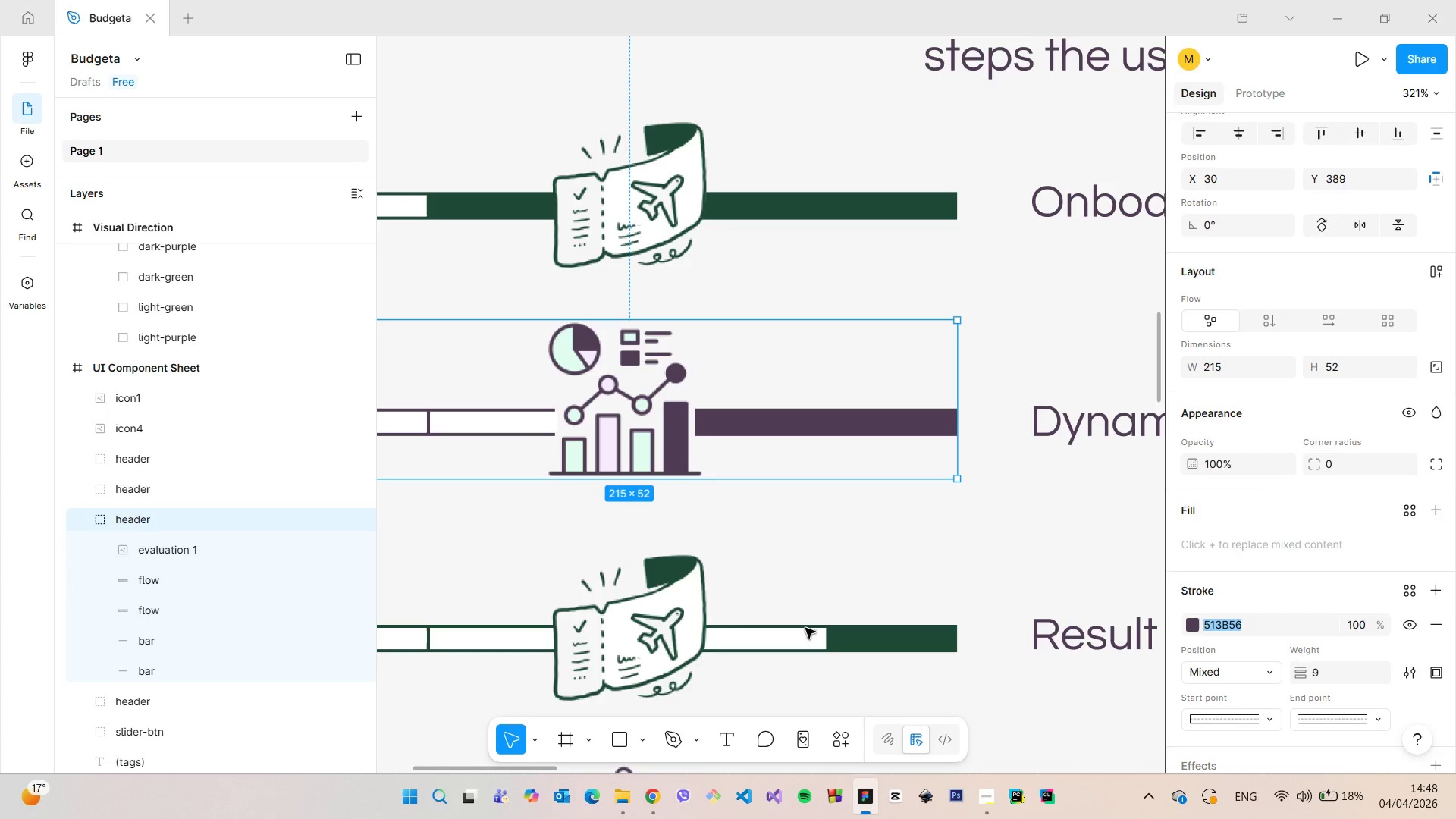 
left_click([820, 582])
 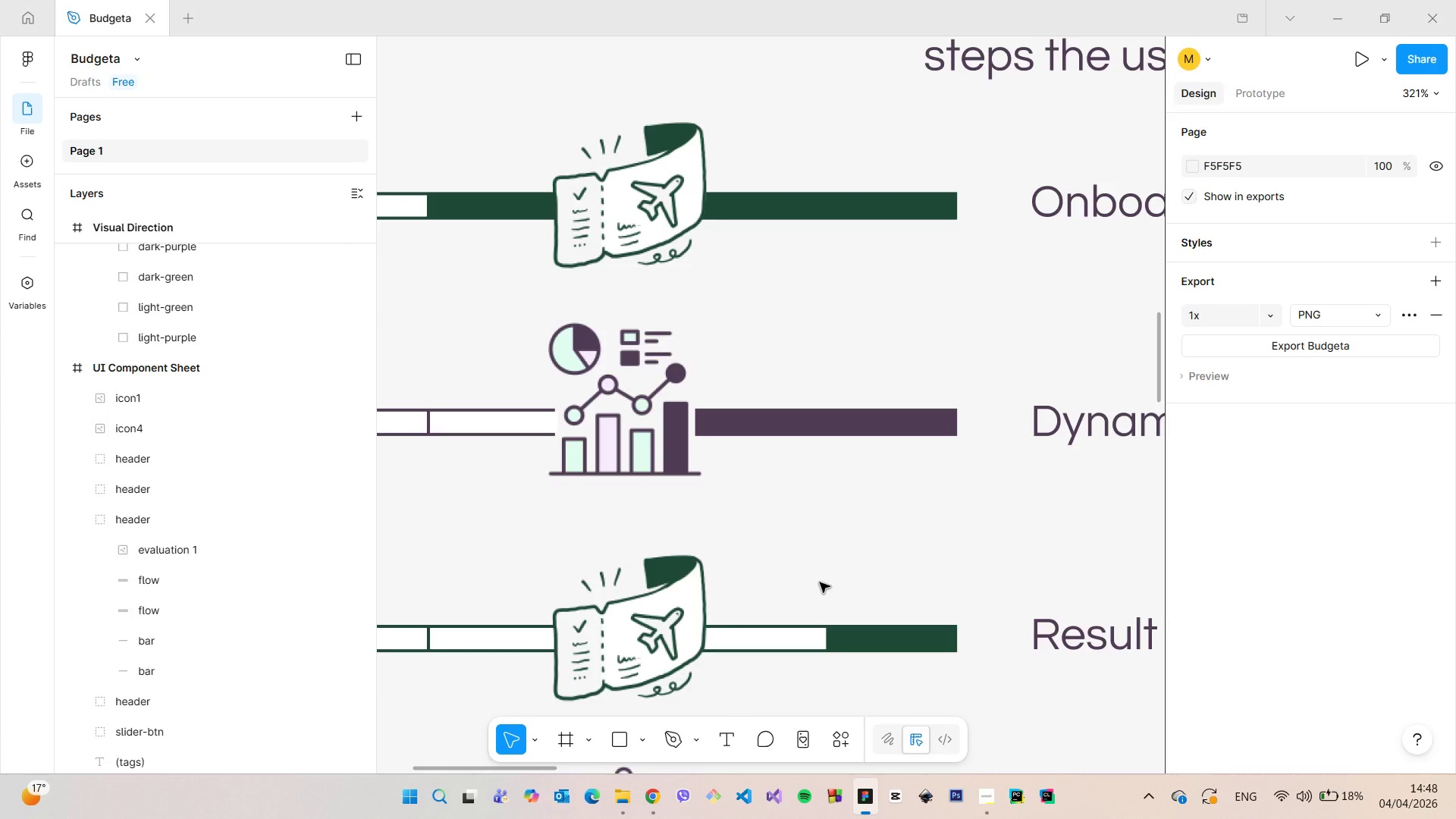 
scroll: coordinate [820, 582], scroll_direction: down, amount: 4.0
 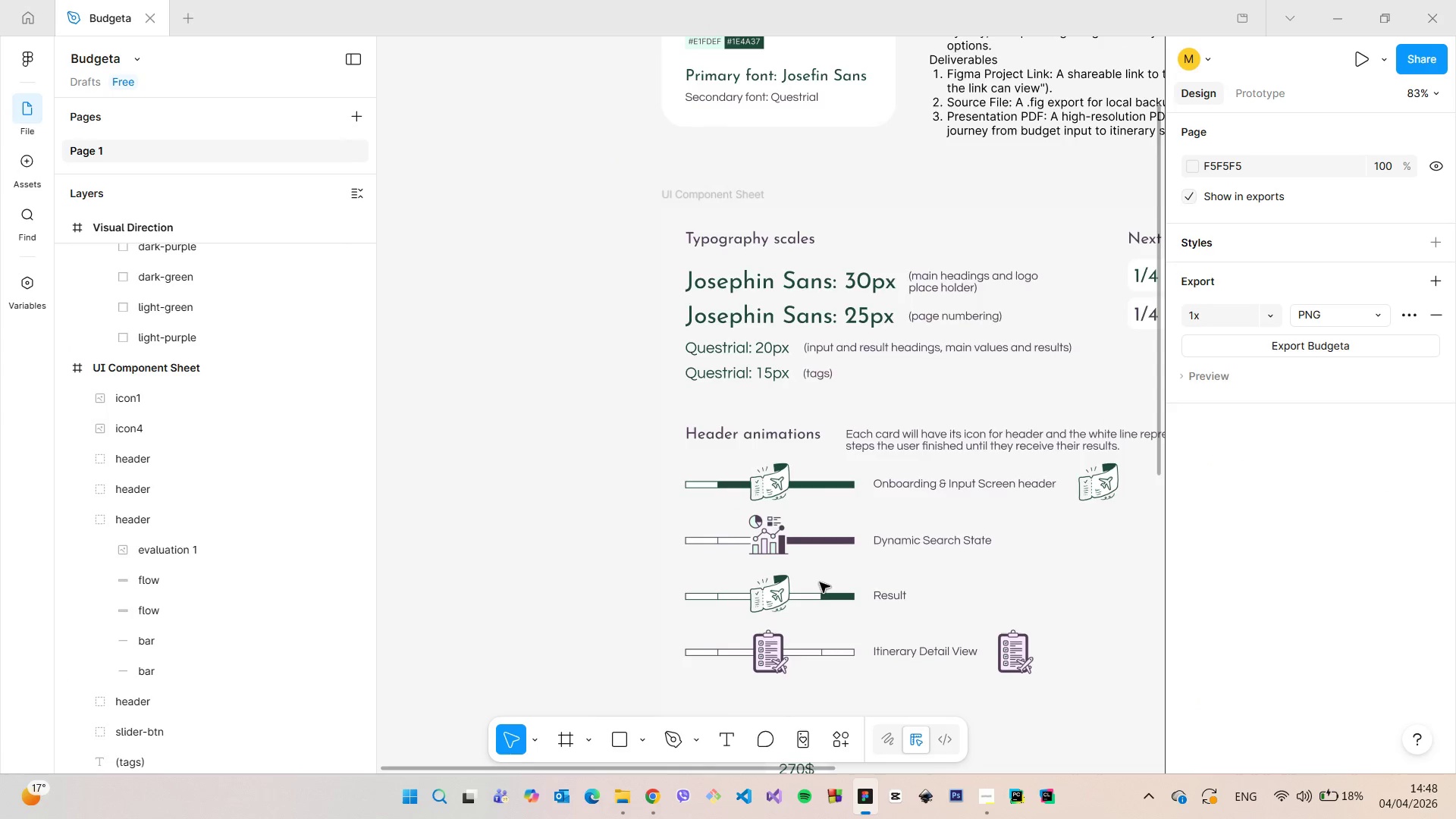 
scroll: coordinate [697, 510], scroll_direction: up, amount: 13.0
 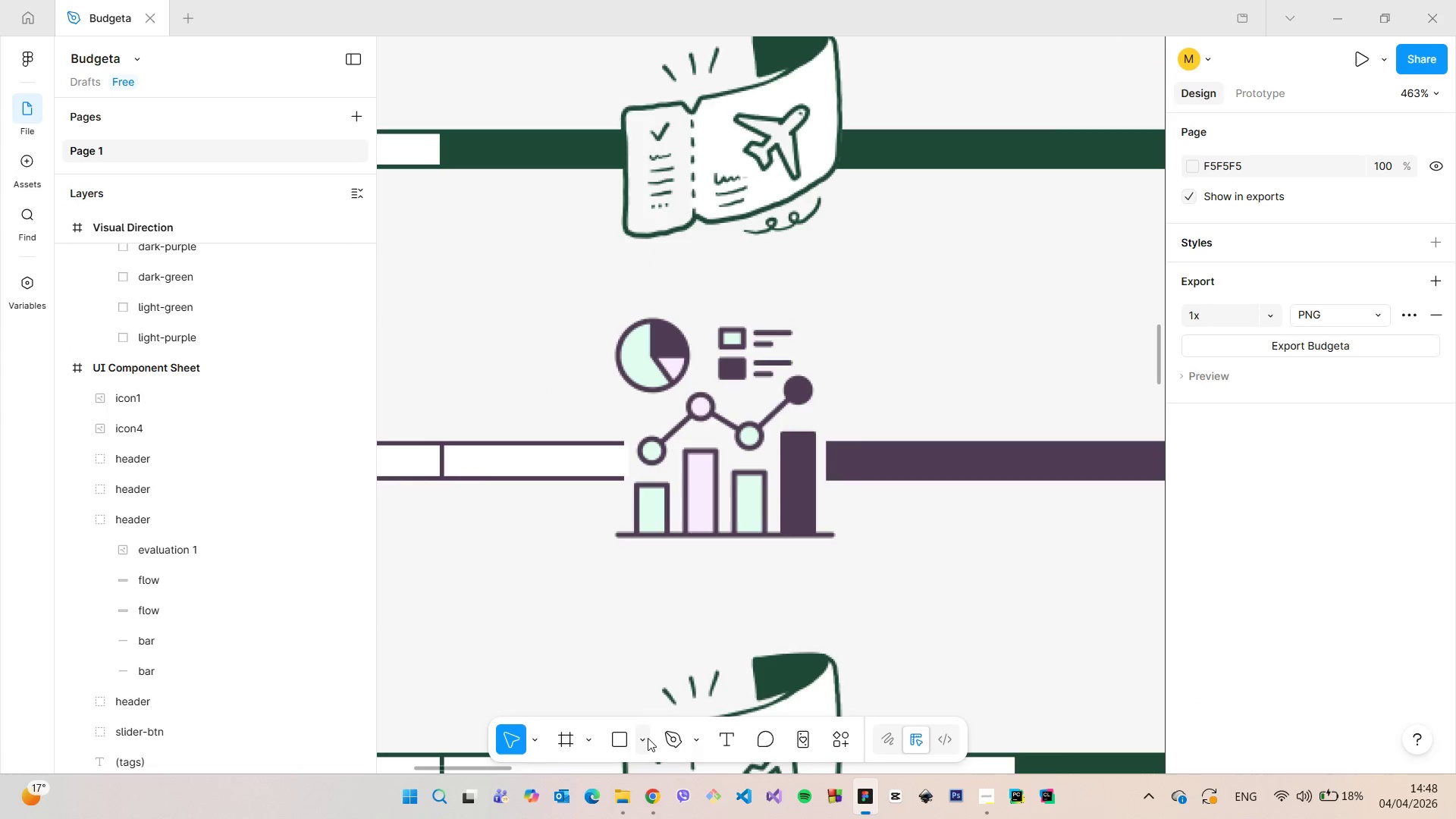 
left_click([648, 738])
 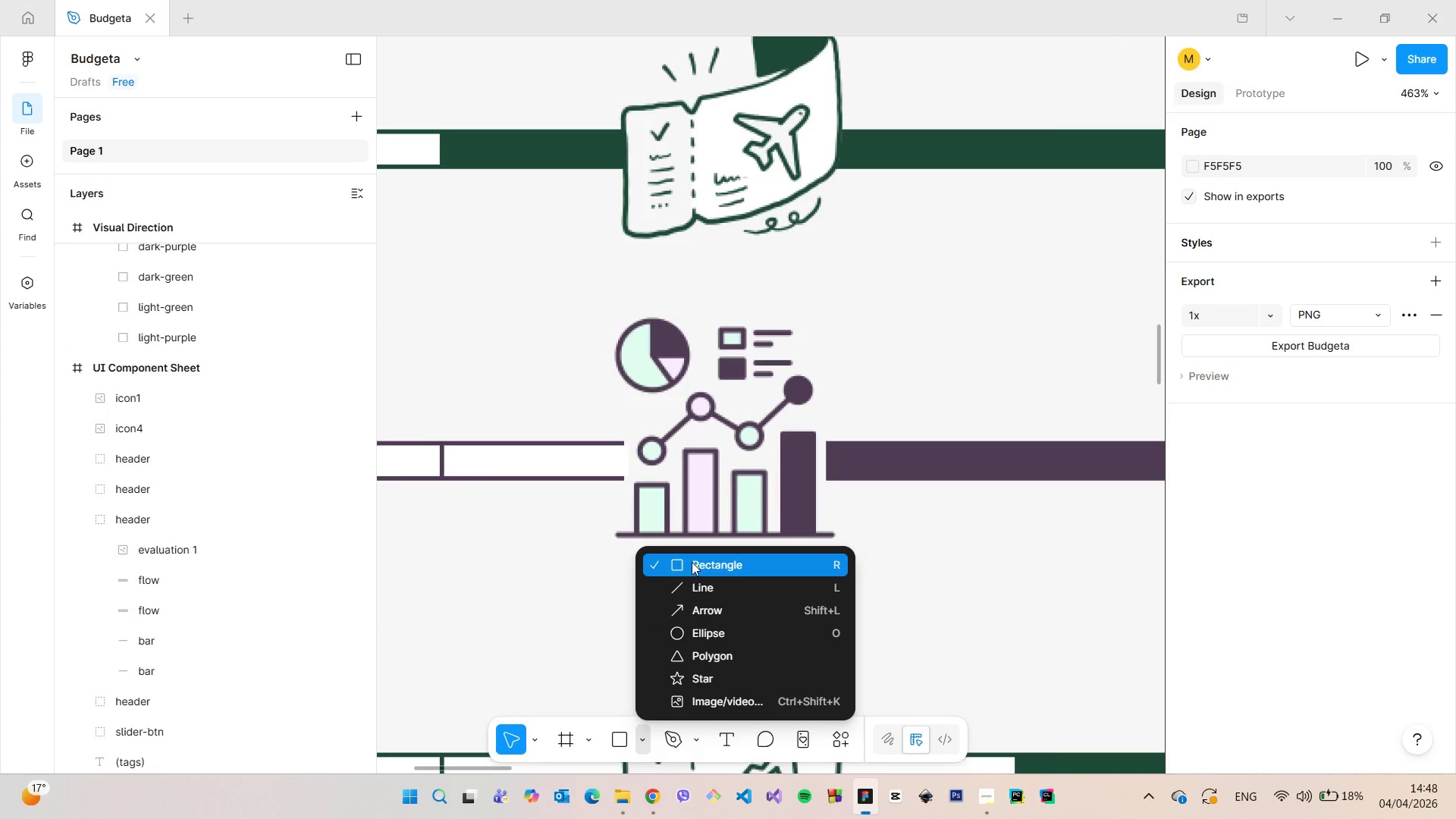 
left_click([692, 562])
 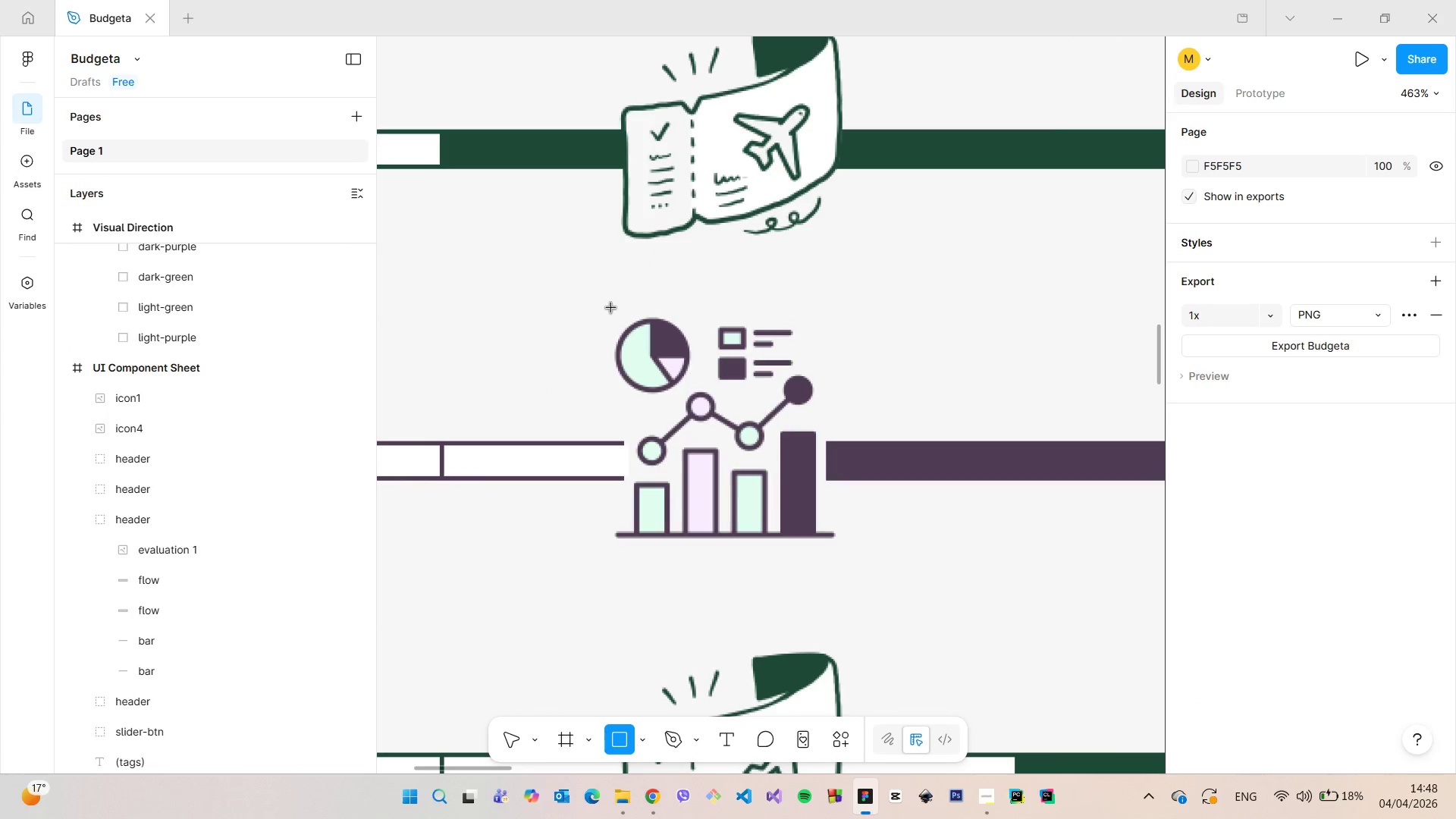 
left_click_drag(start_coordinate=[607, 306], to_coordinate=[846, 563])
 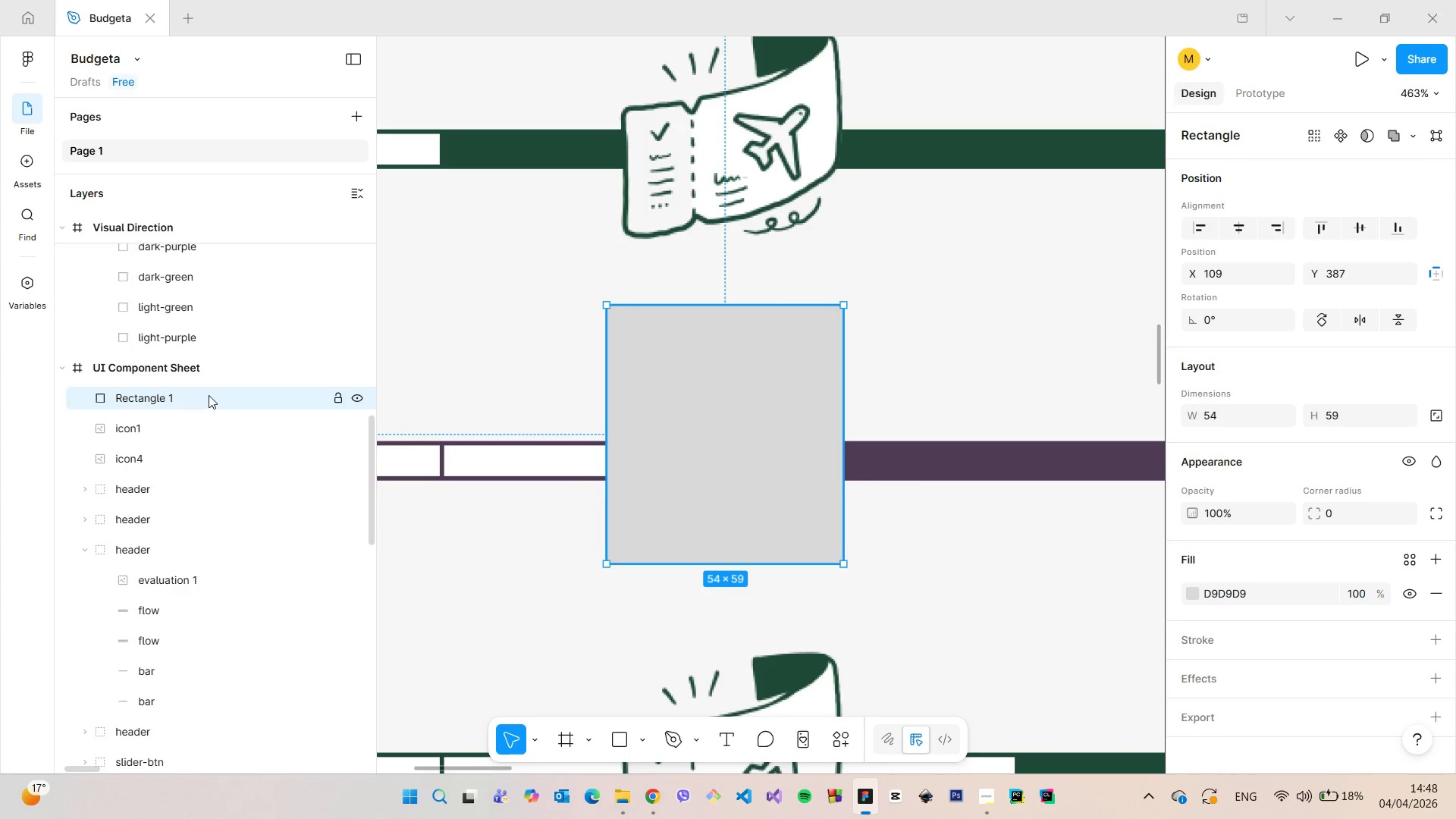 
left_click_drag(start_coordinate=[209, 395], to_coordinate=[231, 595])
 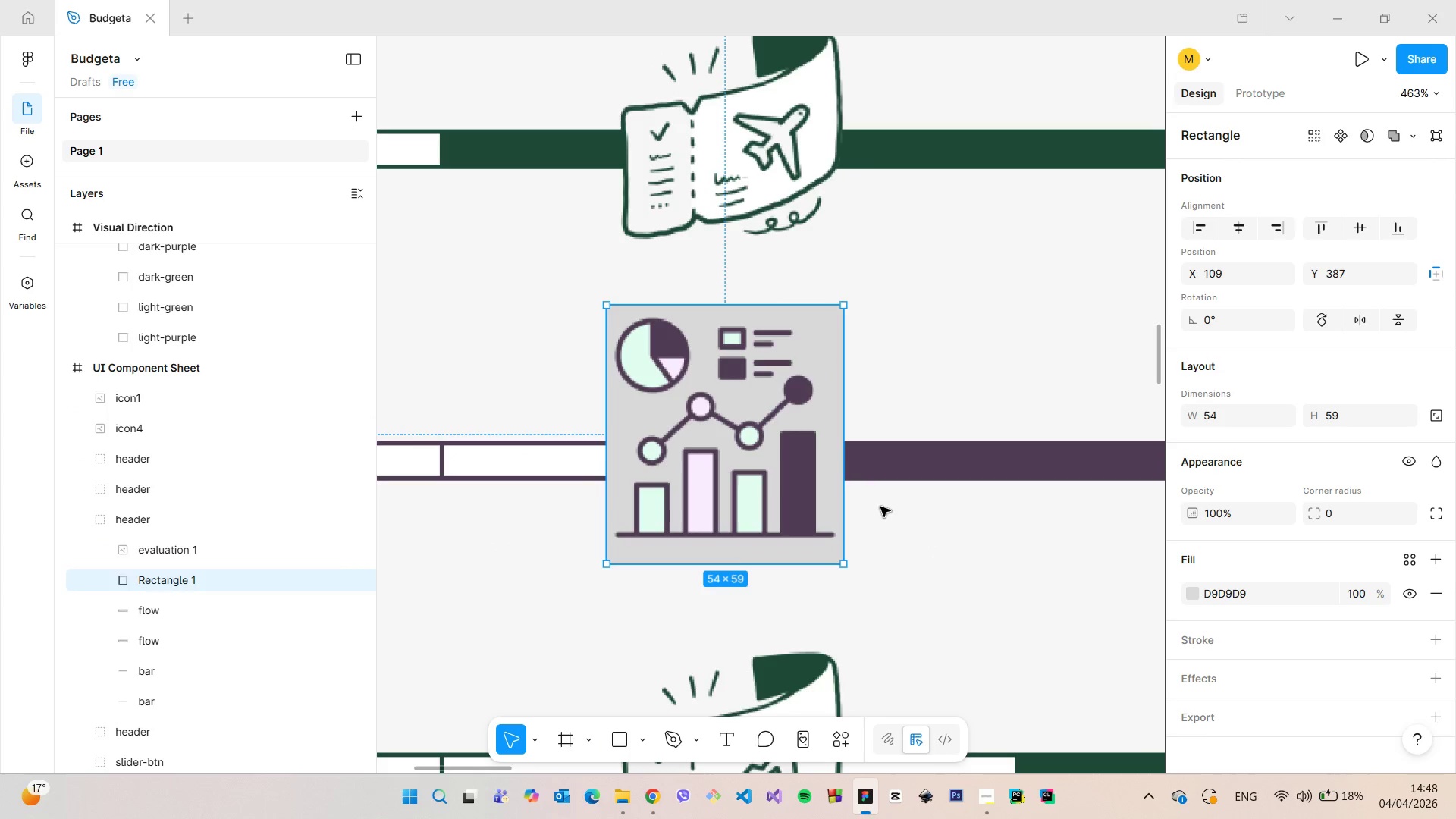 
scroll: coordinate [876, 508], scroll_direction: down, amount: 4.0
 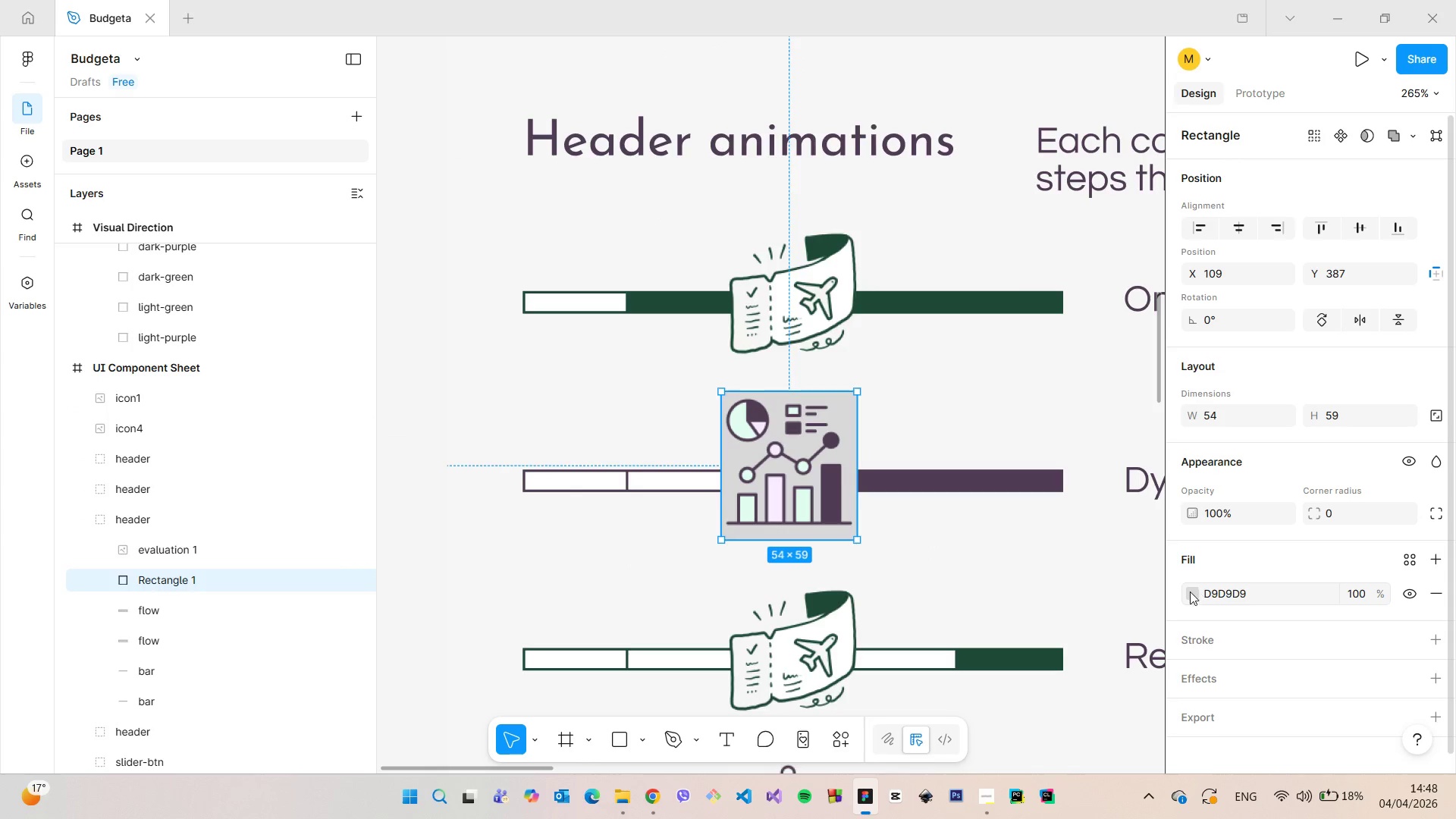 
left_click([1188, 591])
 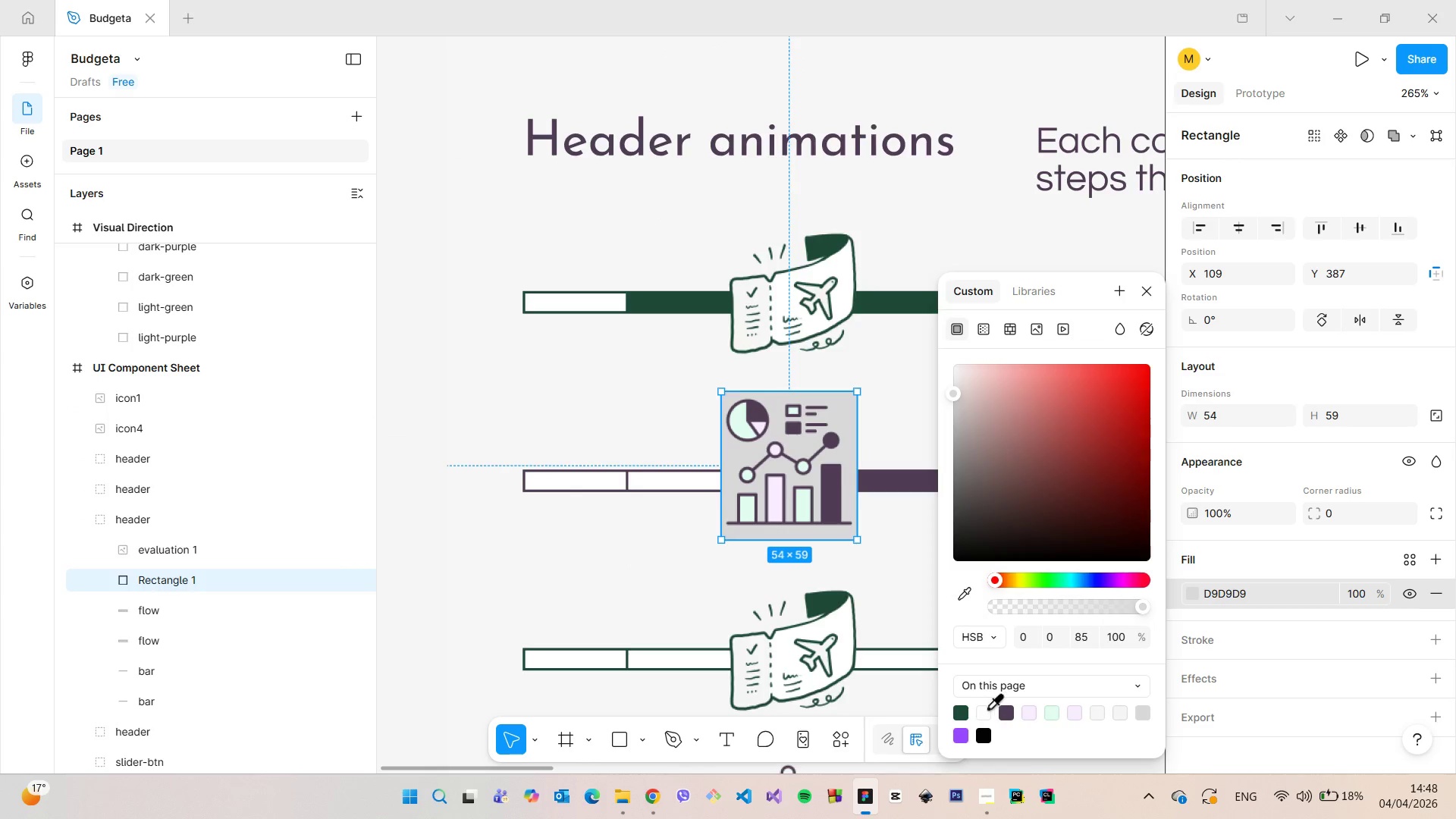 
left_click([987, 708])
 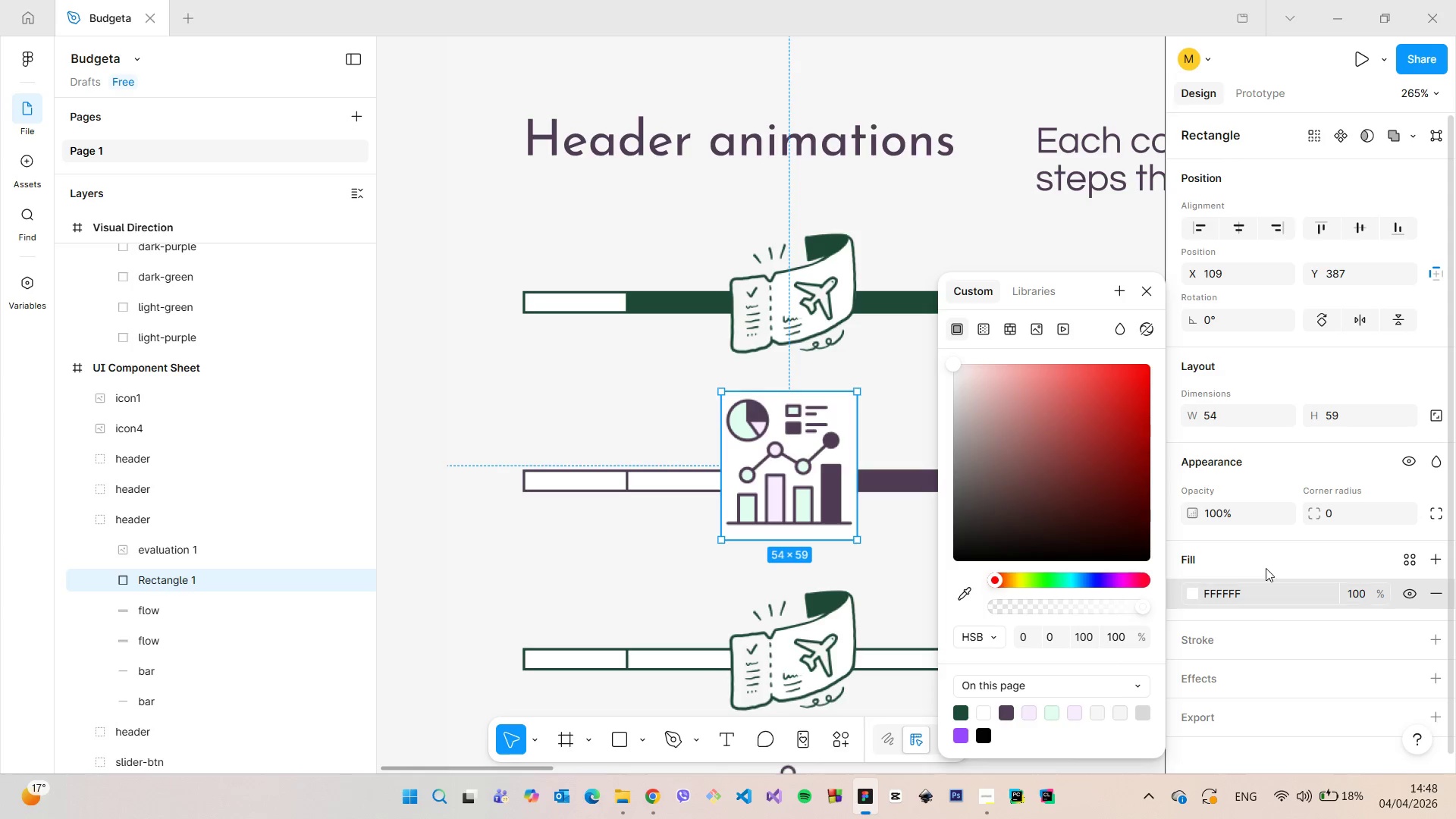 
left_click([1256, 630])
 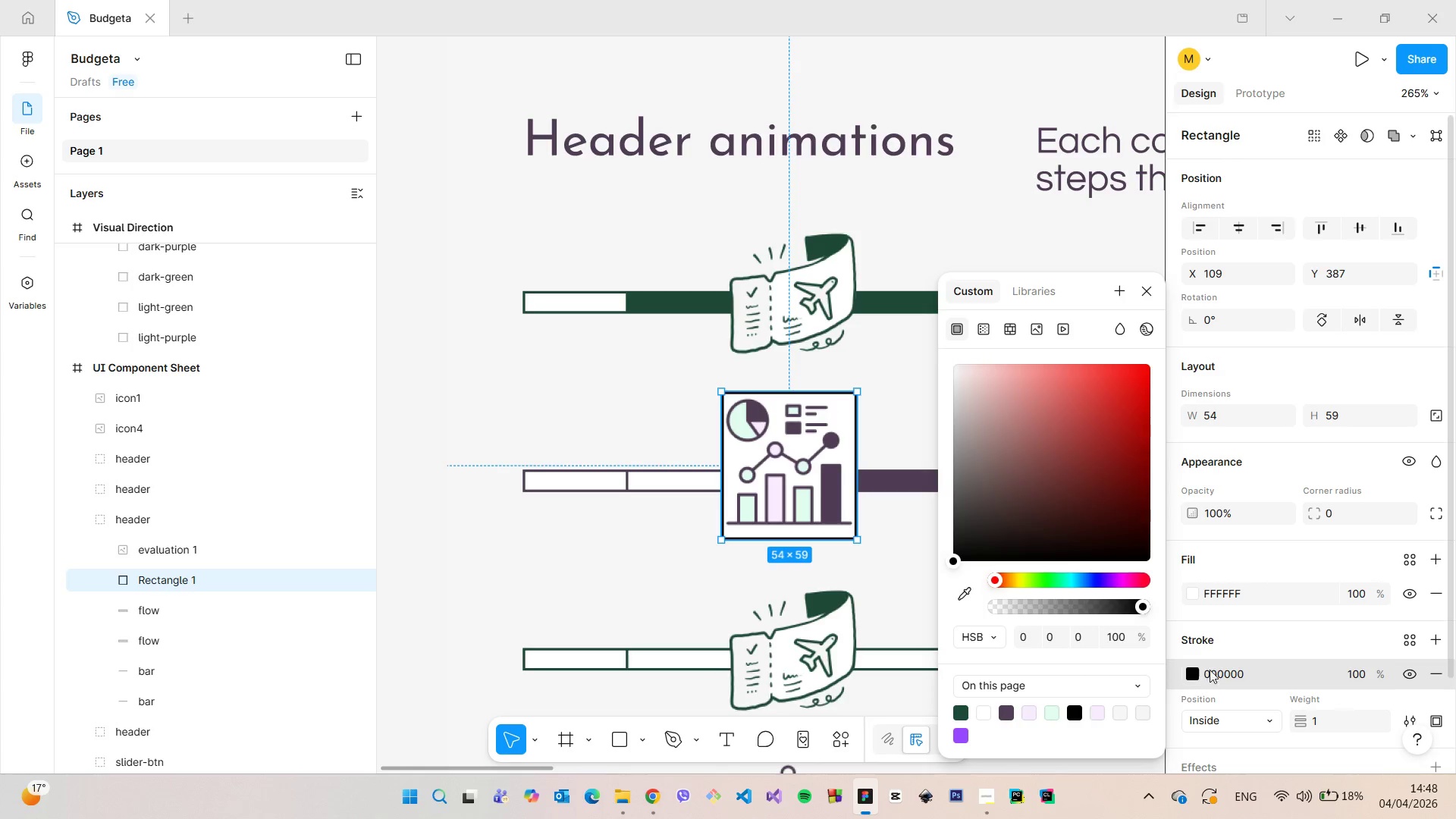 
left_click([1208, 720])
 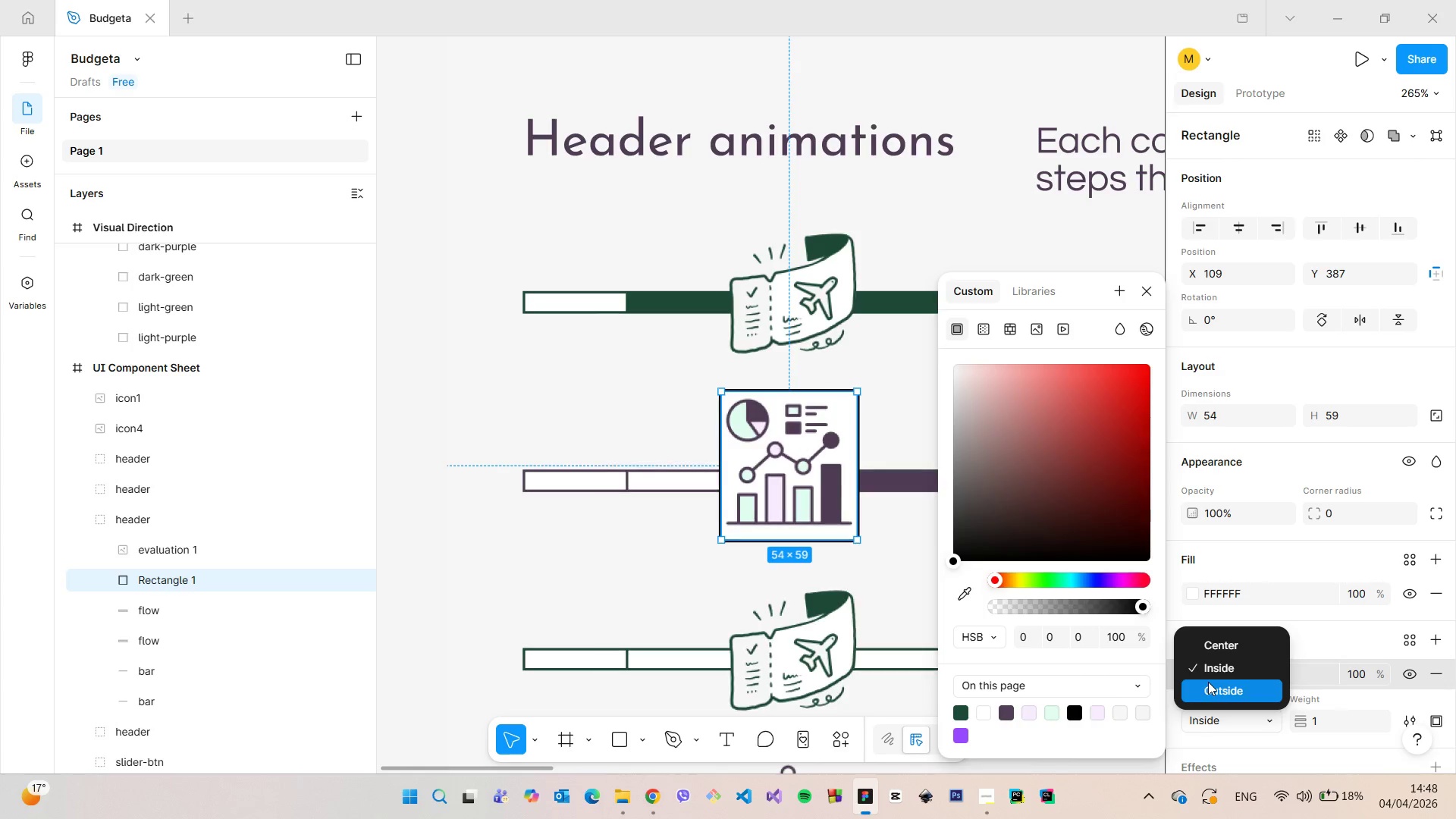 
left_click([1208, 682])
 